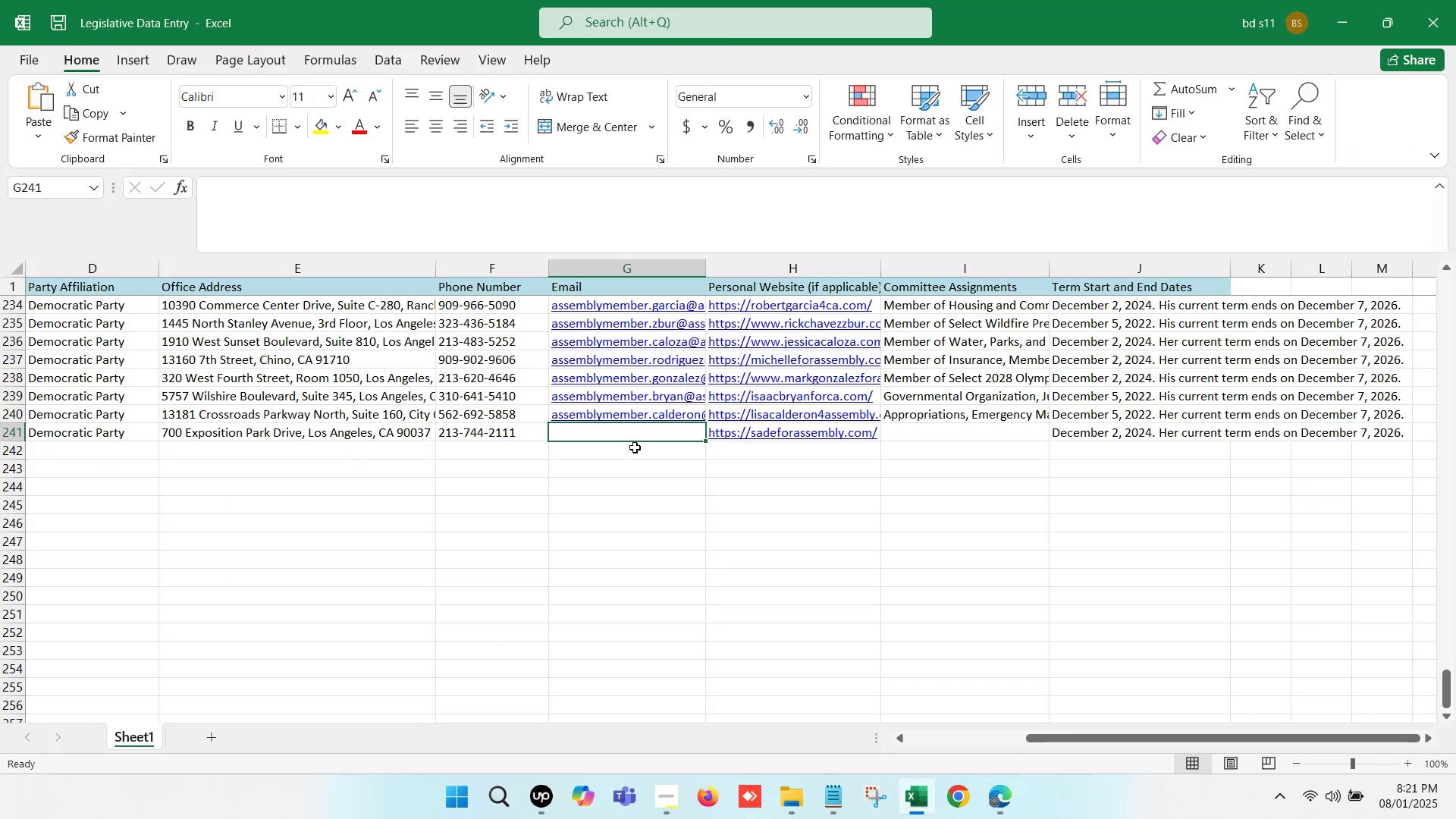 
left_click([628, 438])
 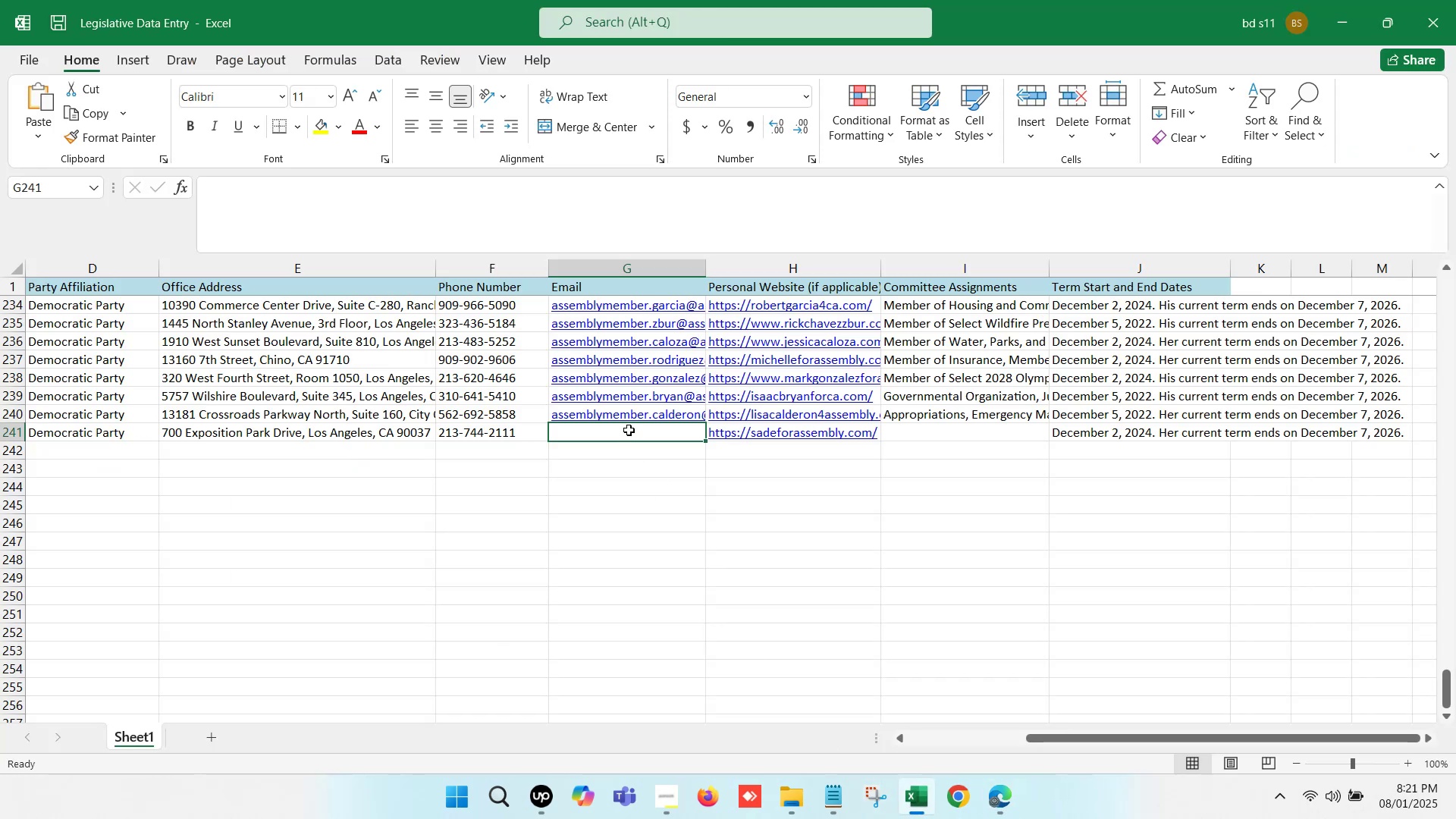 
double_click([629, 430])
 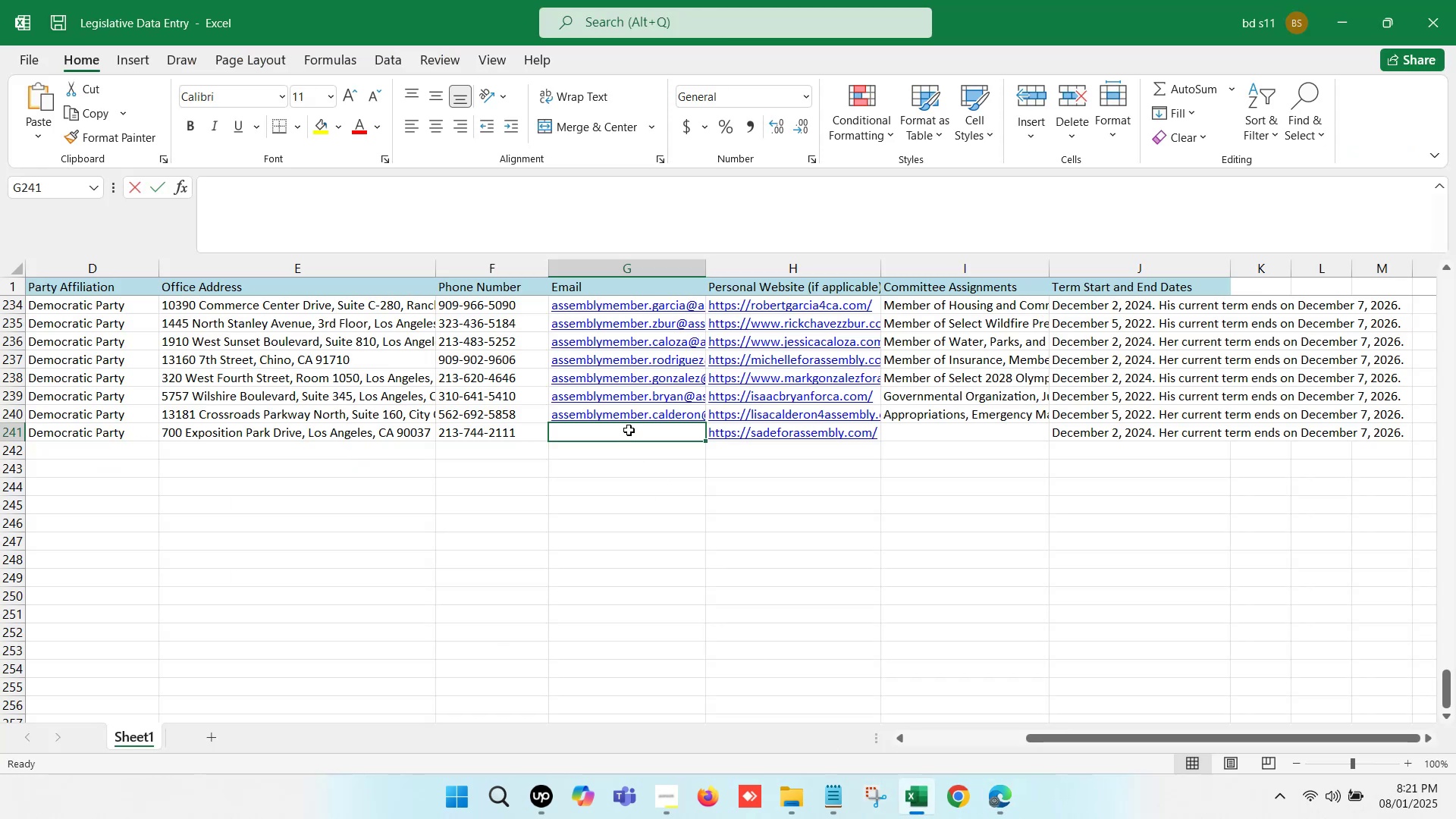 
key(Control+V)
 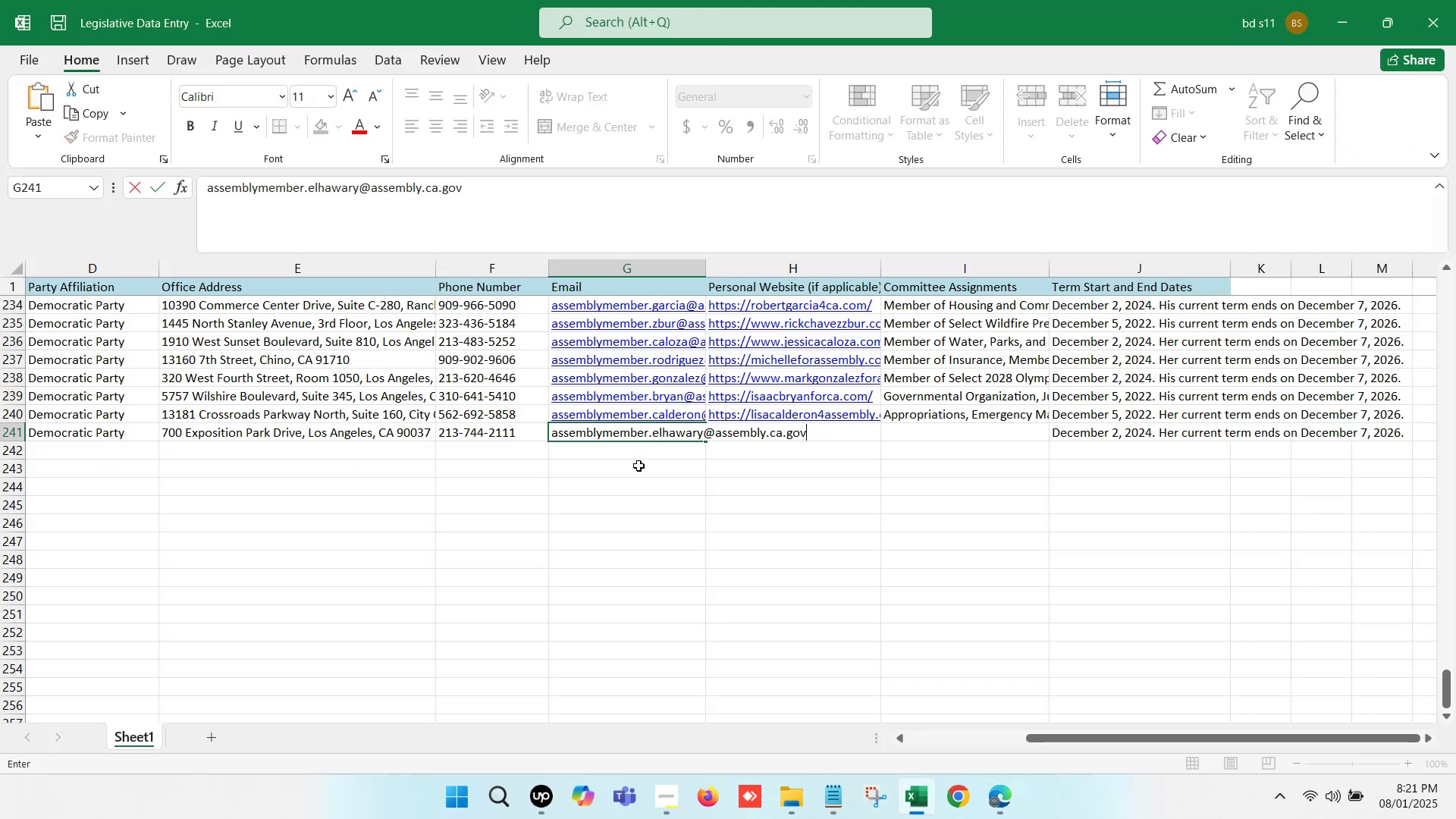 
left_click([639, 466])
 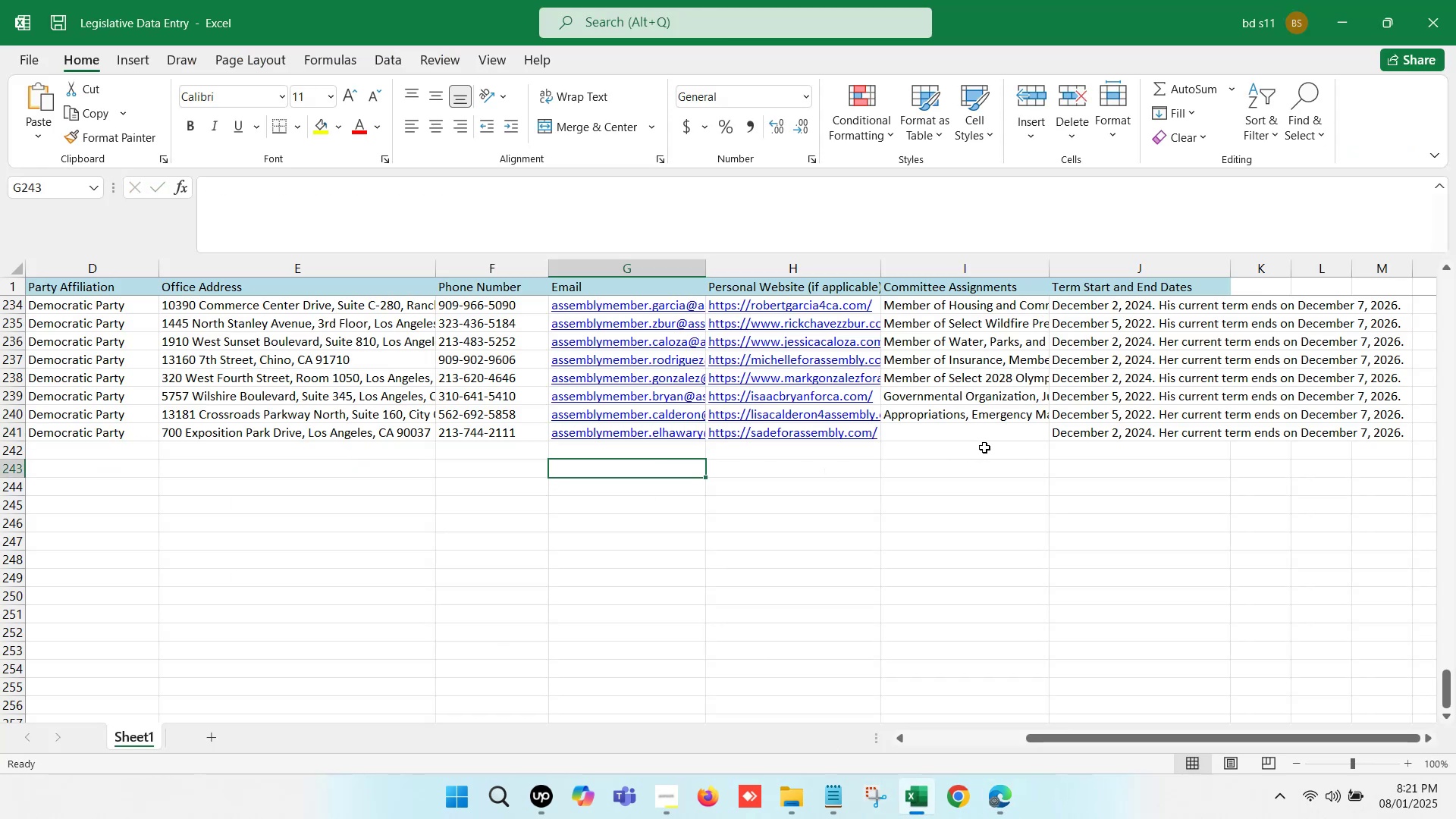 
left_click([986, 438])
 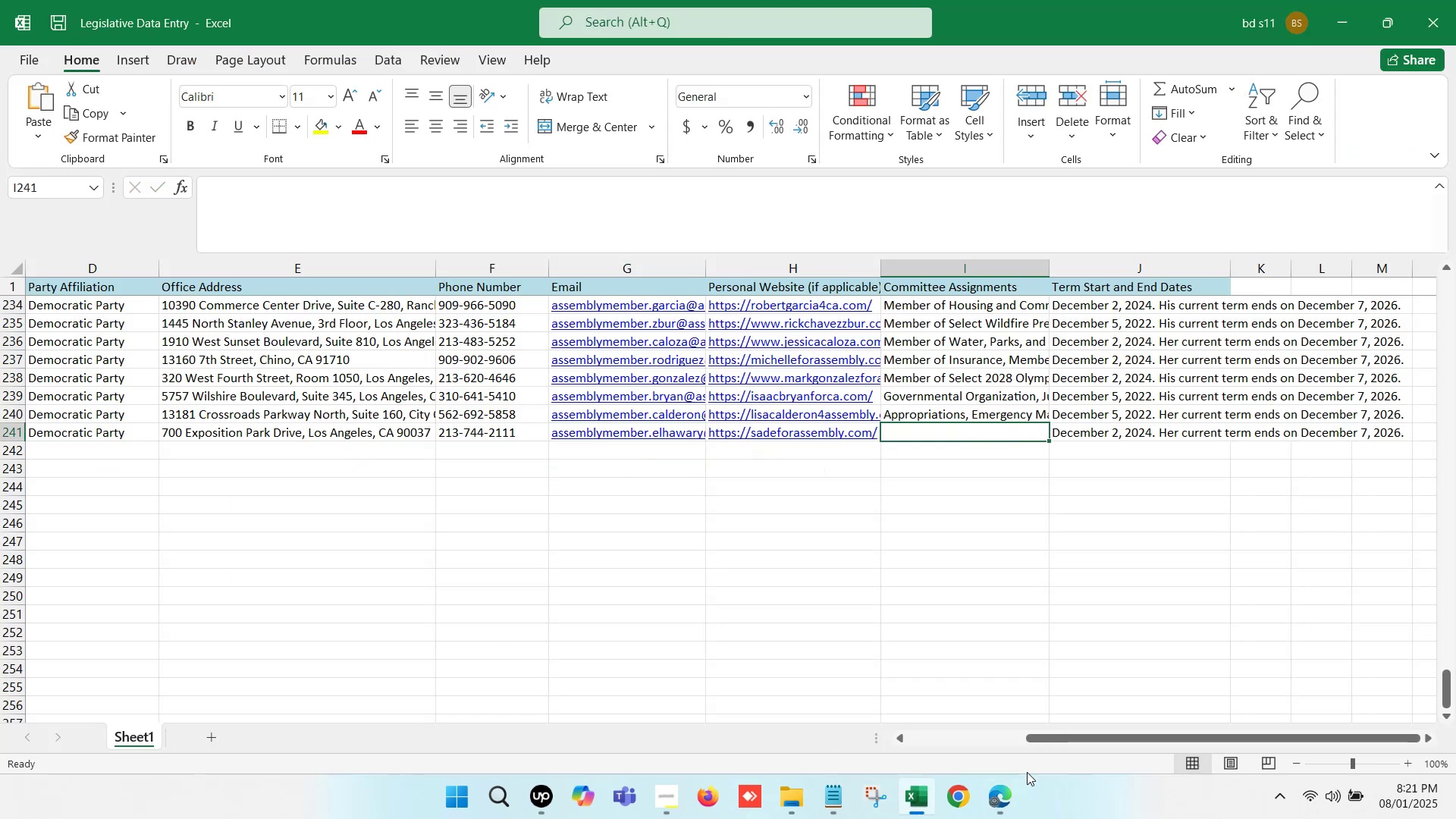 
left_click([1002, 804])
 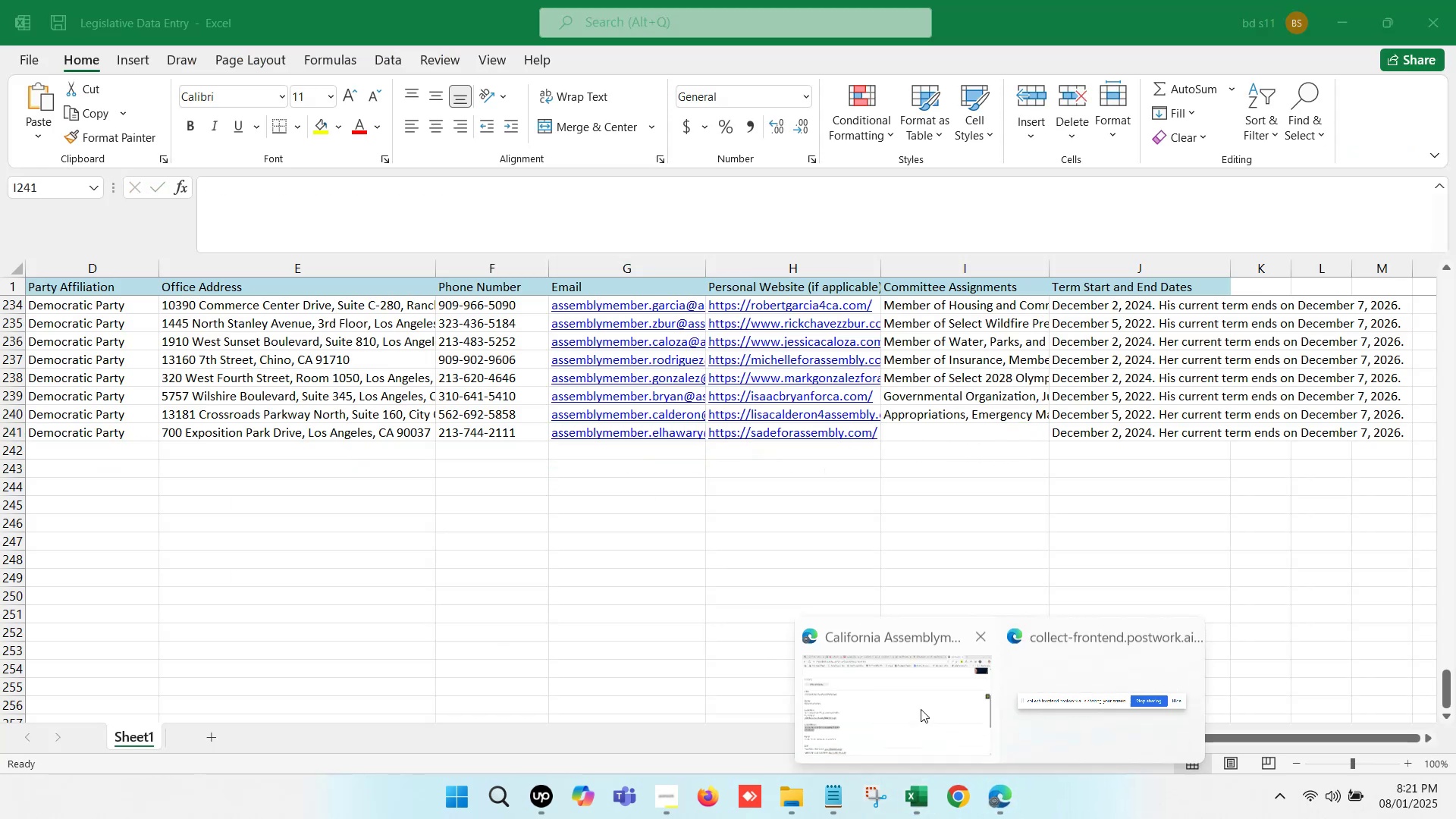 
left_click([880, 683])
 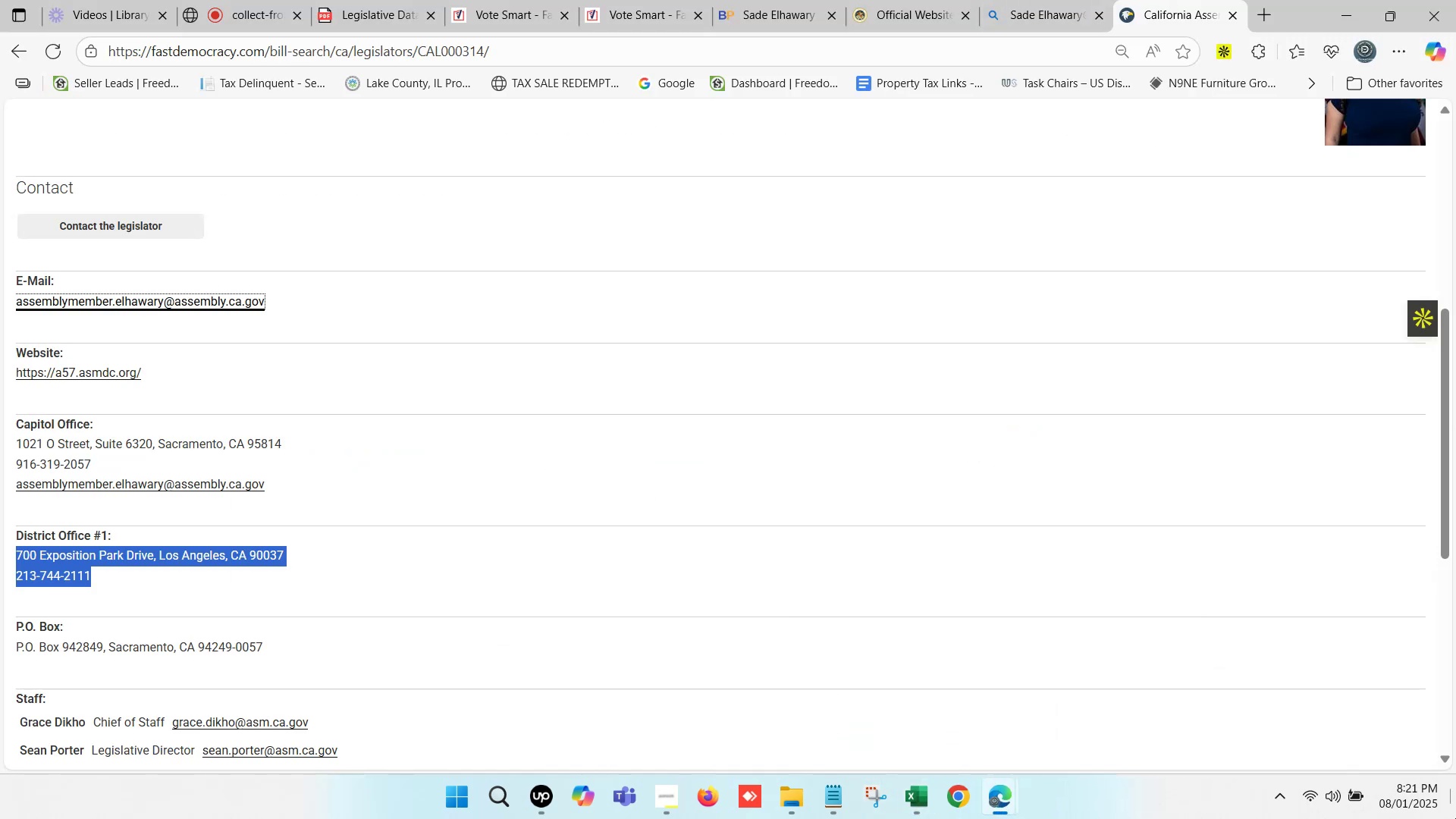 
scroll: coordinate [383, 481], scroll_direction: down, amount: 3.0
 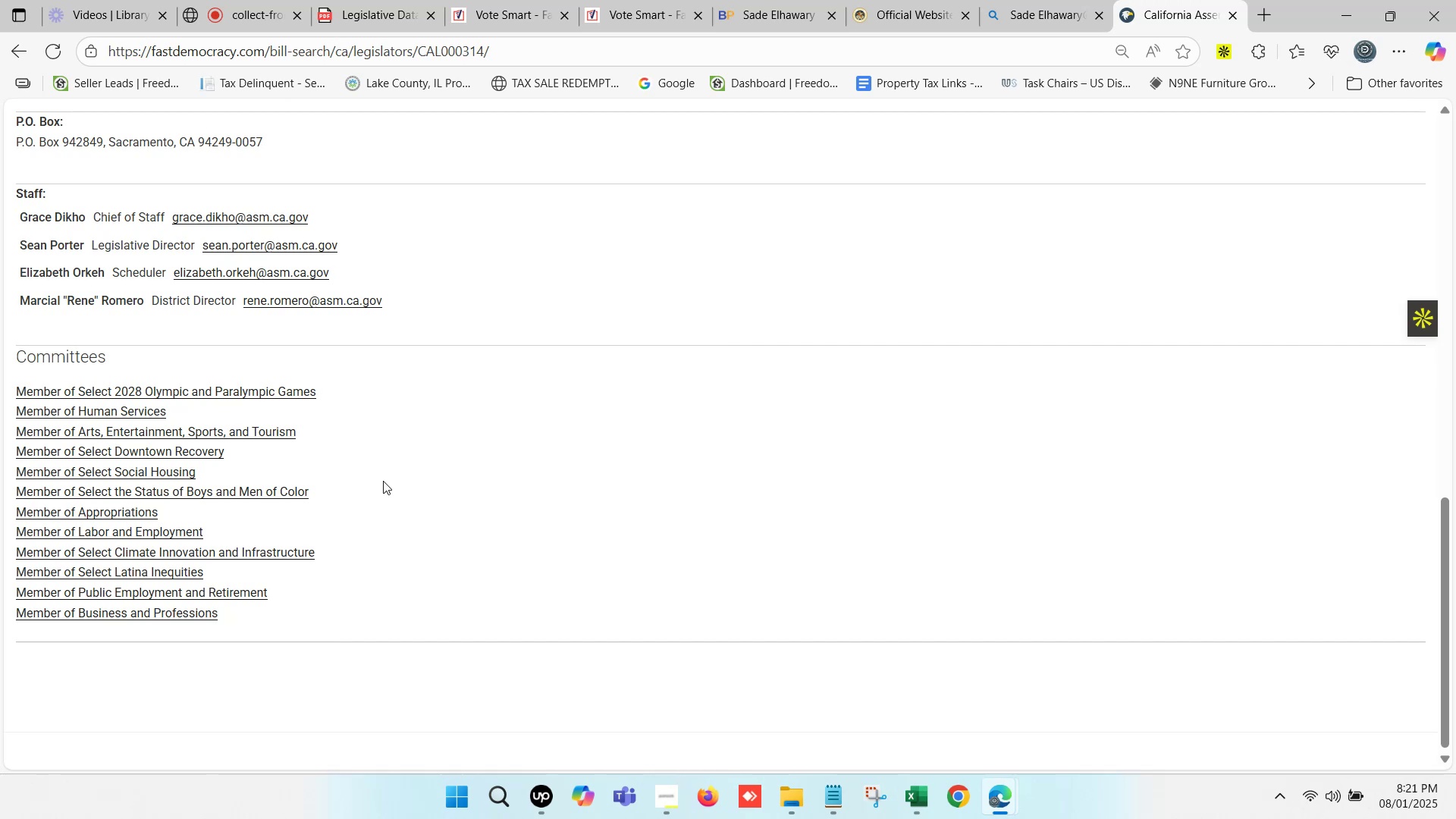 
wait(8.2)
 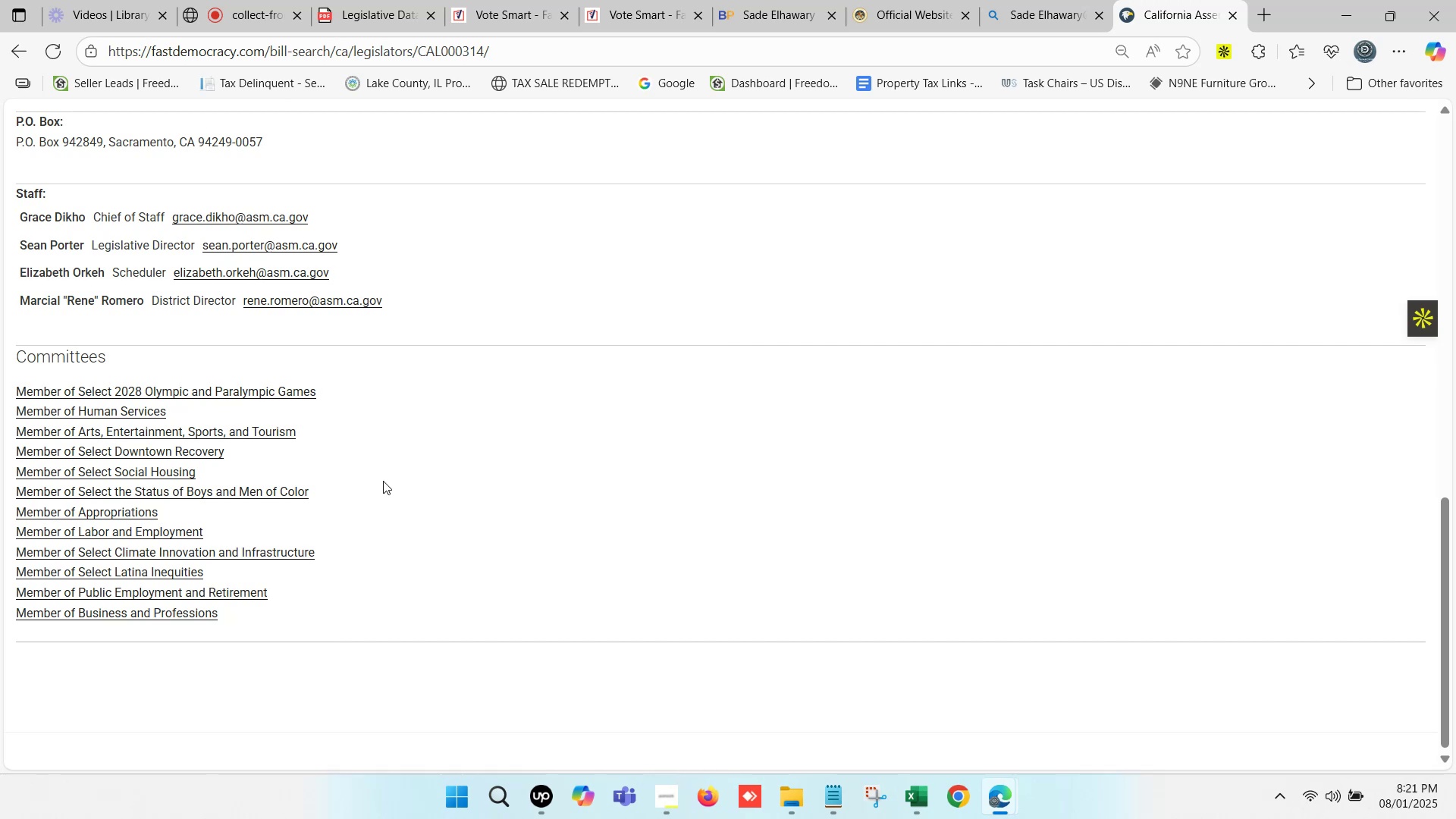 
left_click([998, 791])
 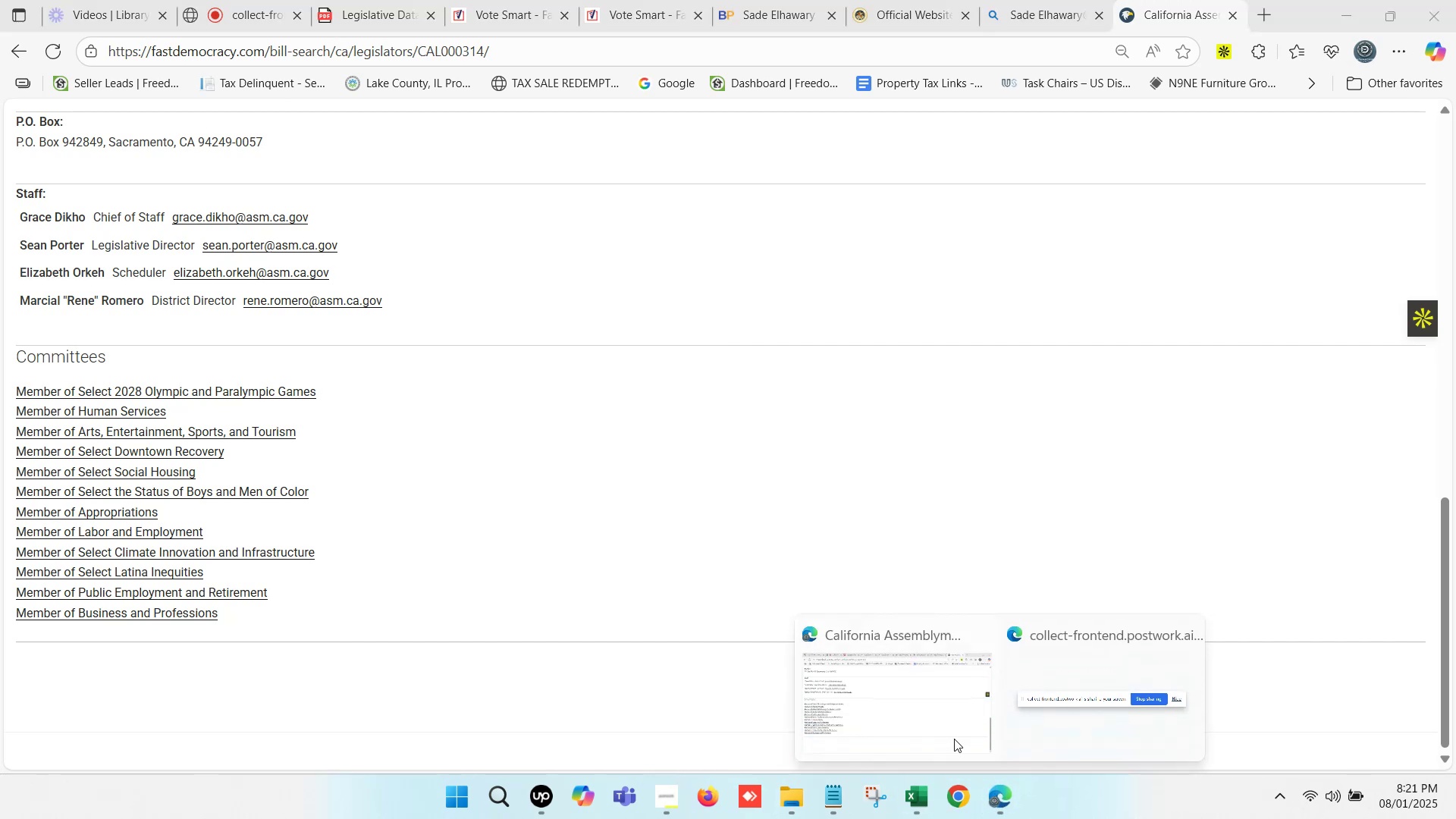 
left_click([879, 673])
 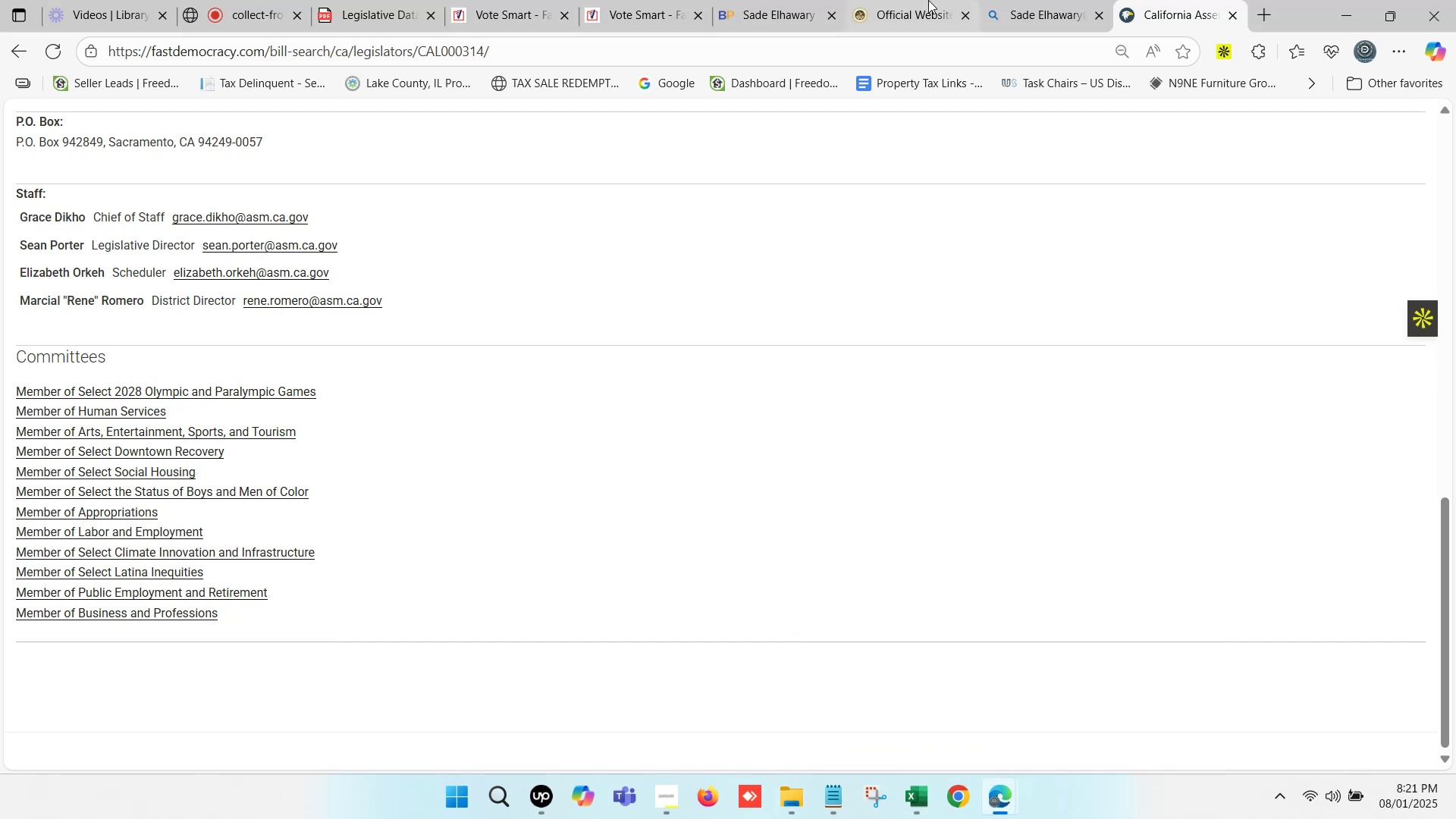 
left_click([930, 0])
 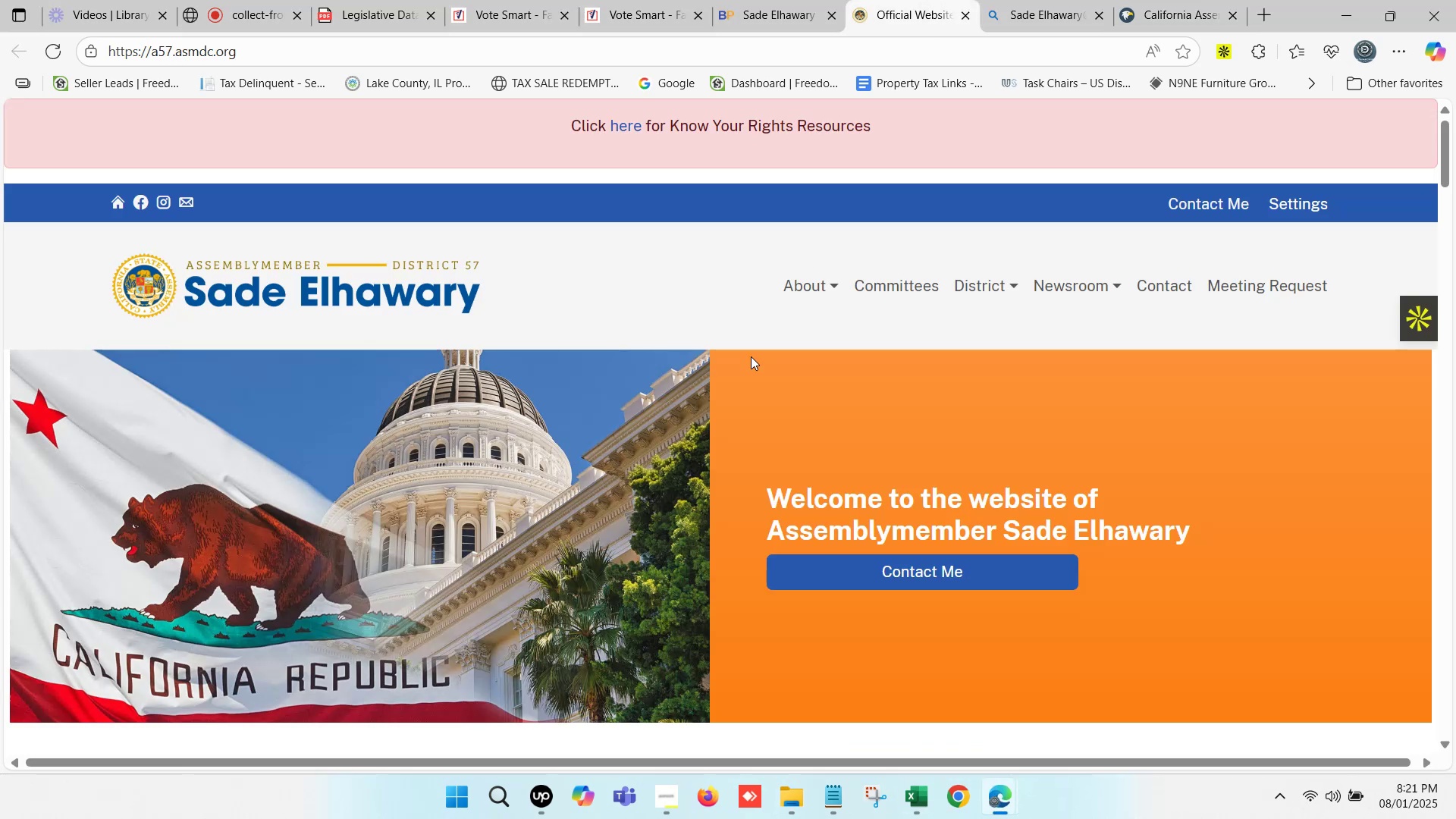 
scroll: coordinate [844, 350], scroll_direction: none, amount: 0.0
 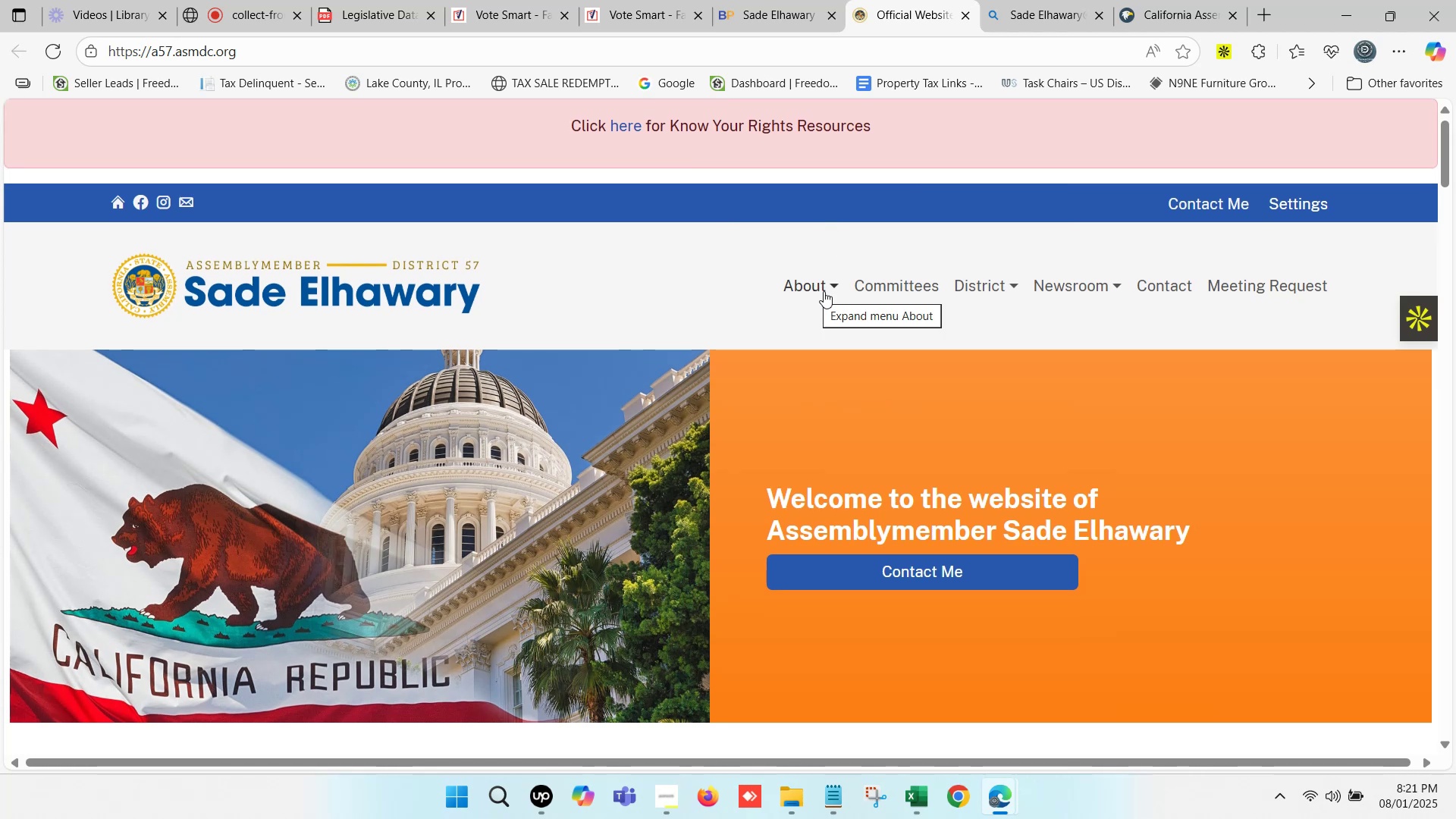 
left_click([884, 284])
 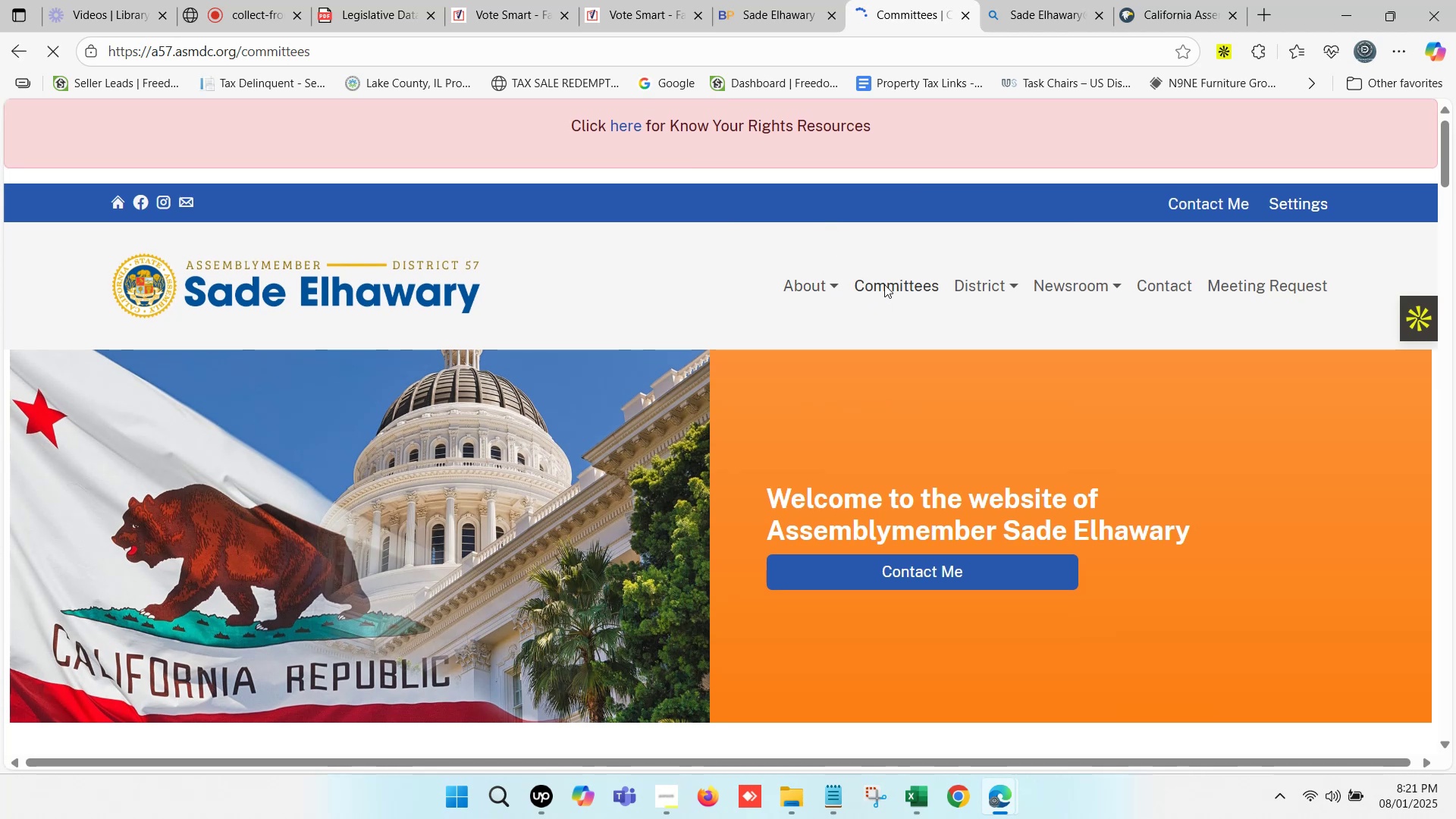 
scroll: coordinate [472, 519], scroll_direction: down, amount: 4.0
 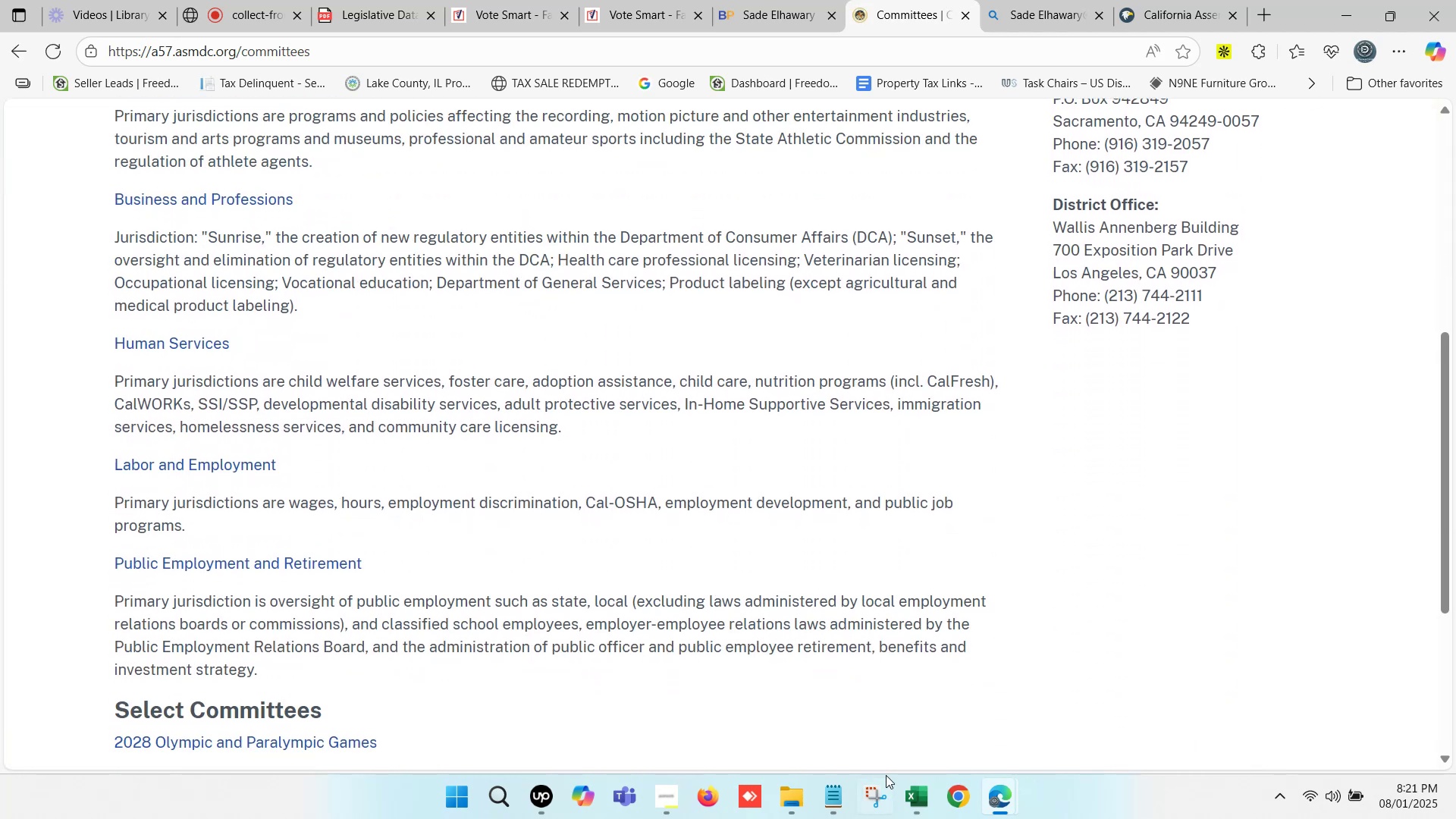 
left_click([915, 790])
 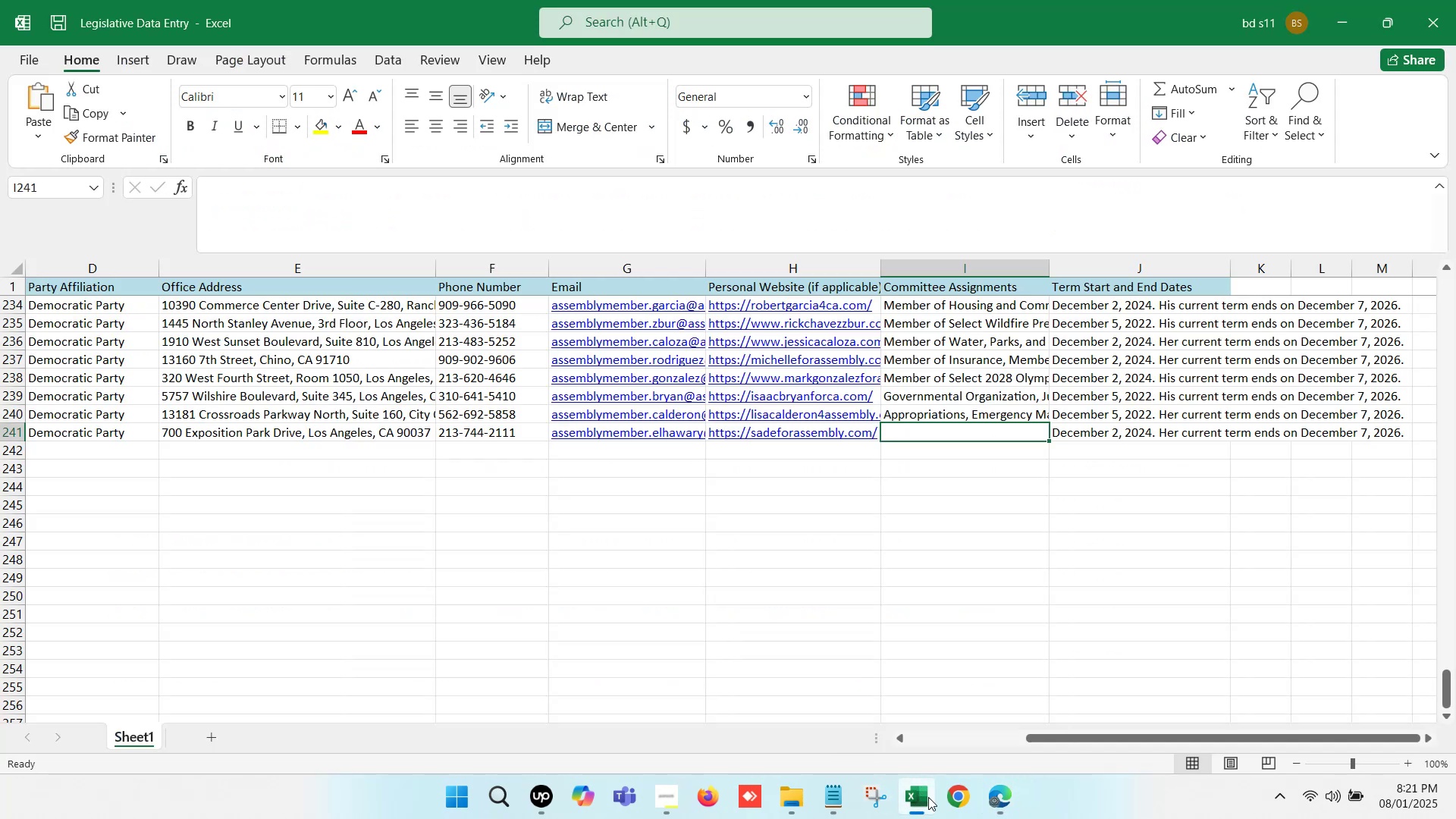 
left_click([999, 793])
 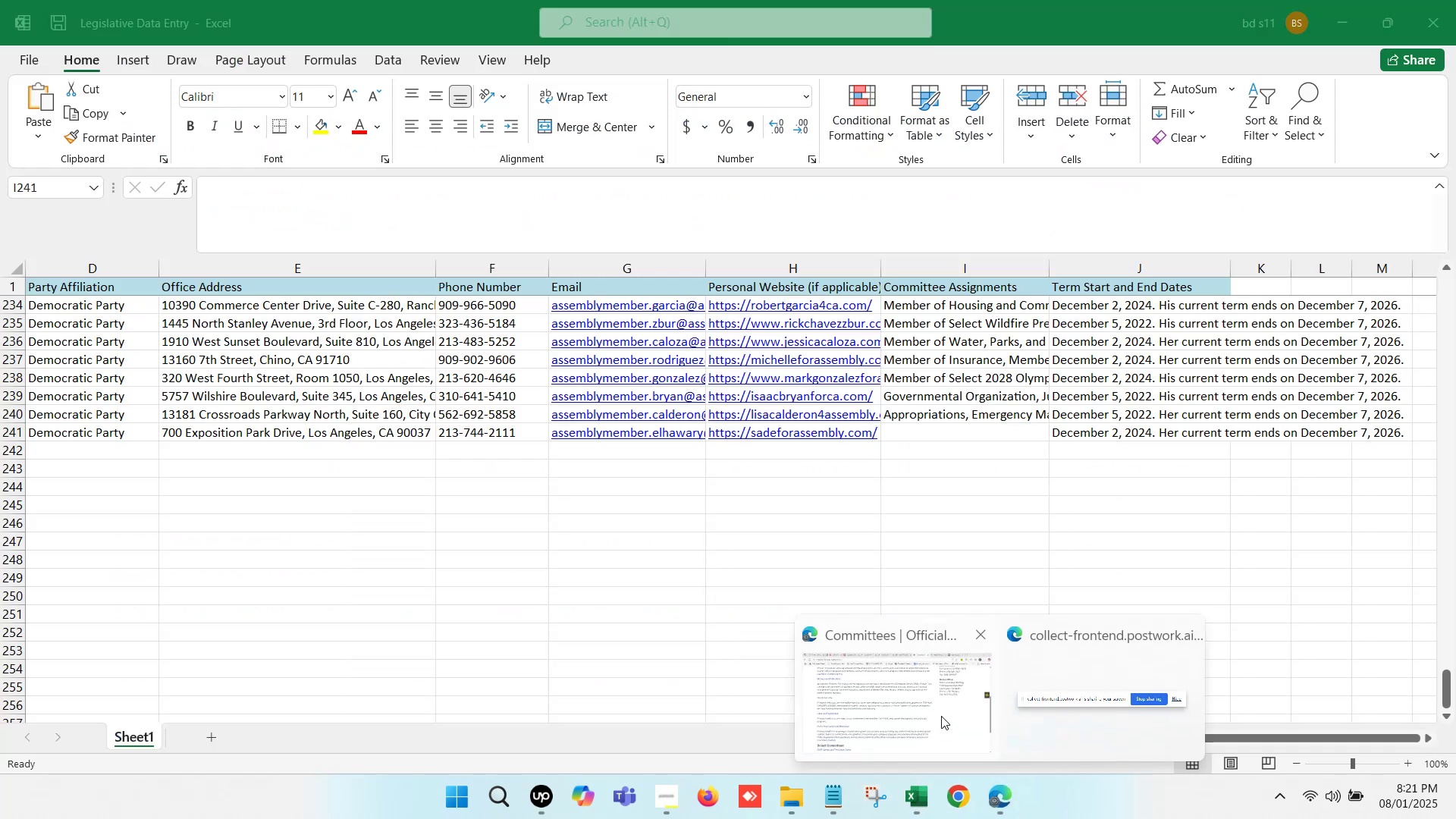 
left_click([940, 714])
 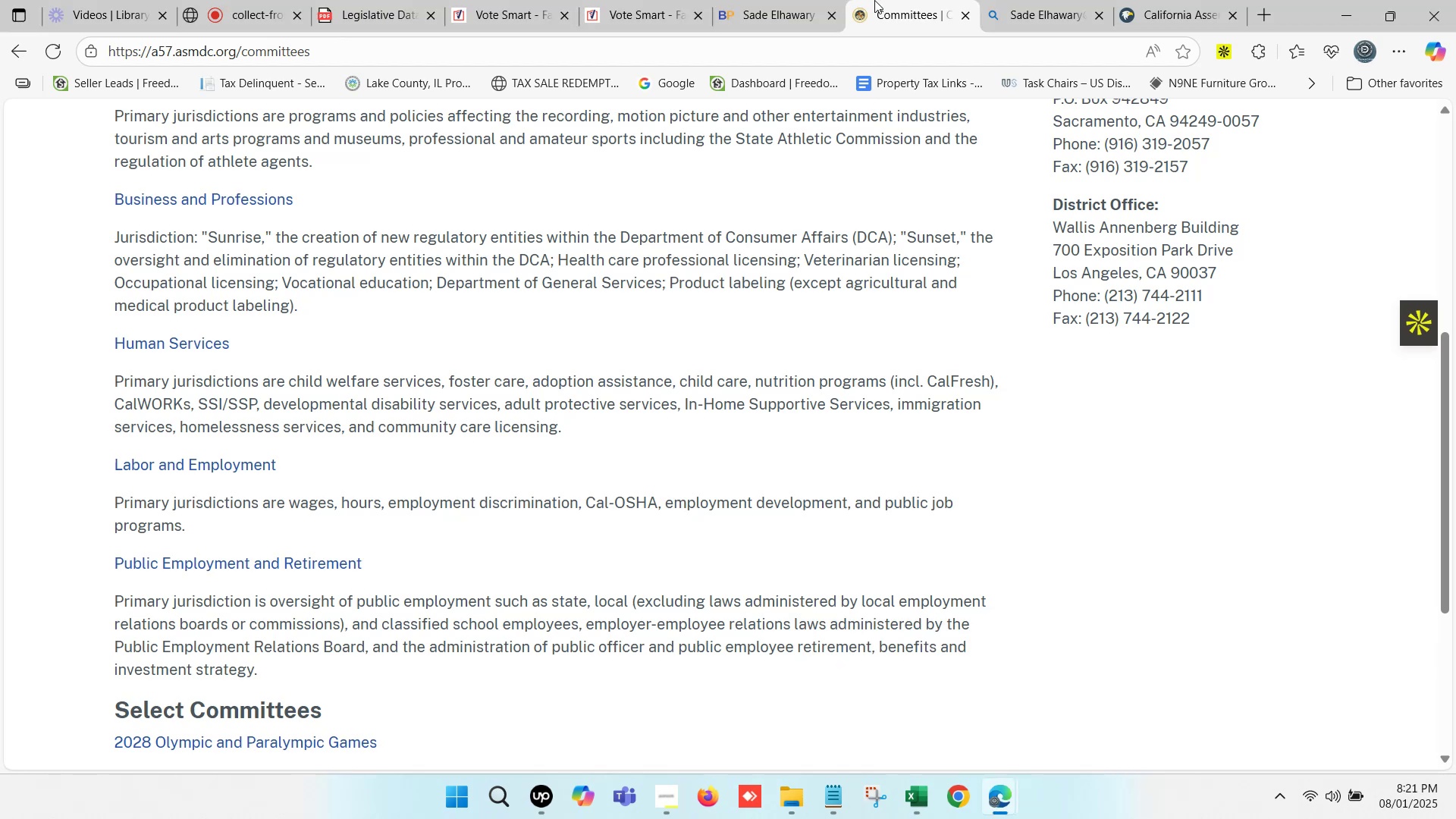 
left_click([1062, 0])
 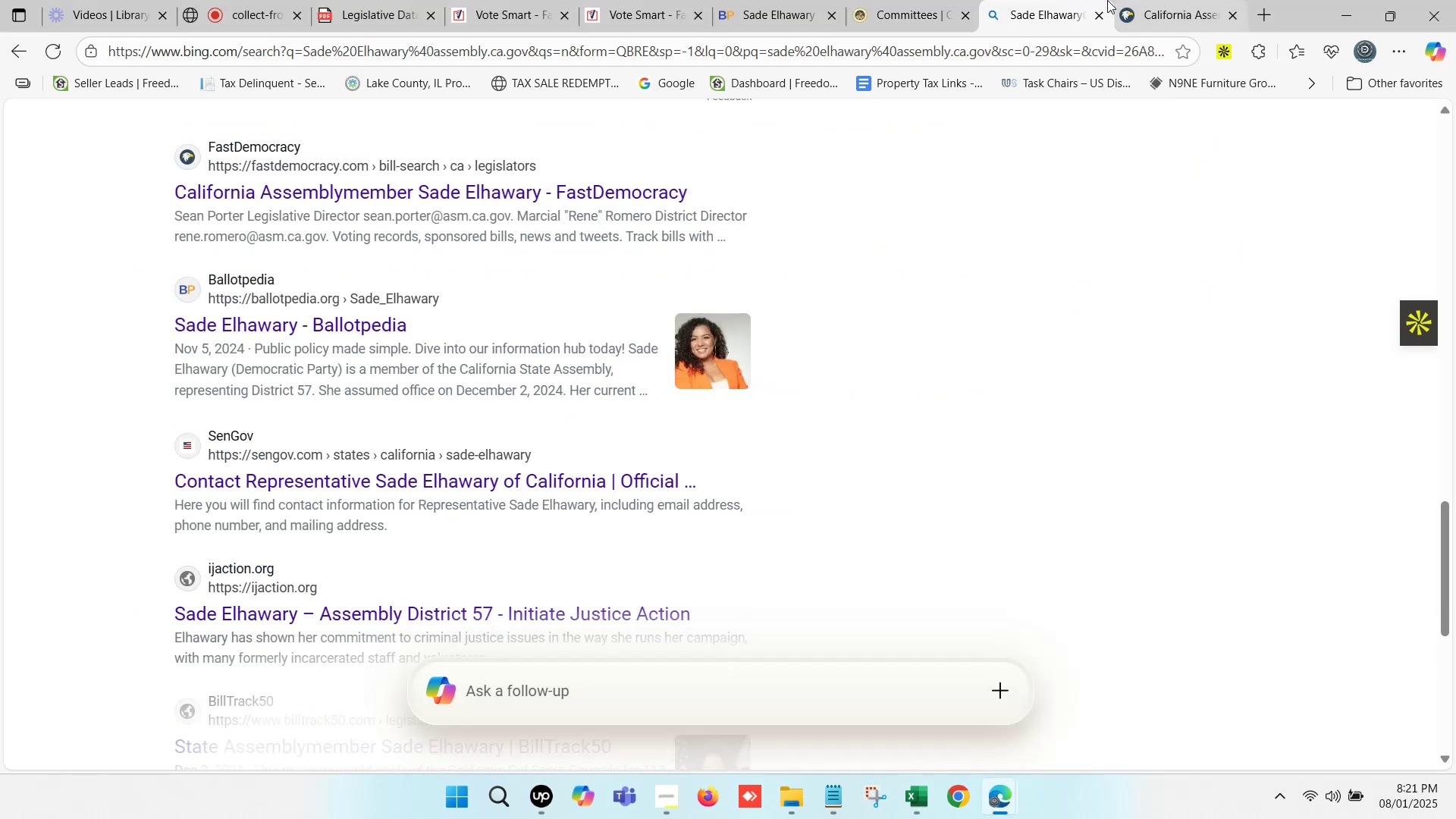 
left_click([1139, 0])
 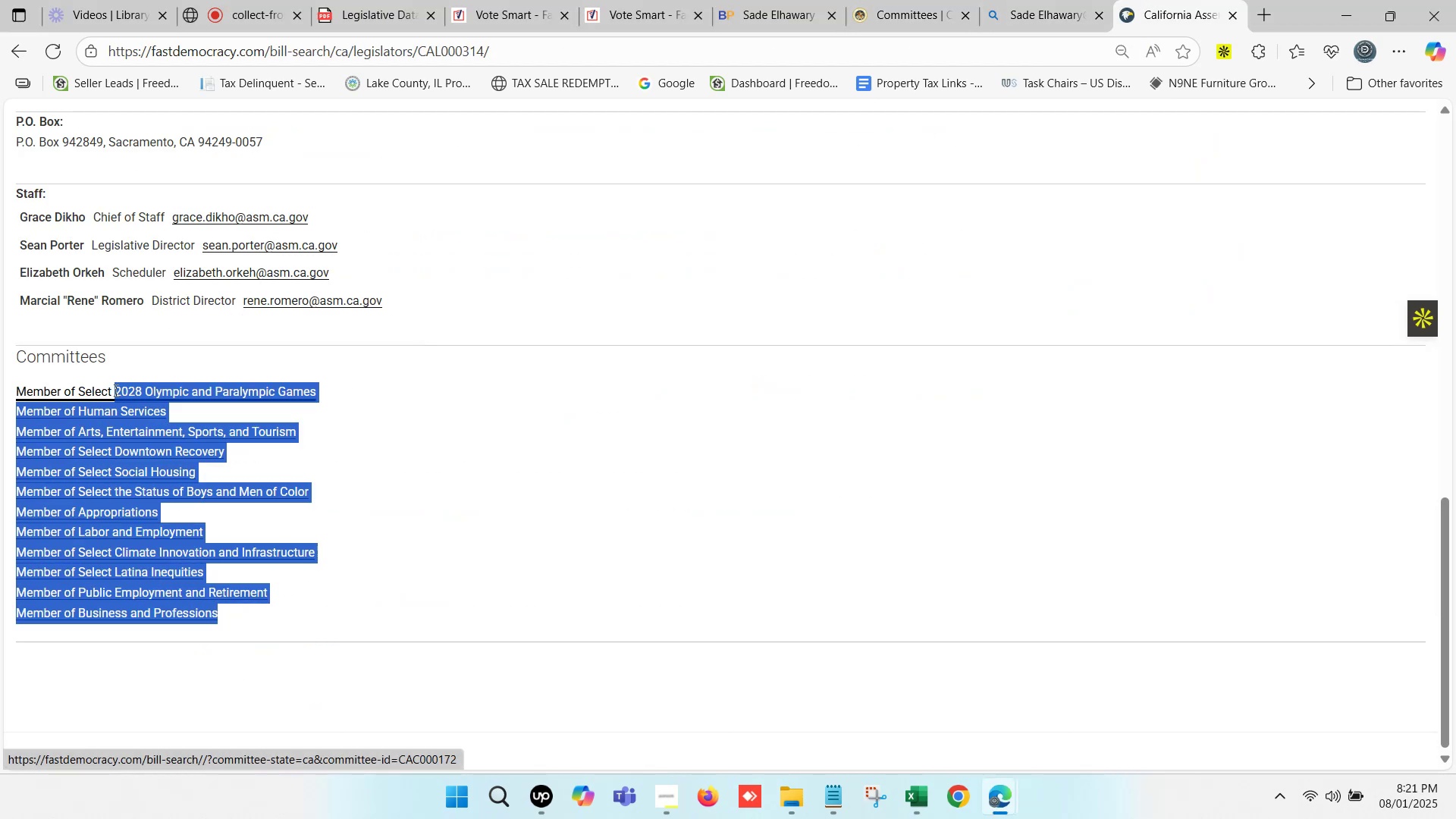 
wait(6.38)
 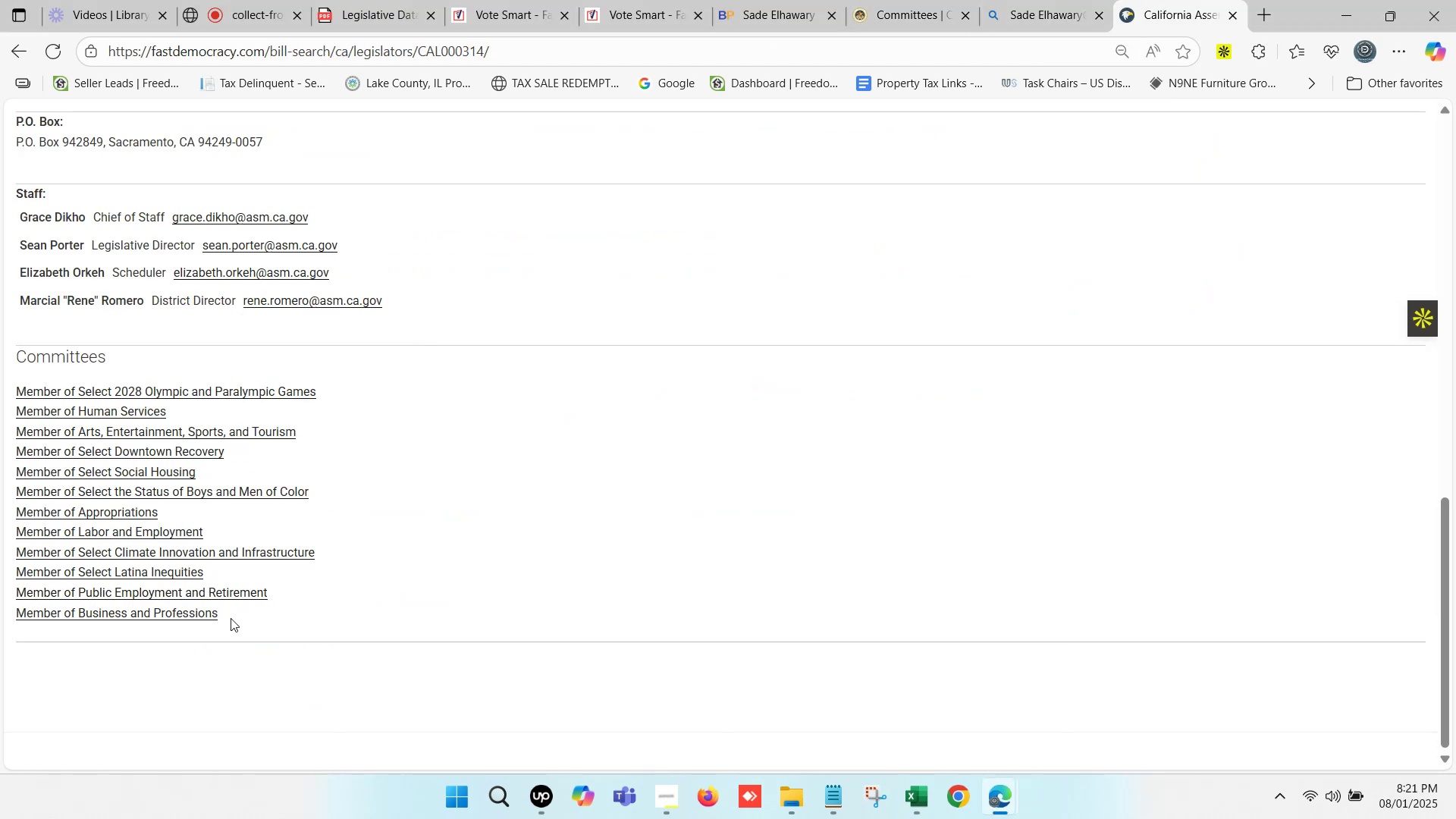 
key(Control+C)
 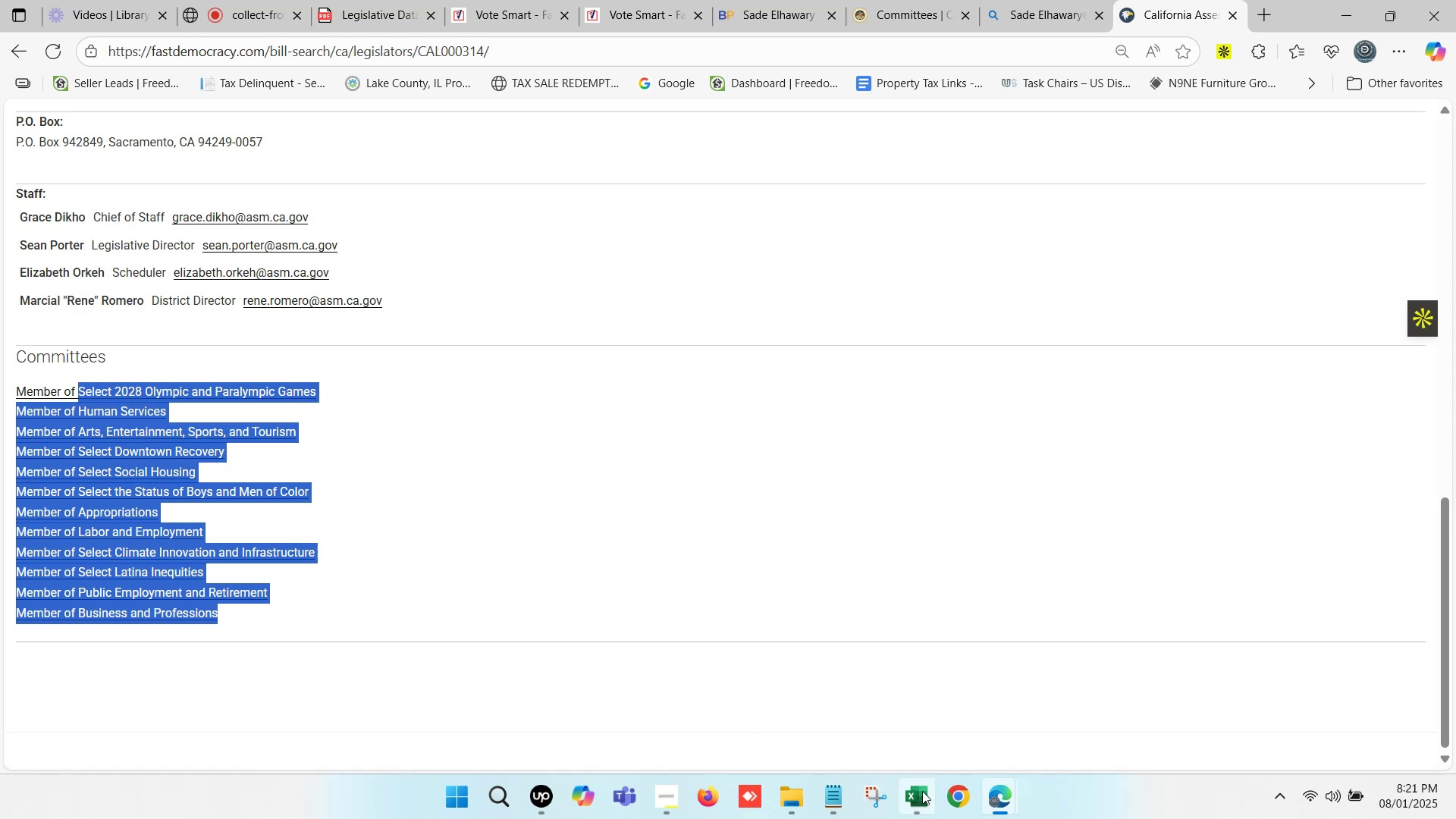 
left_click([929, 793])
 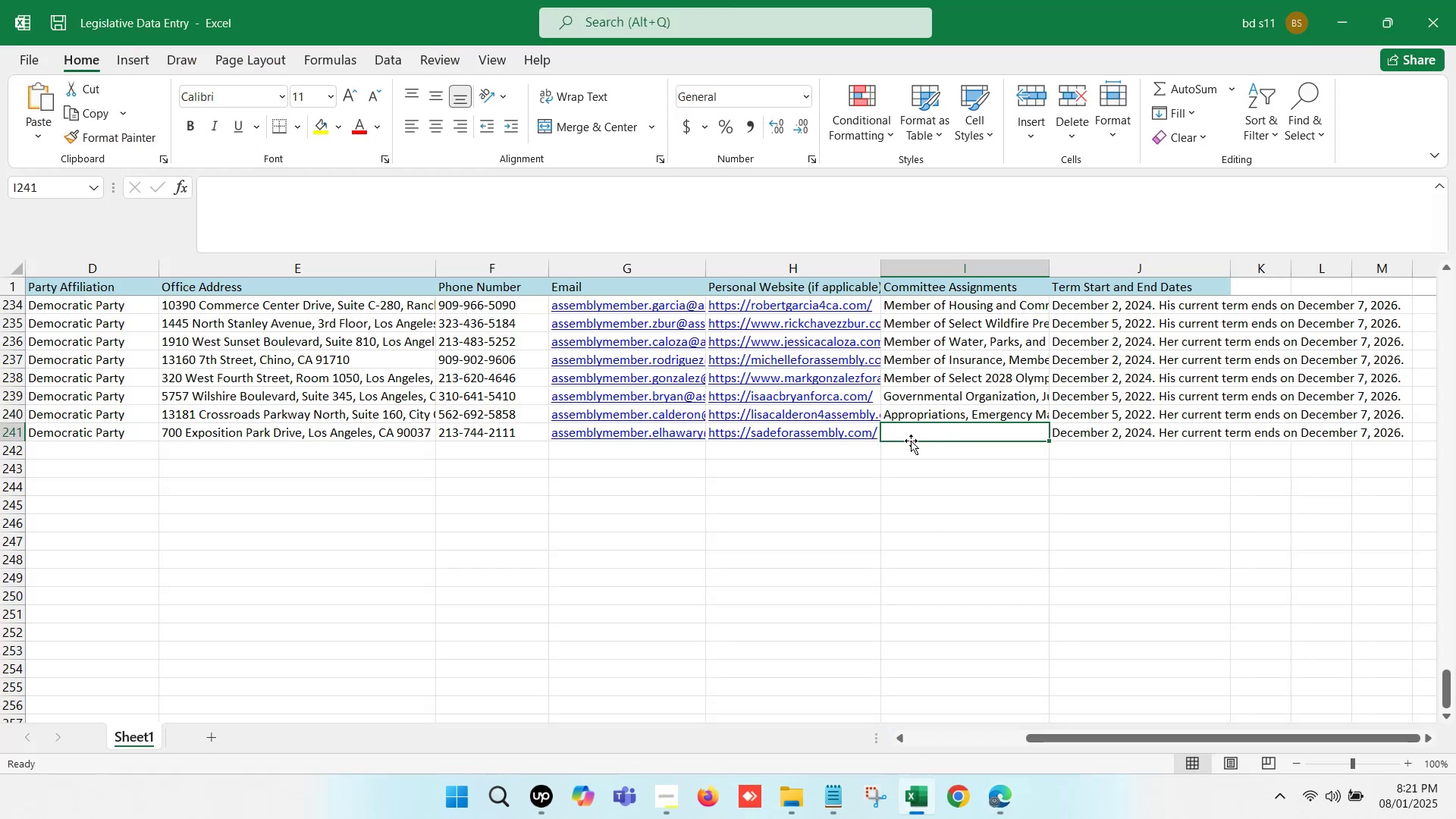 
left_click([919, 434])
 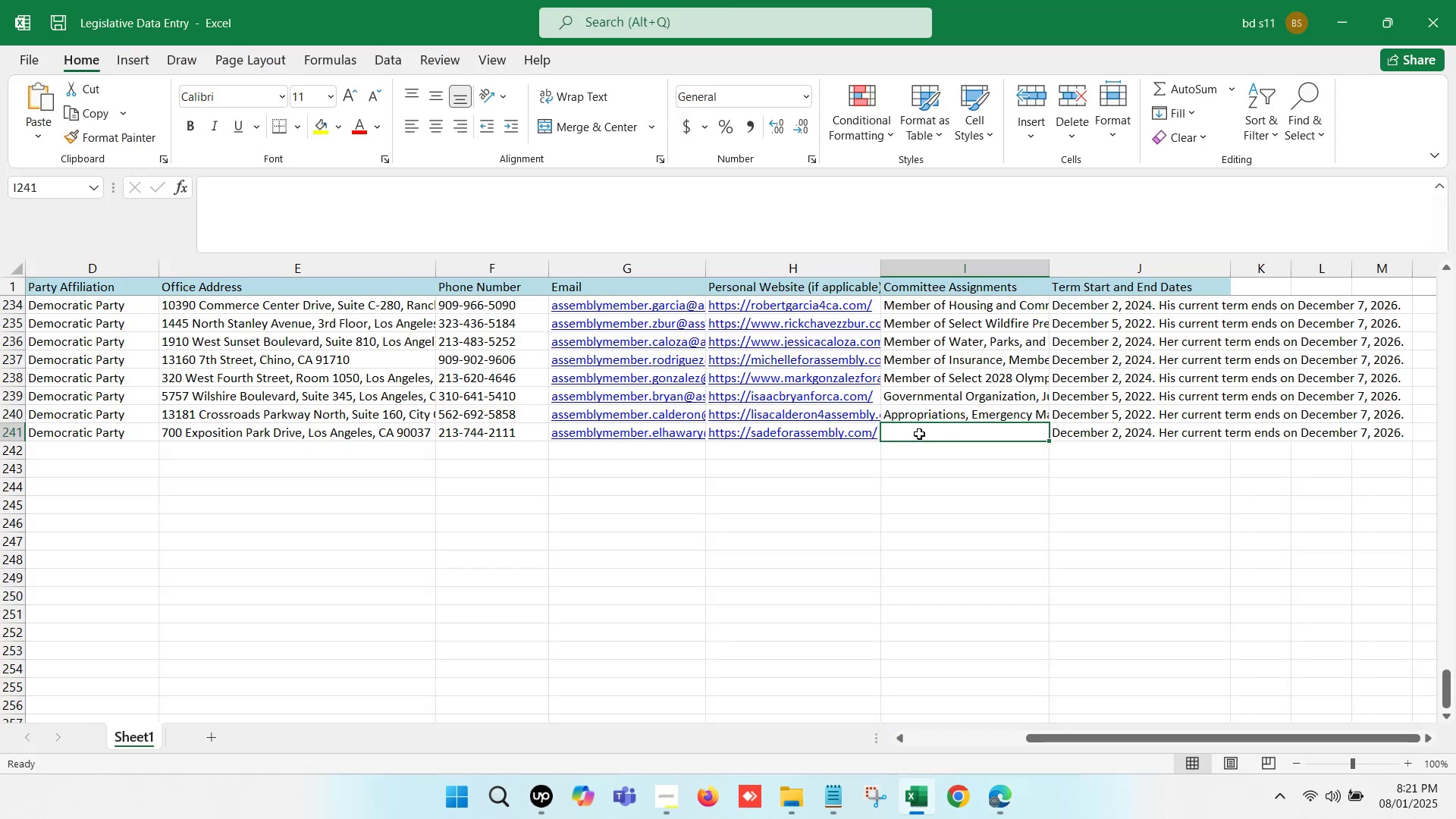 
double_click([919, 434])
 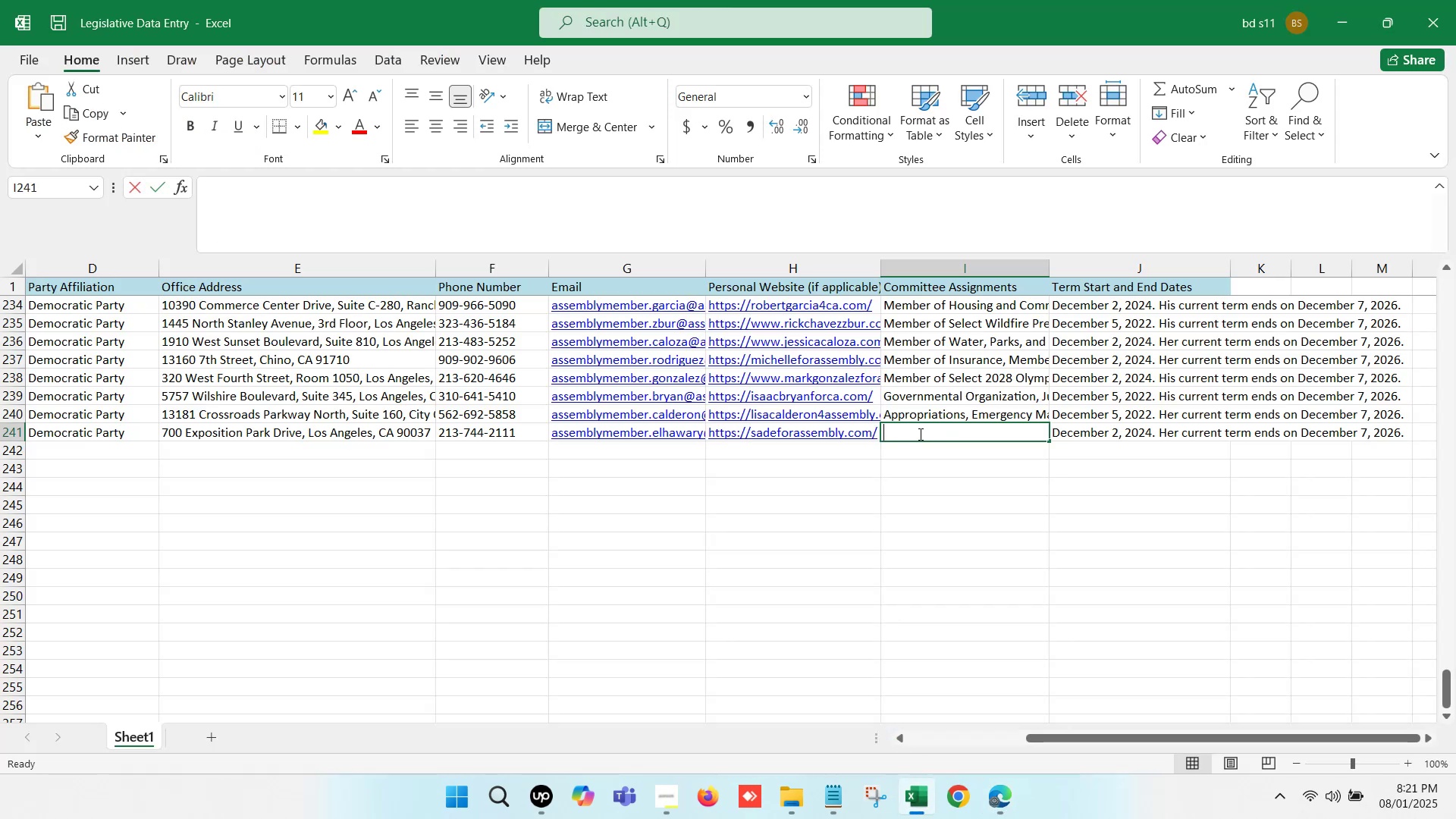 
key(Control+V)
 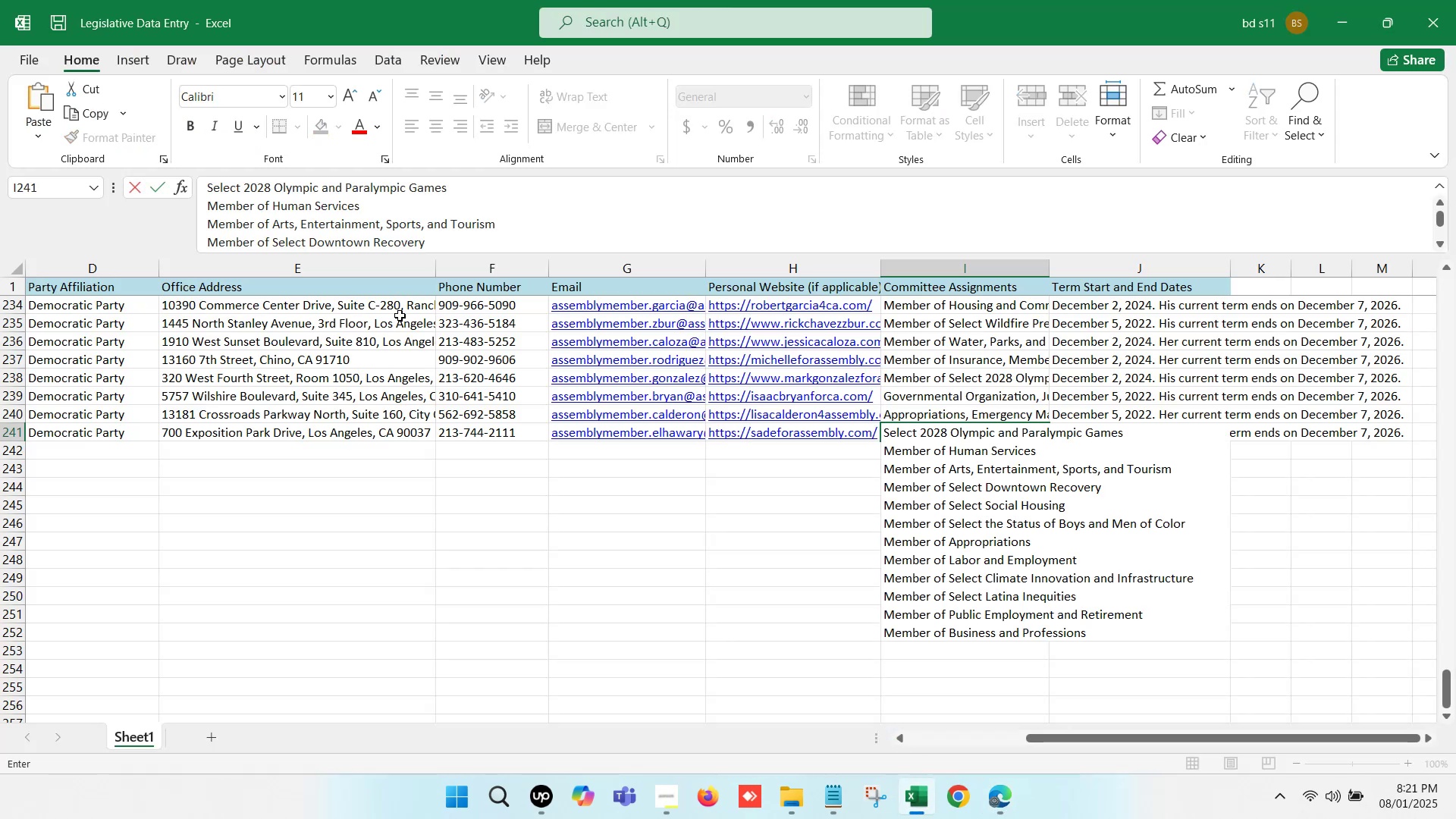 
scroll: coordinate [251, 215], scroll_direction: up, amount: 7.0
 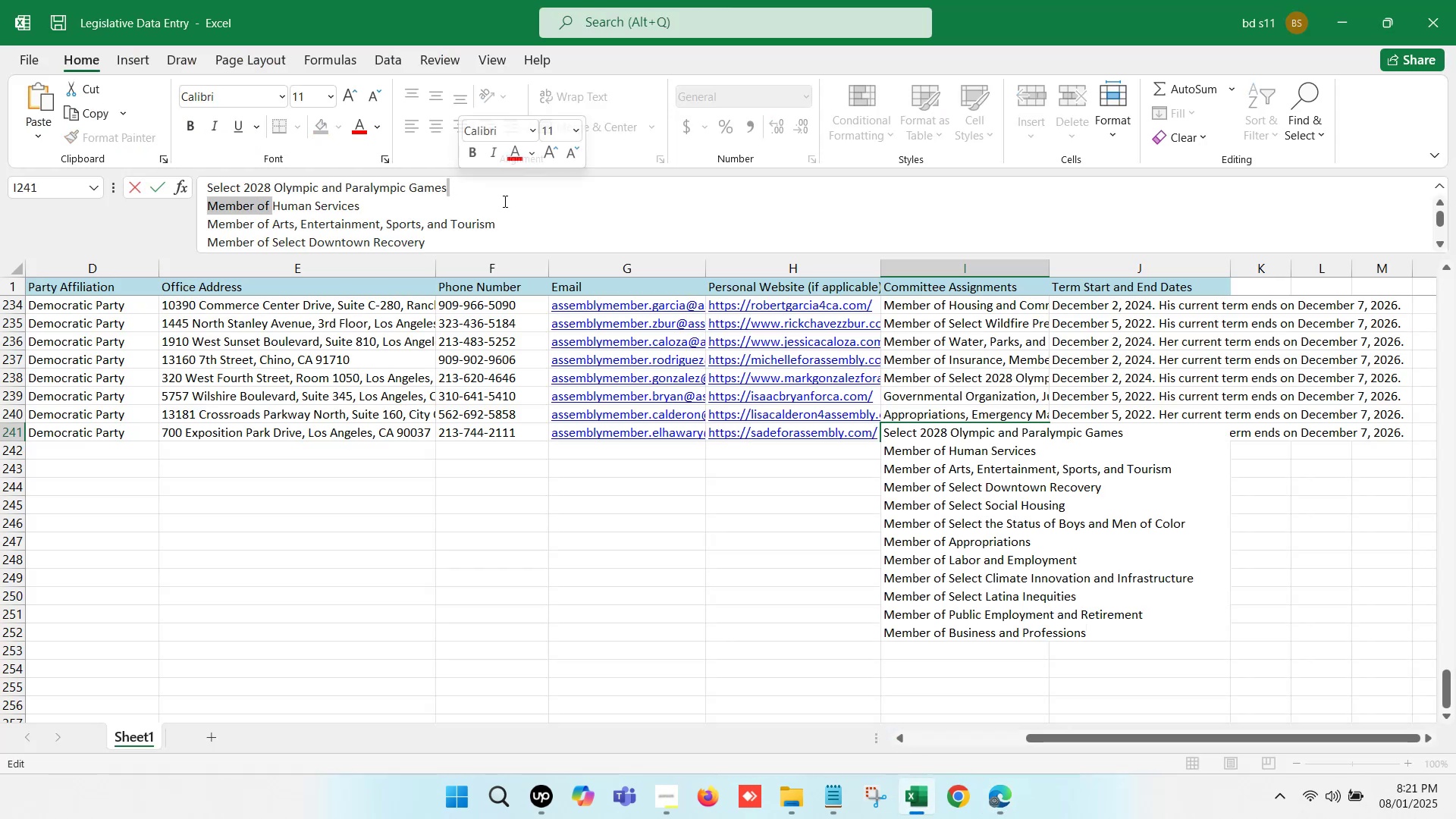 
key(Comma)
 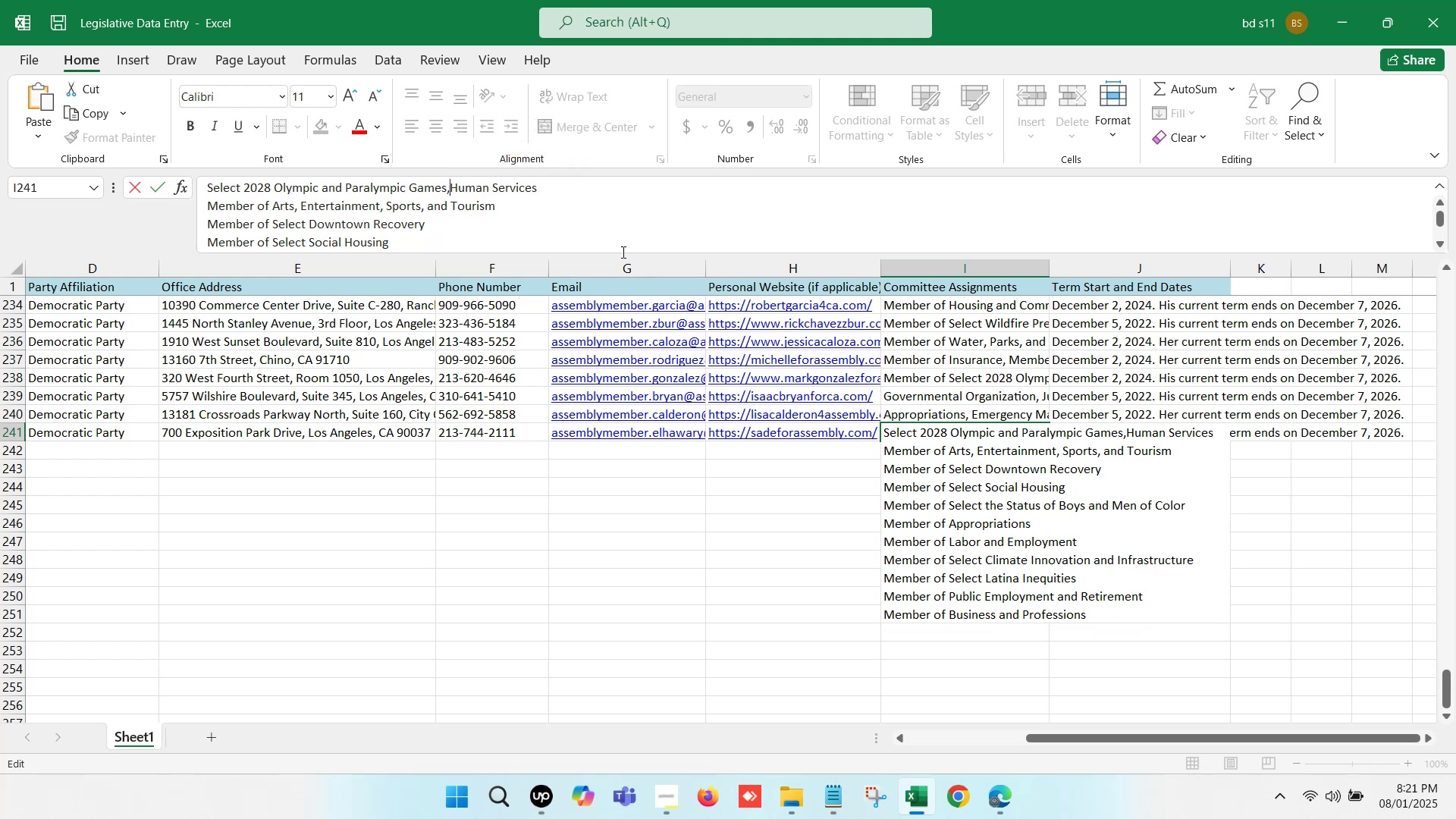 
key(Space)
 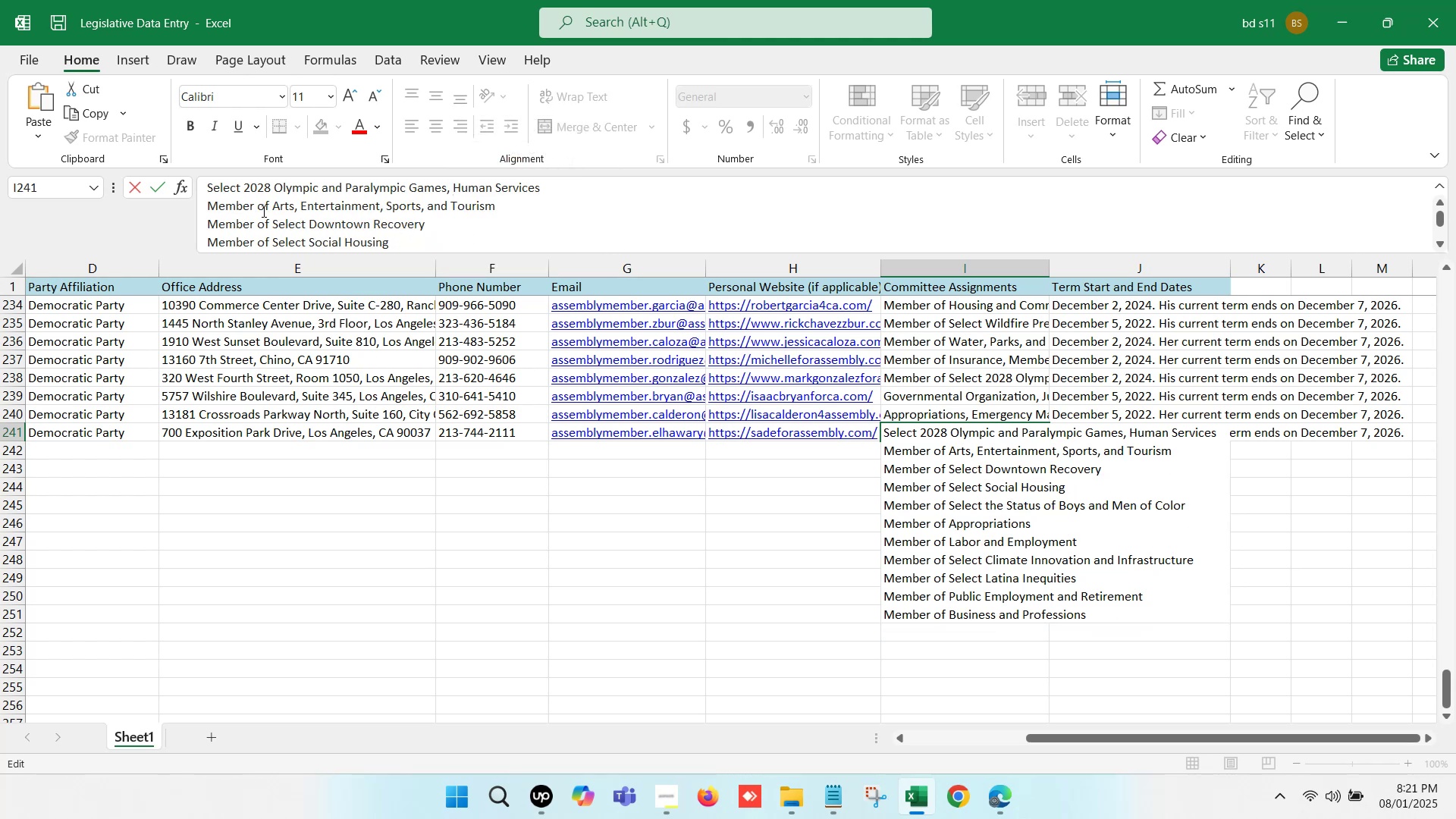 
left_click([209, 202])
 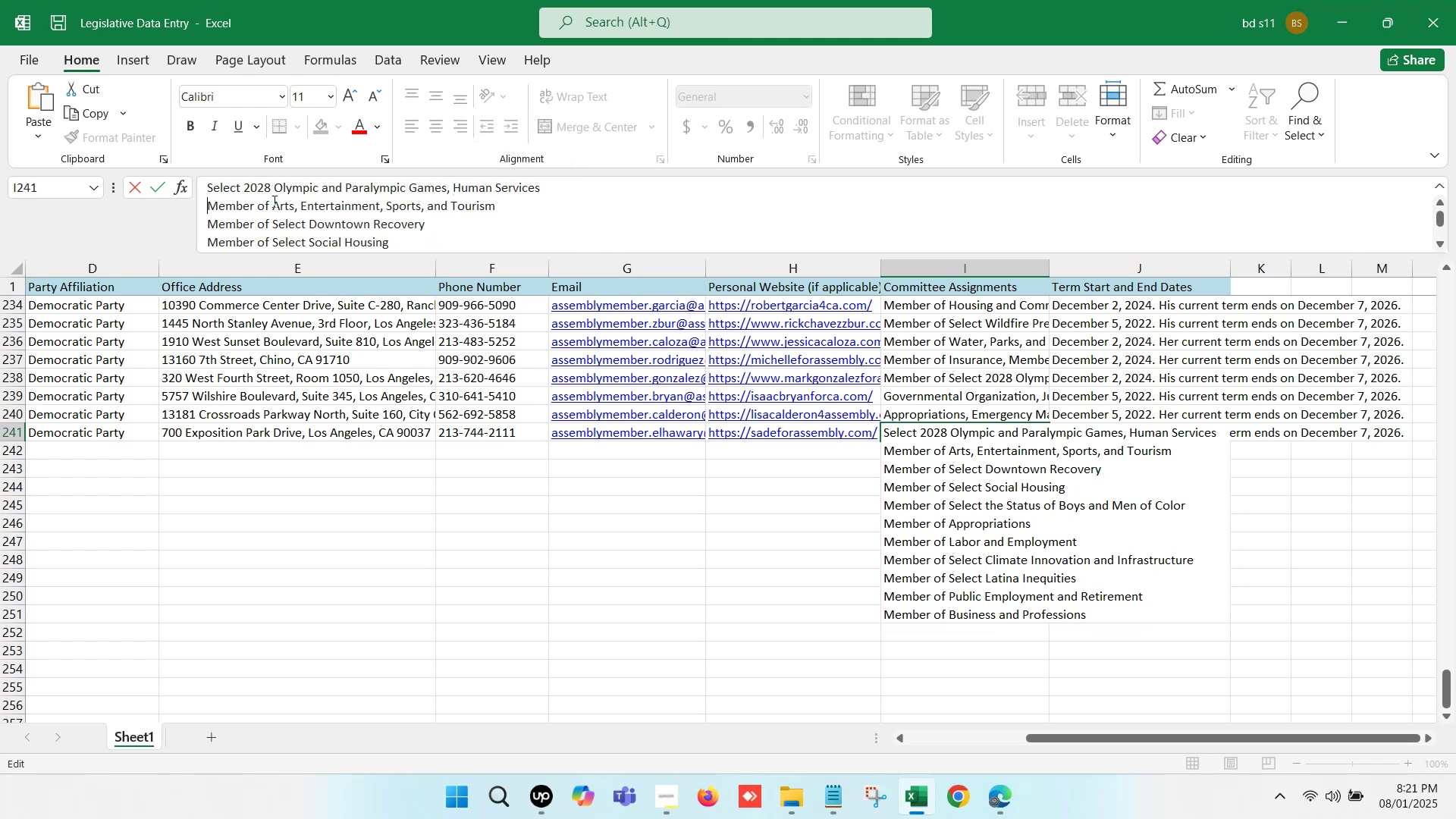 
key(Backspace)
 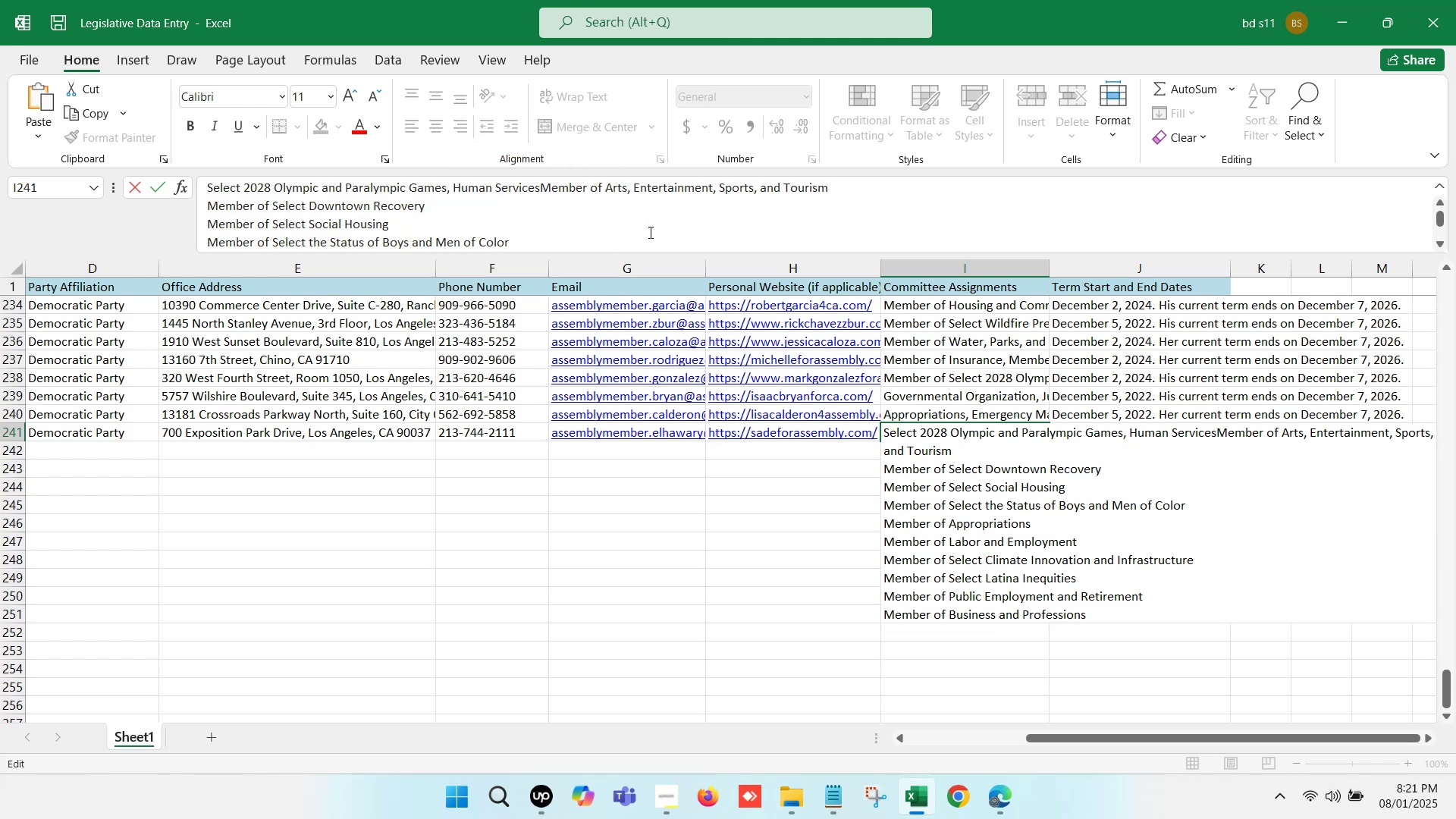 
key(Comma)
 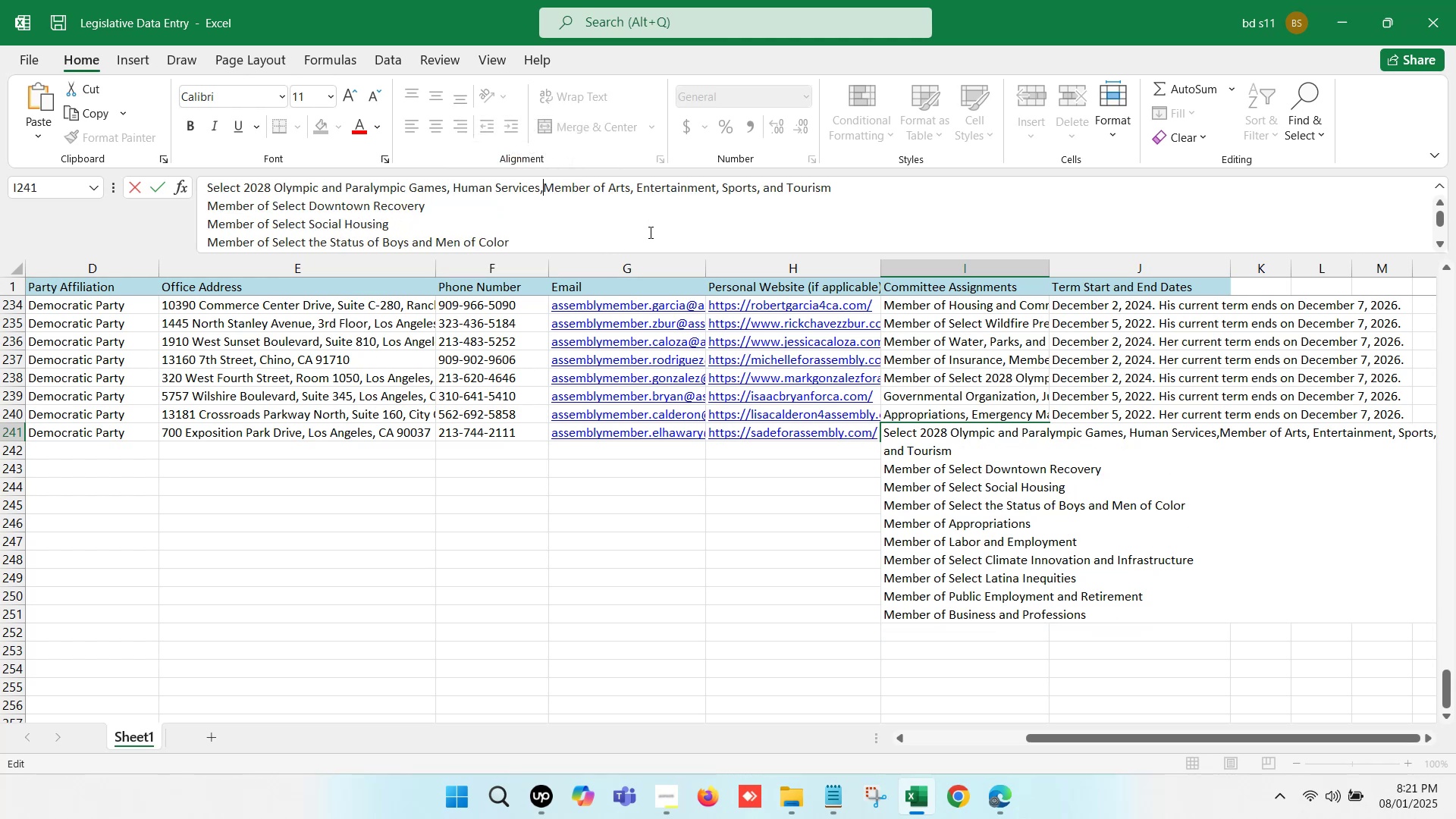 
key(Space)
 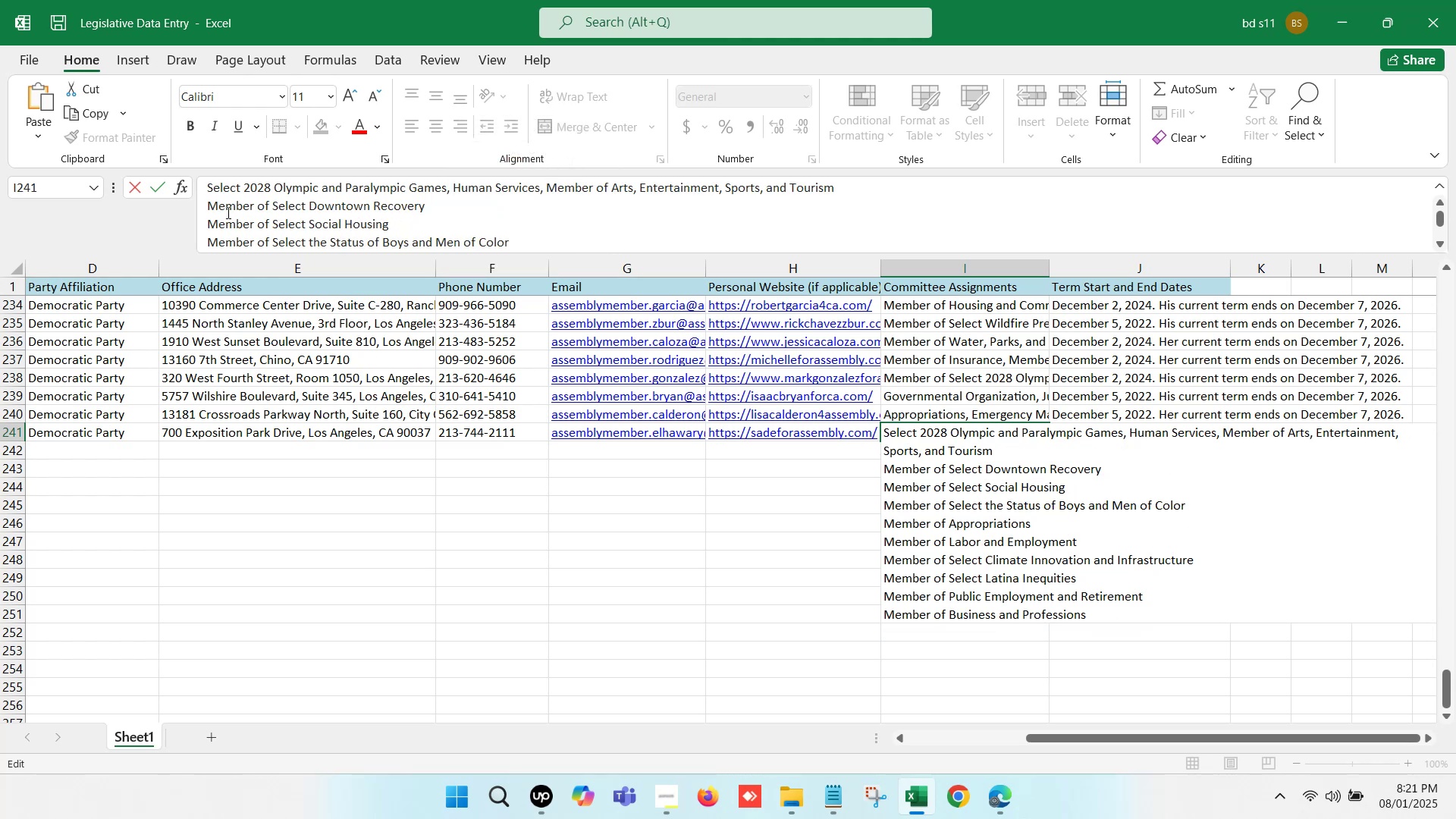 
left_click([205, 202])
 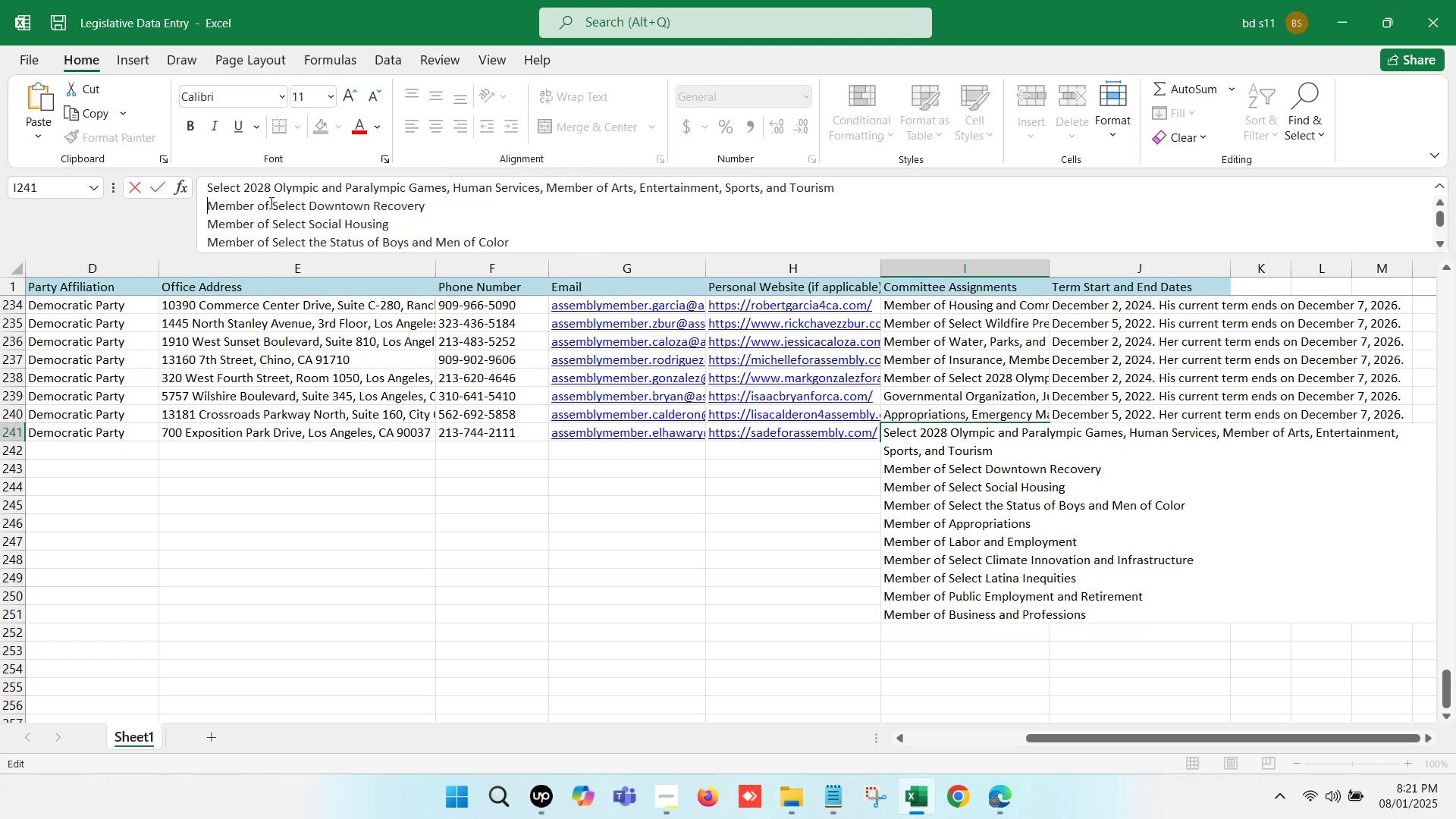 
key(Backspace)
 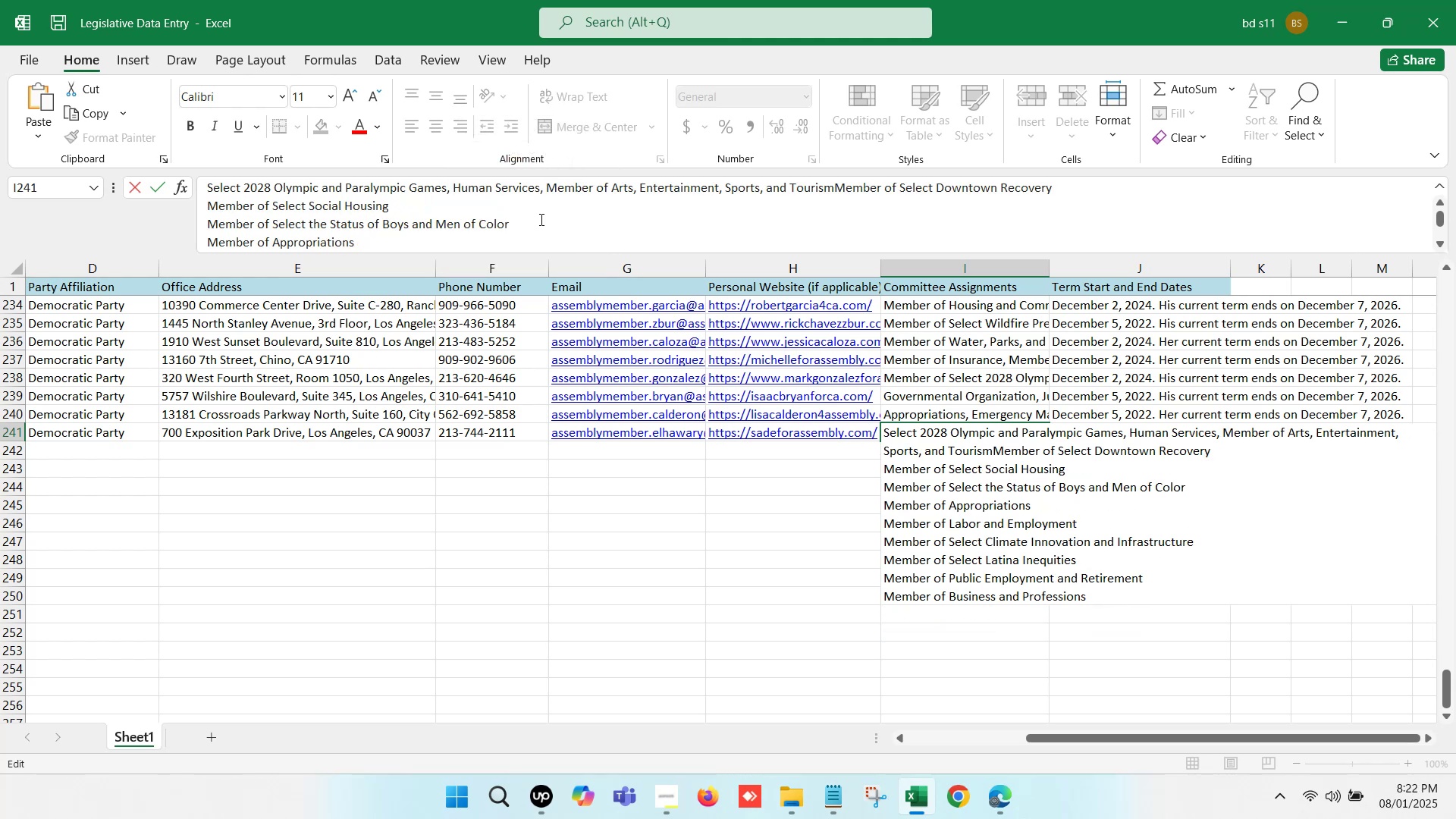 
key(Comma)
 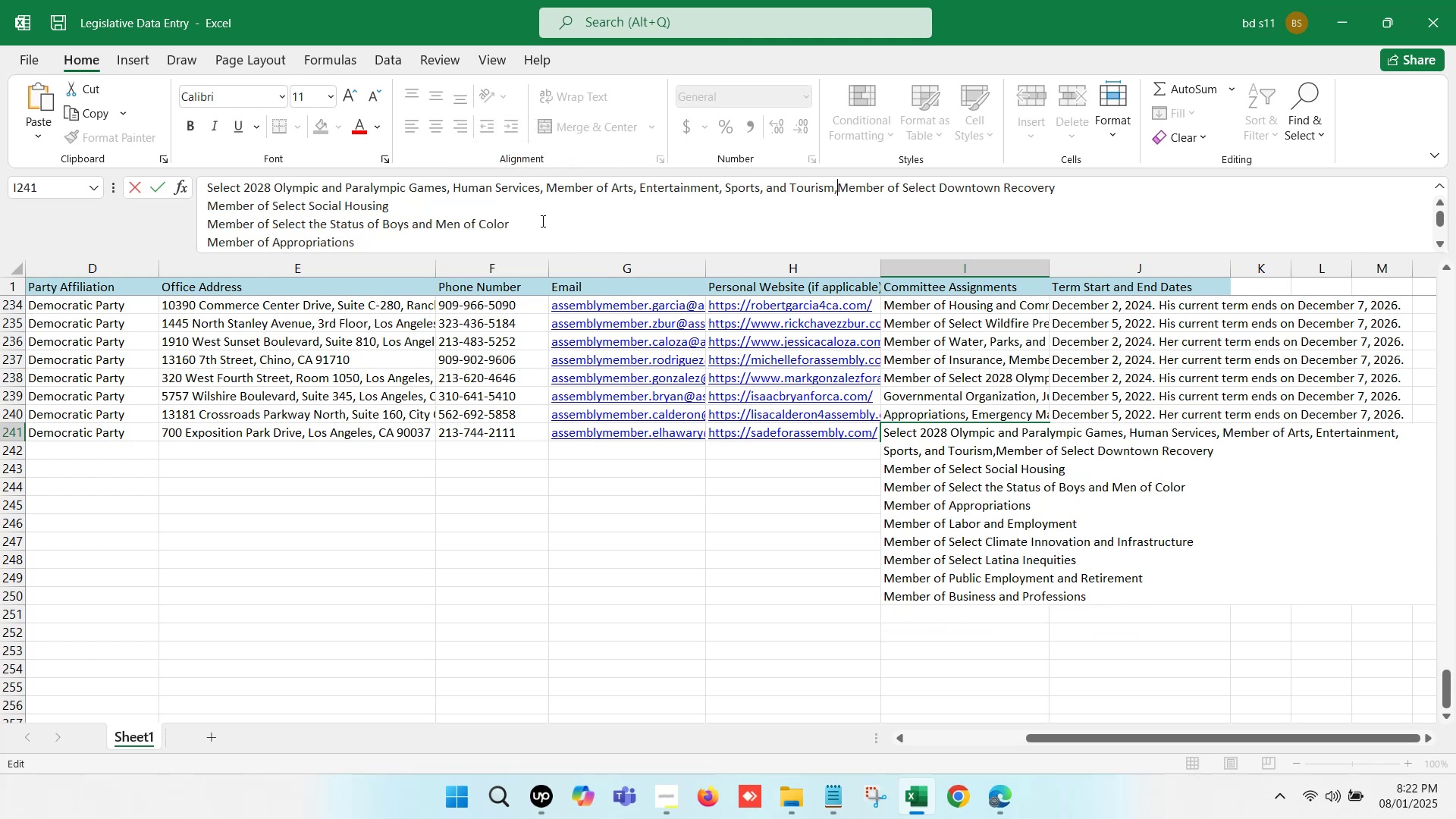 
key(Space)
 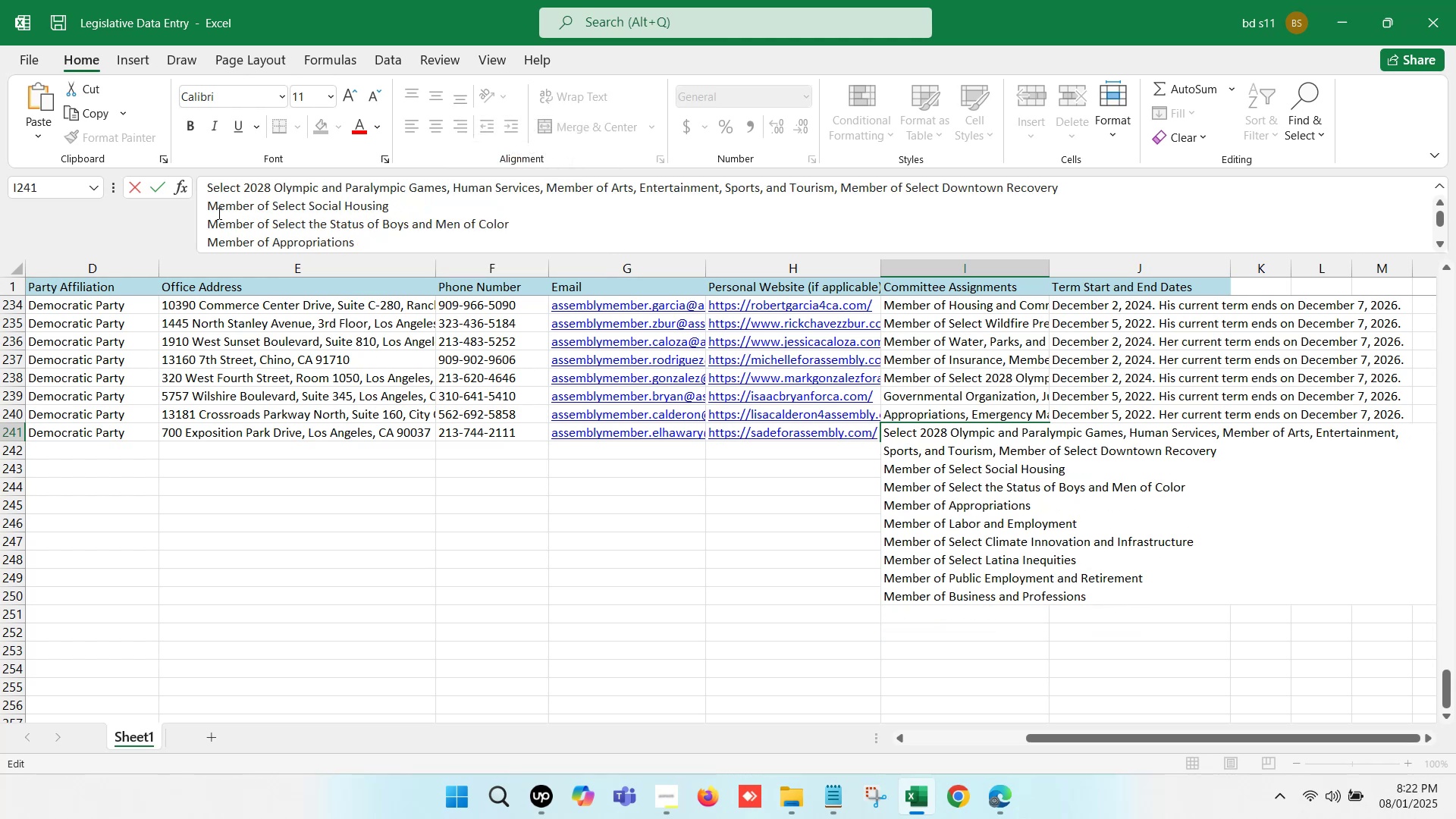 
left_click([206, 205])
 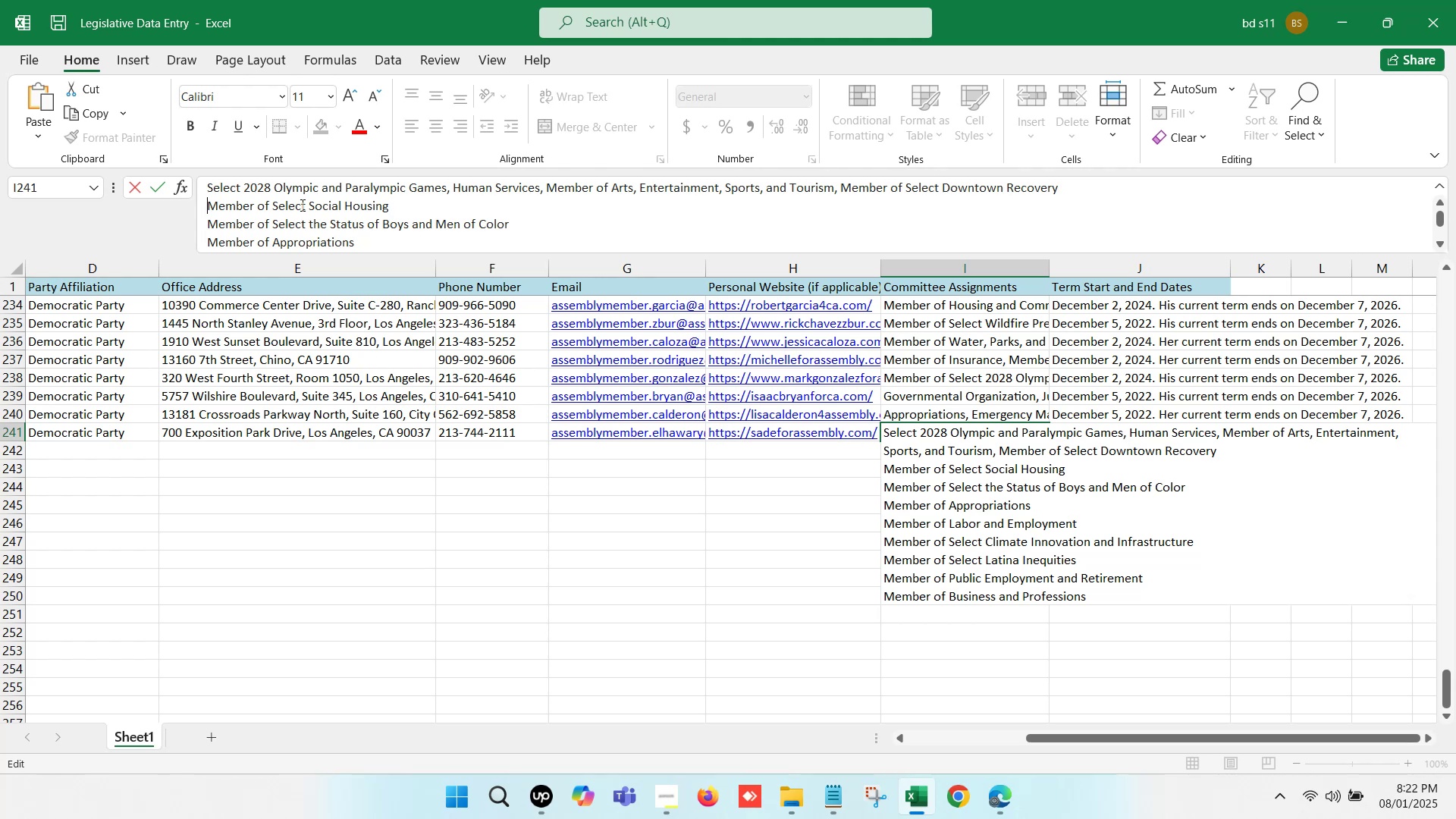 
key(Backspace)
 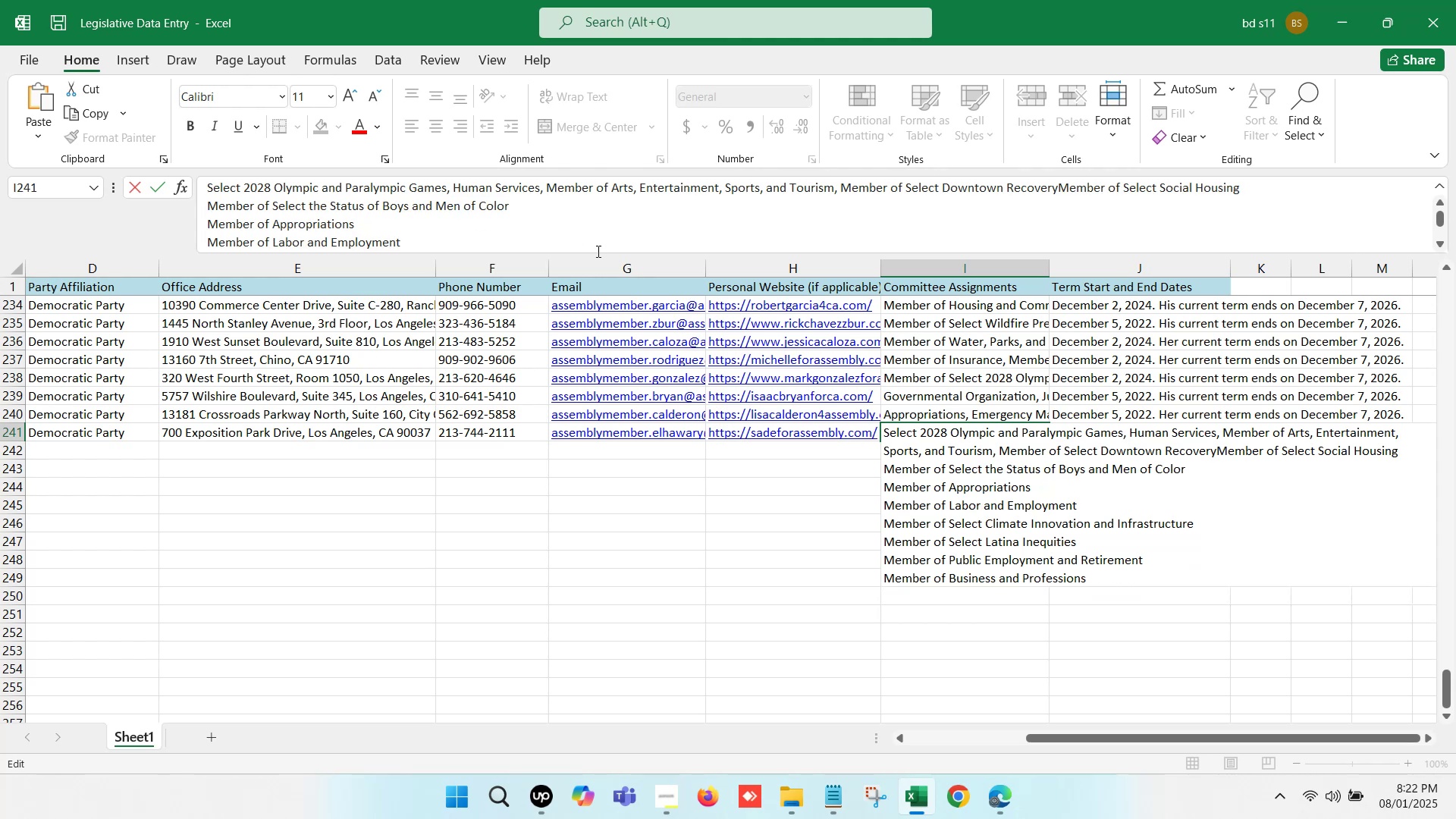 
key(Comma)
 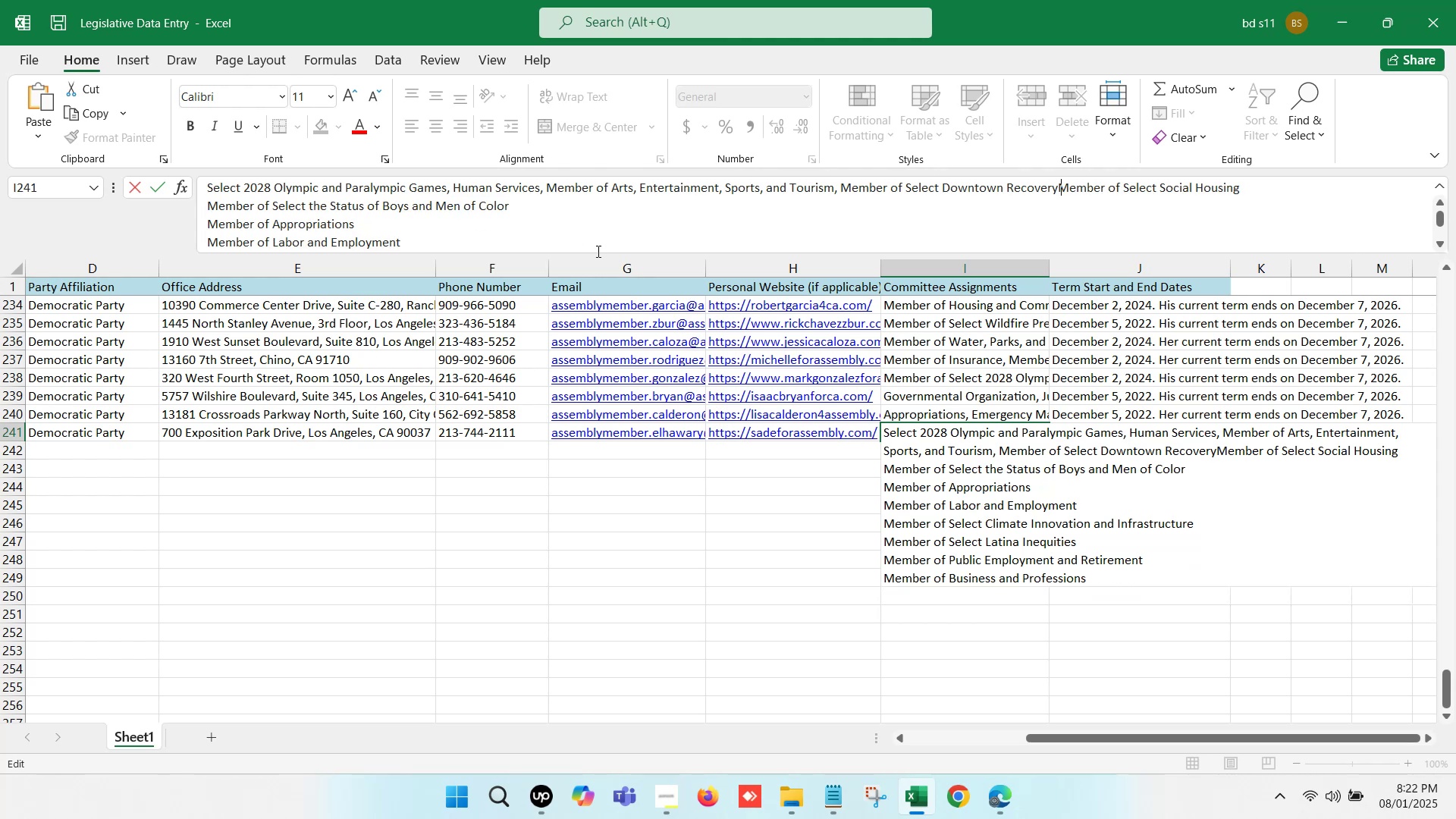 
key(Space)
 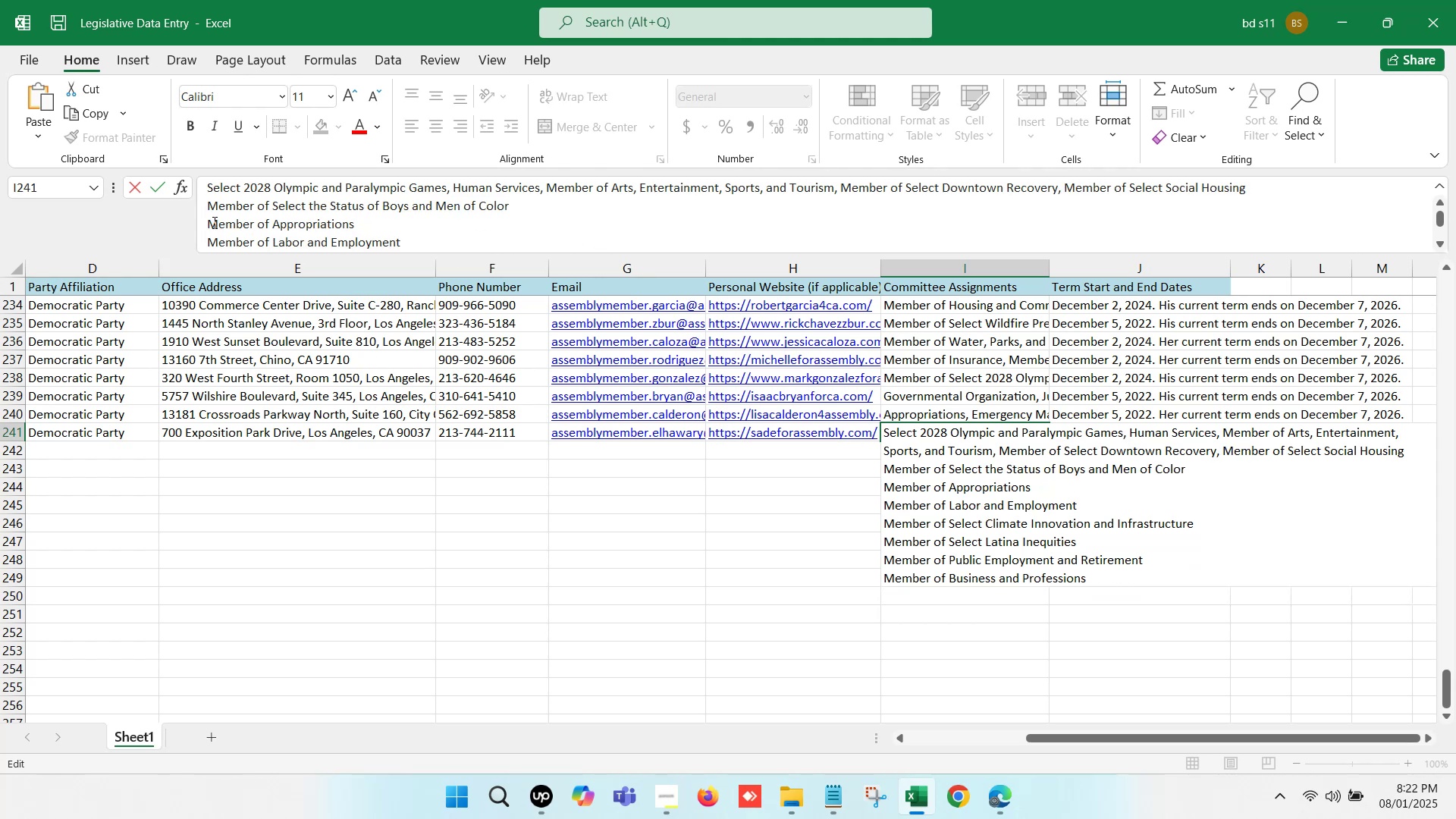 
left_click([206, 218])
 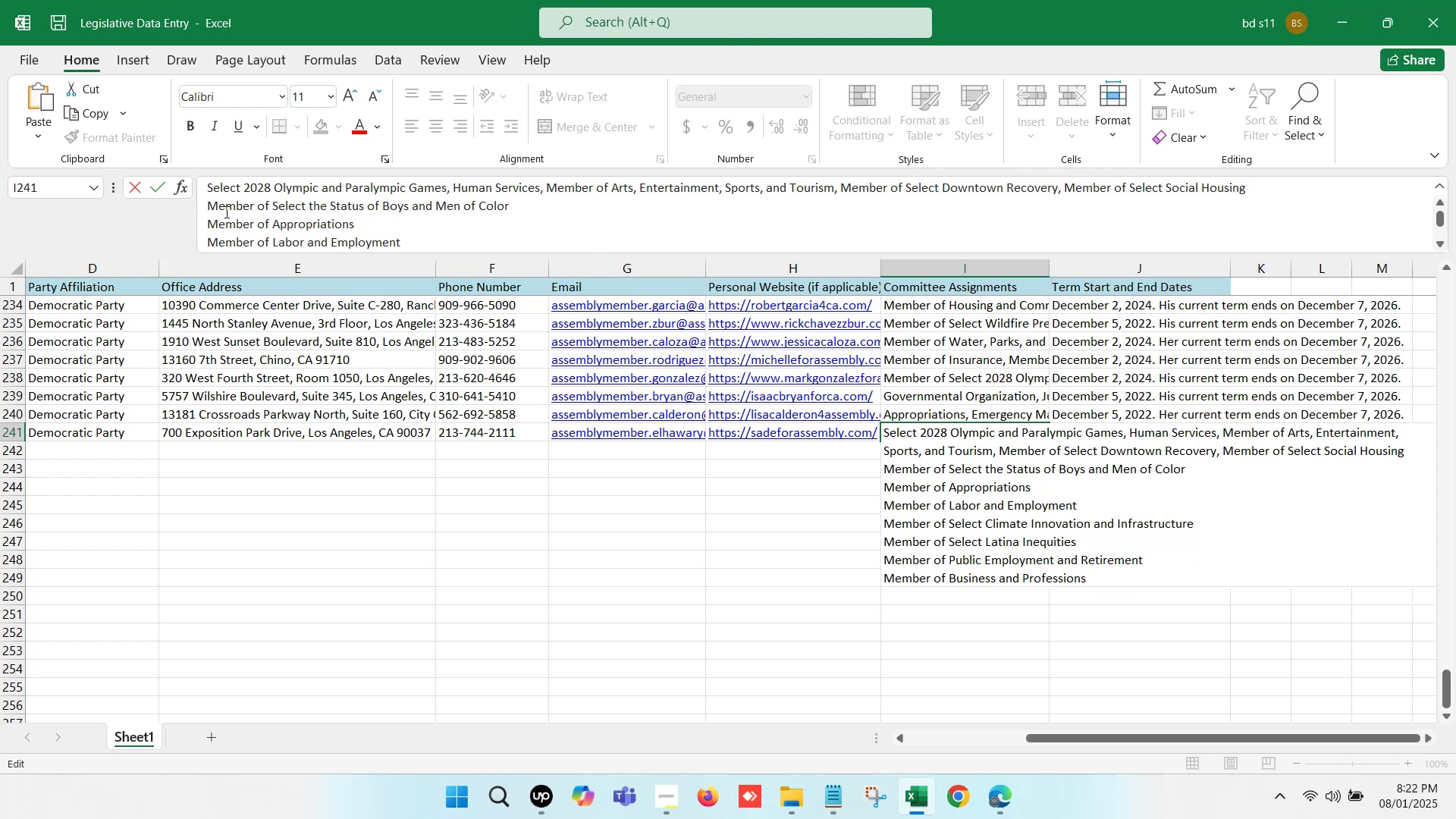 
left_click([202, 202])
 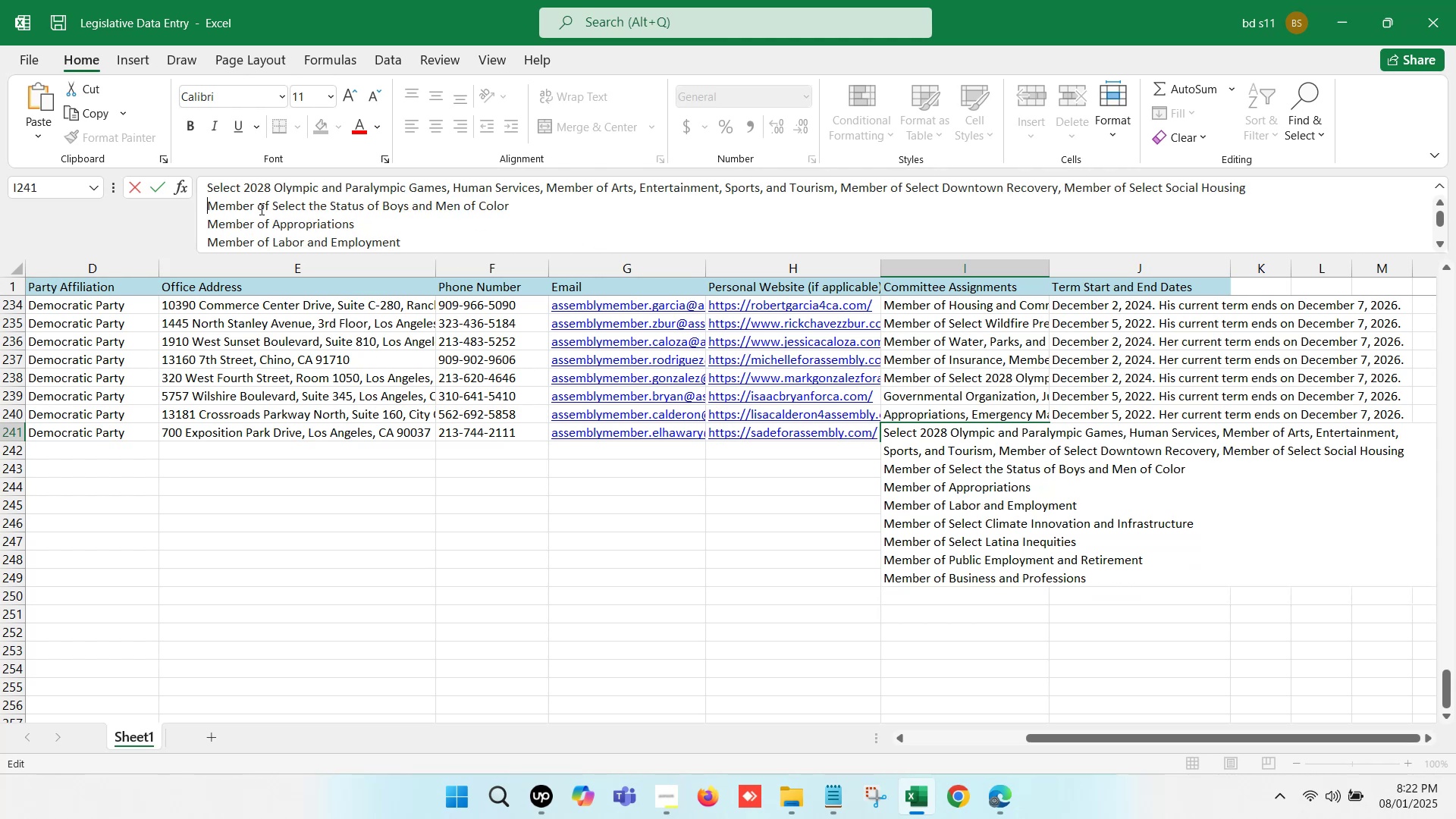 
key(Backspace)
 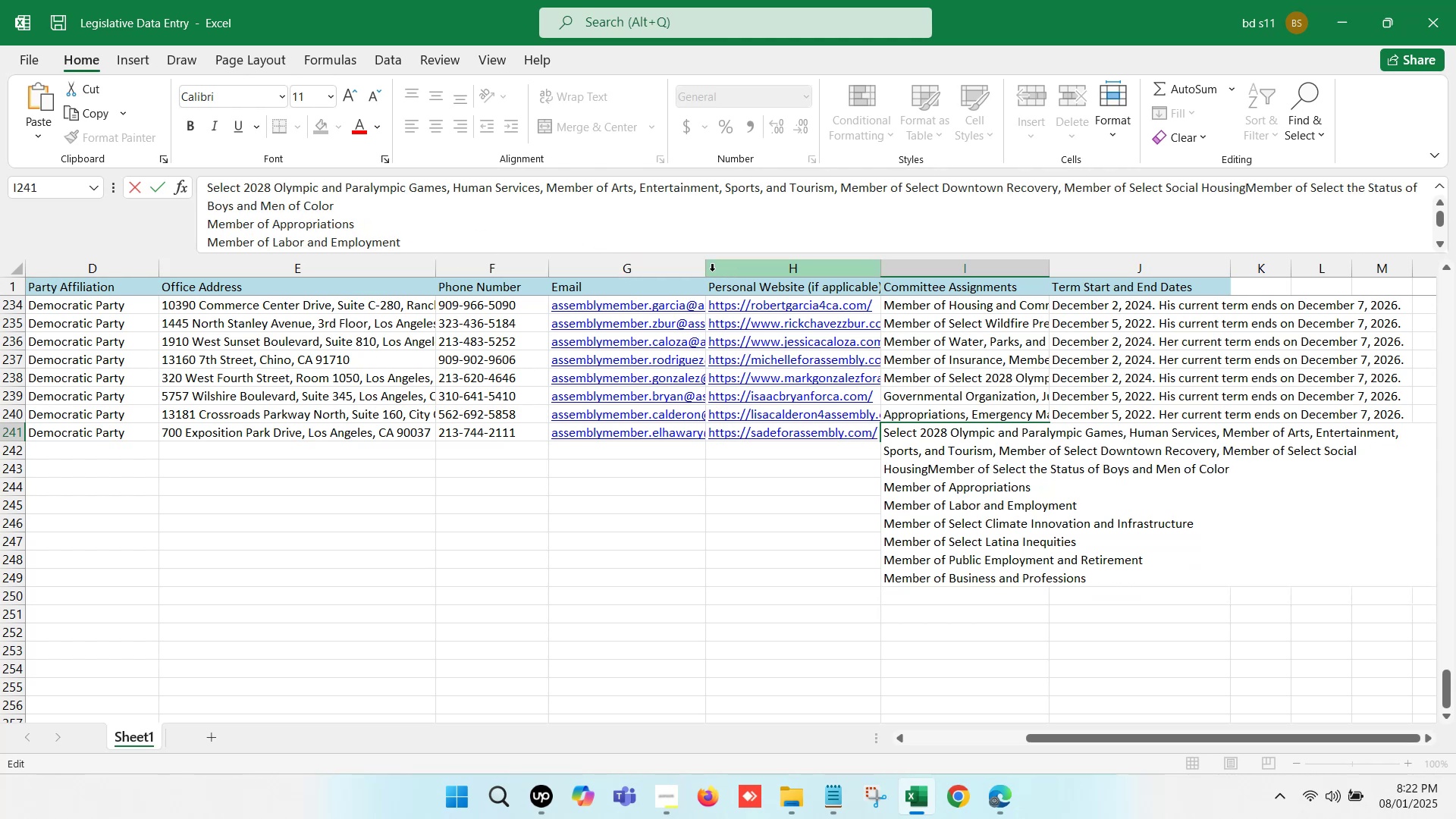 
key(Comma)
 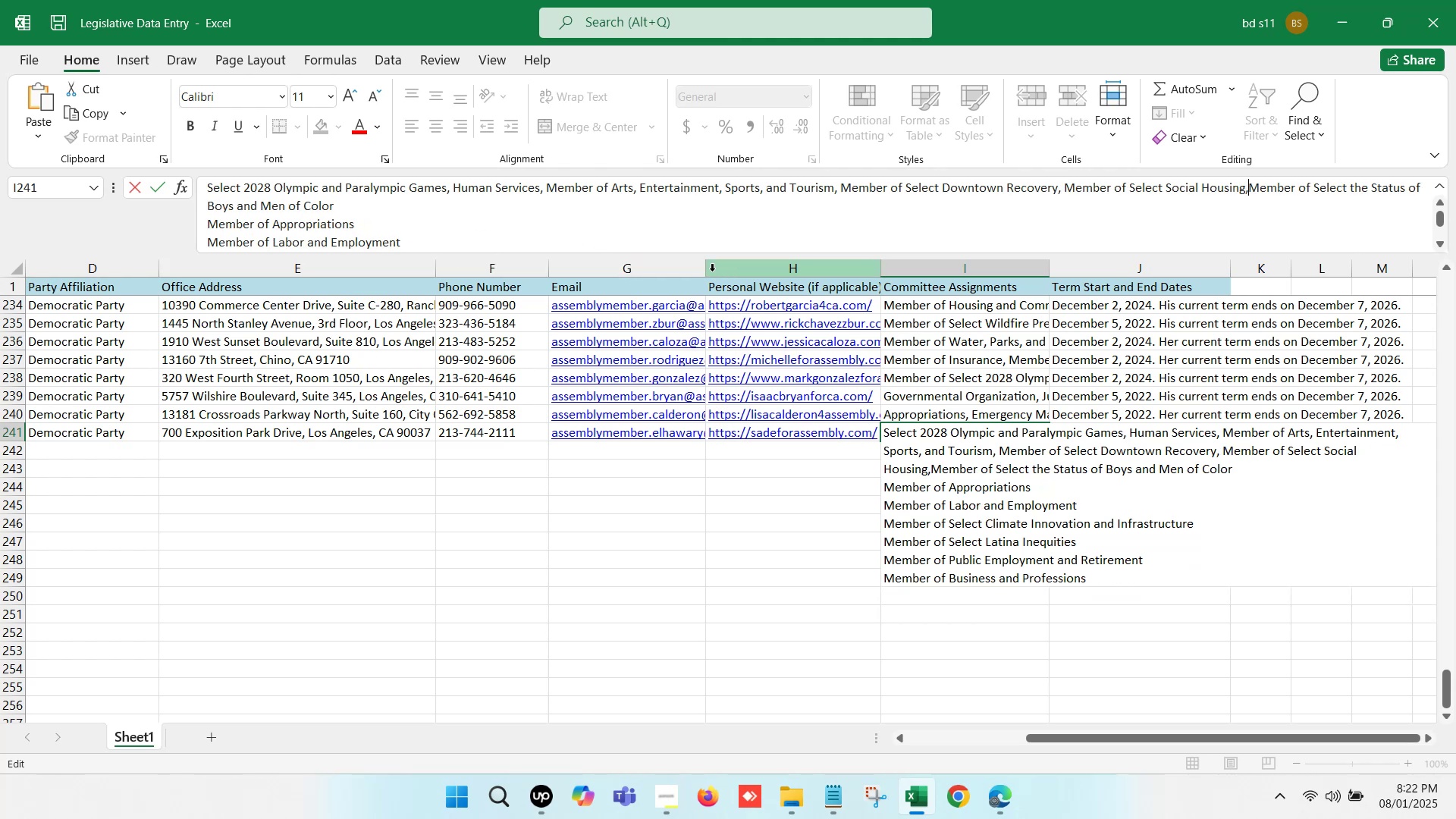 
key(Space)
 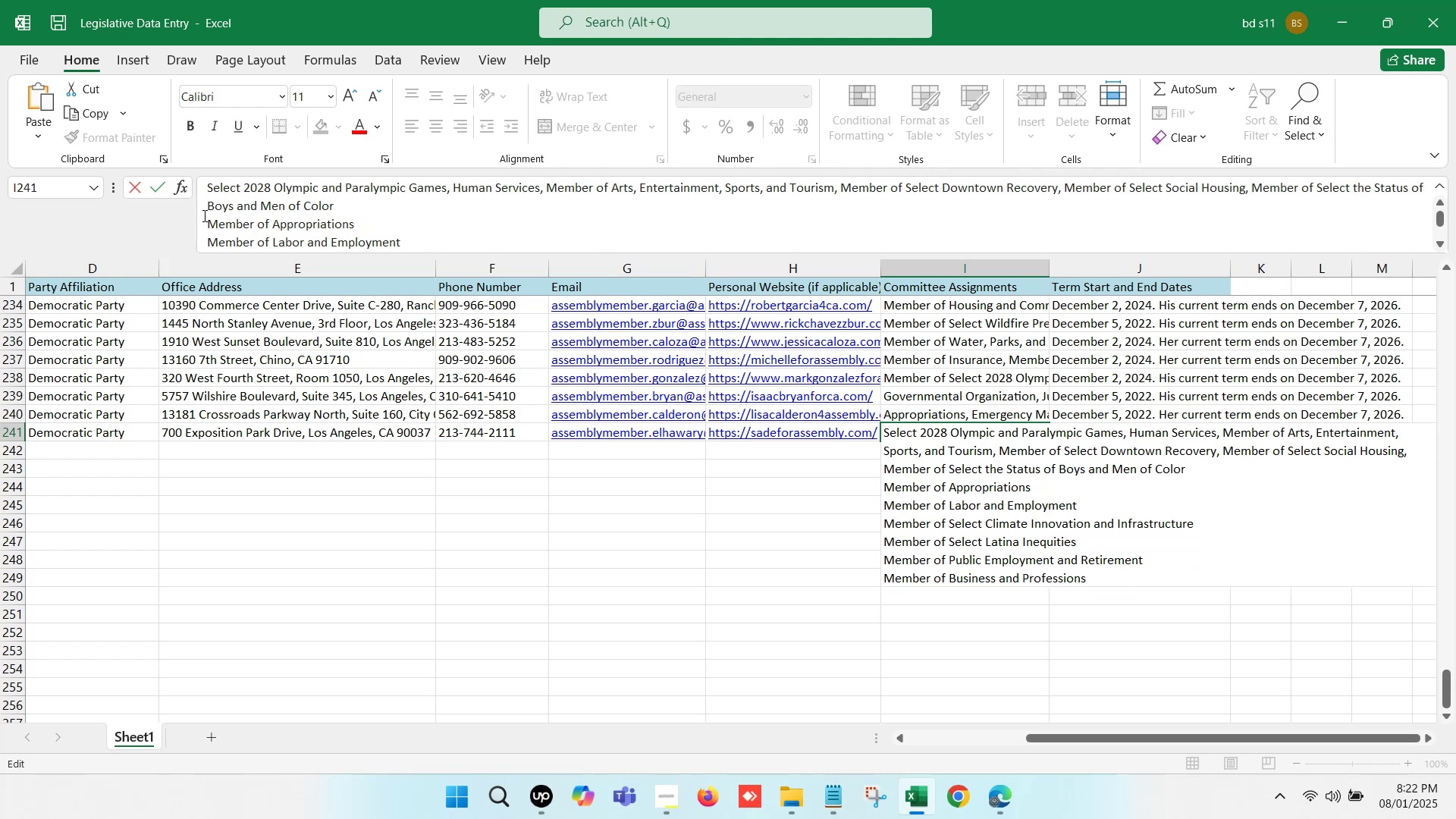 
left_click([204, 220])
 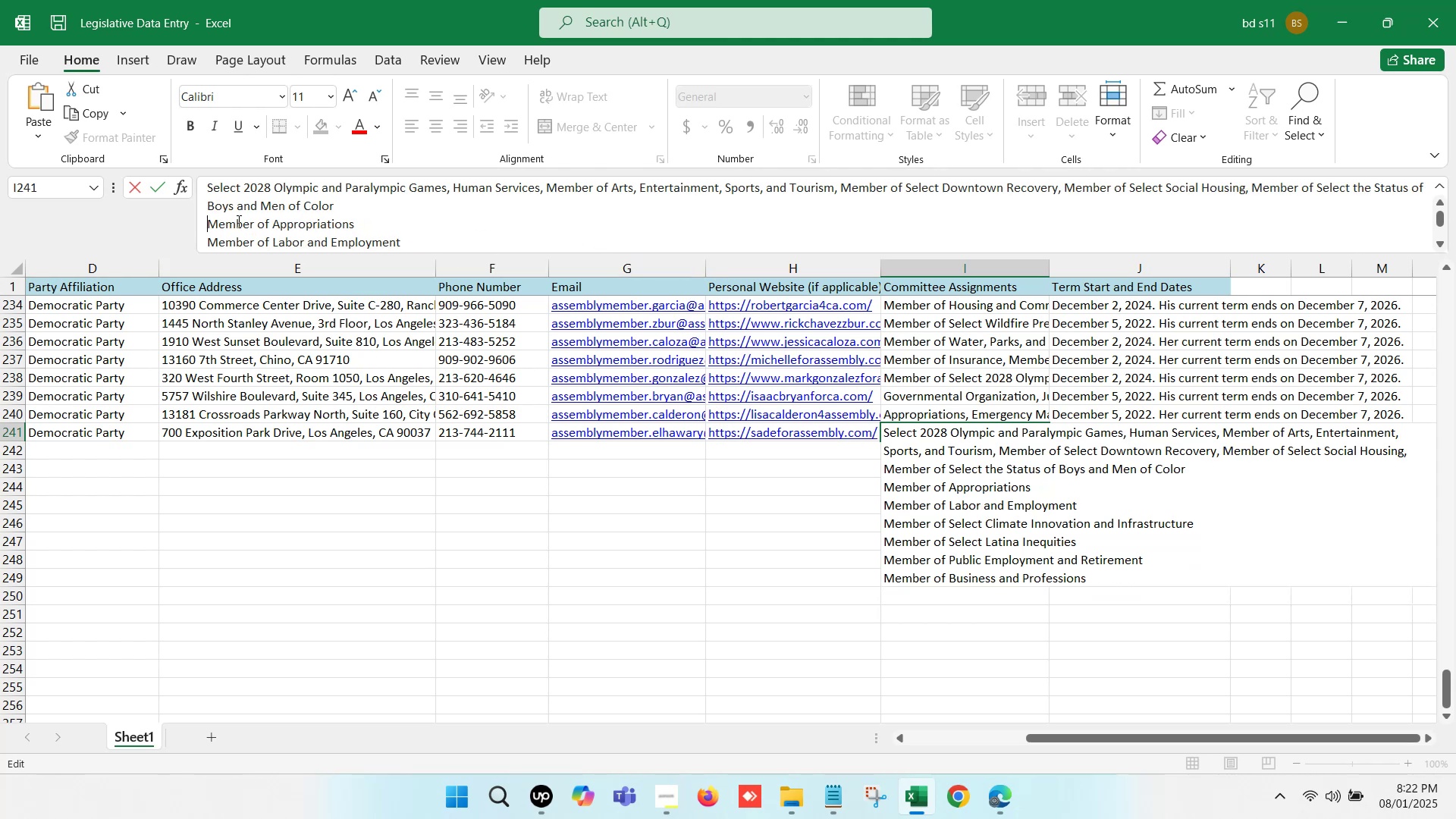 
key(Backspace)
 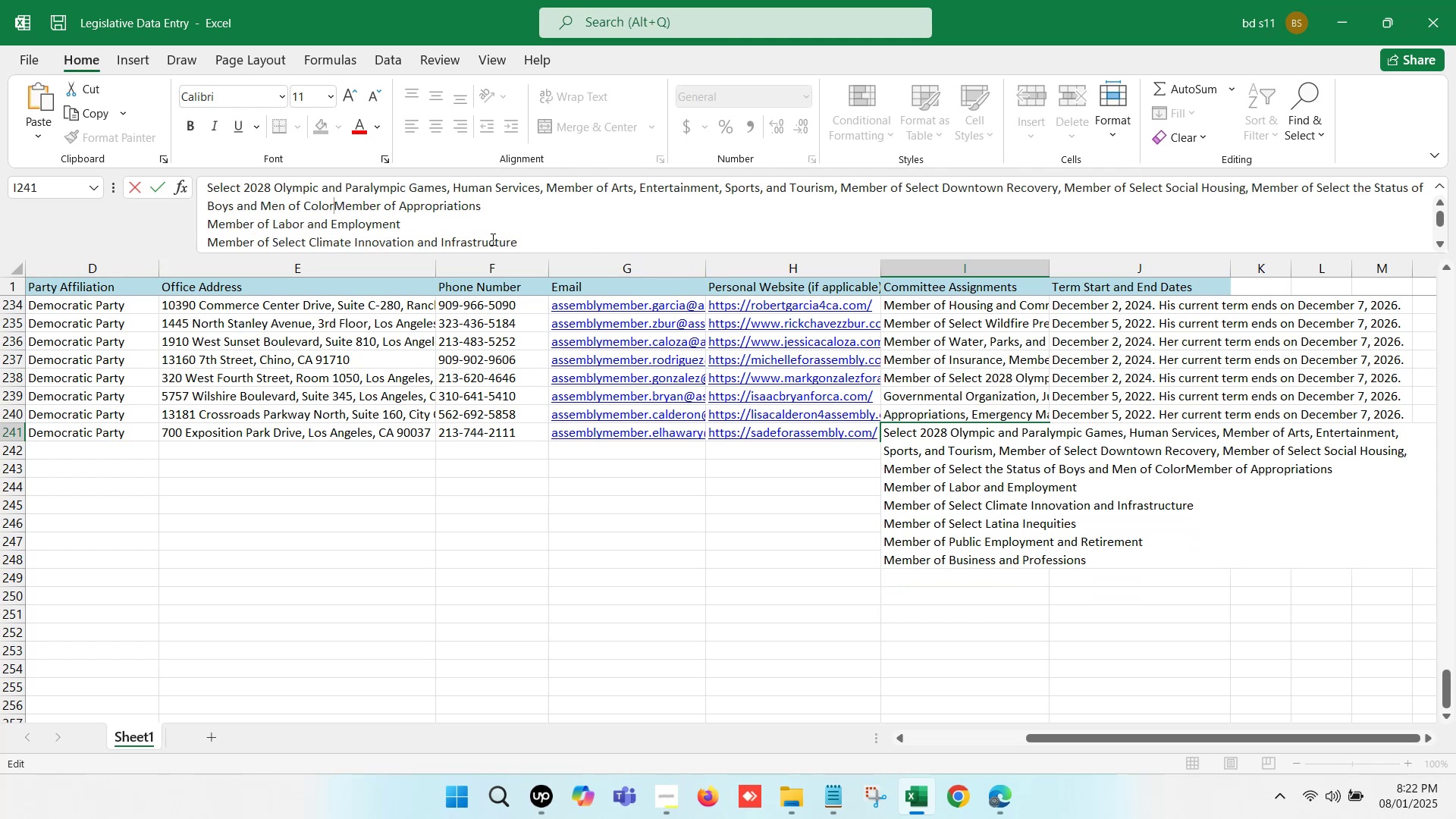 
key(Comma)
 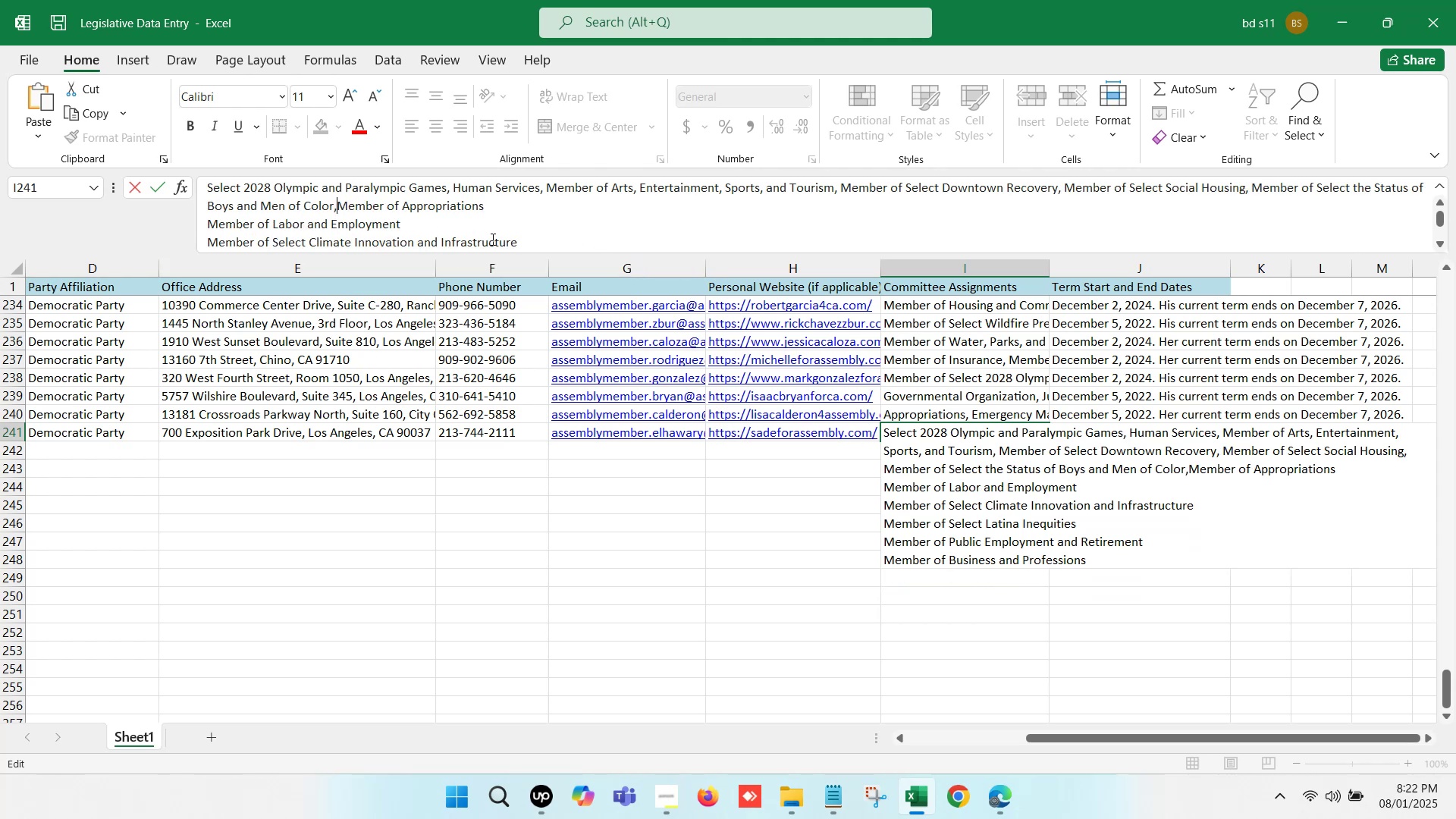 
key(Space)
 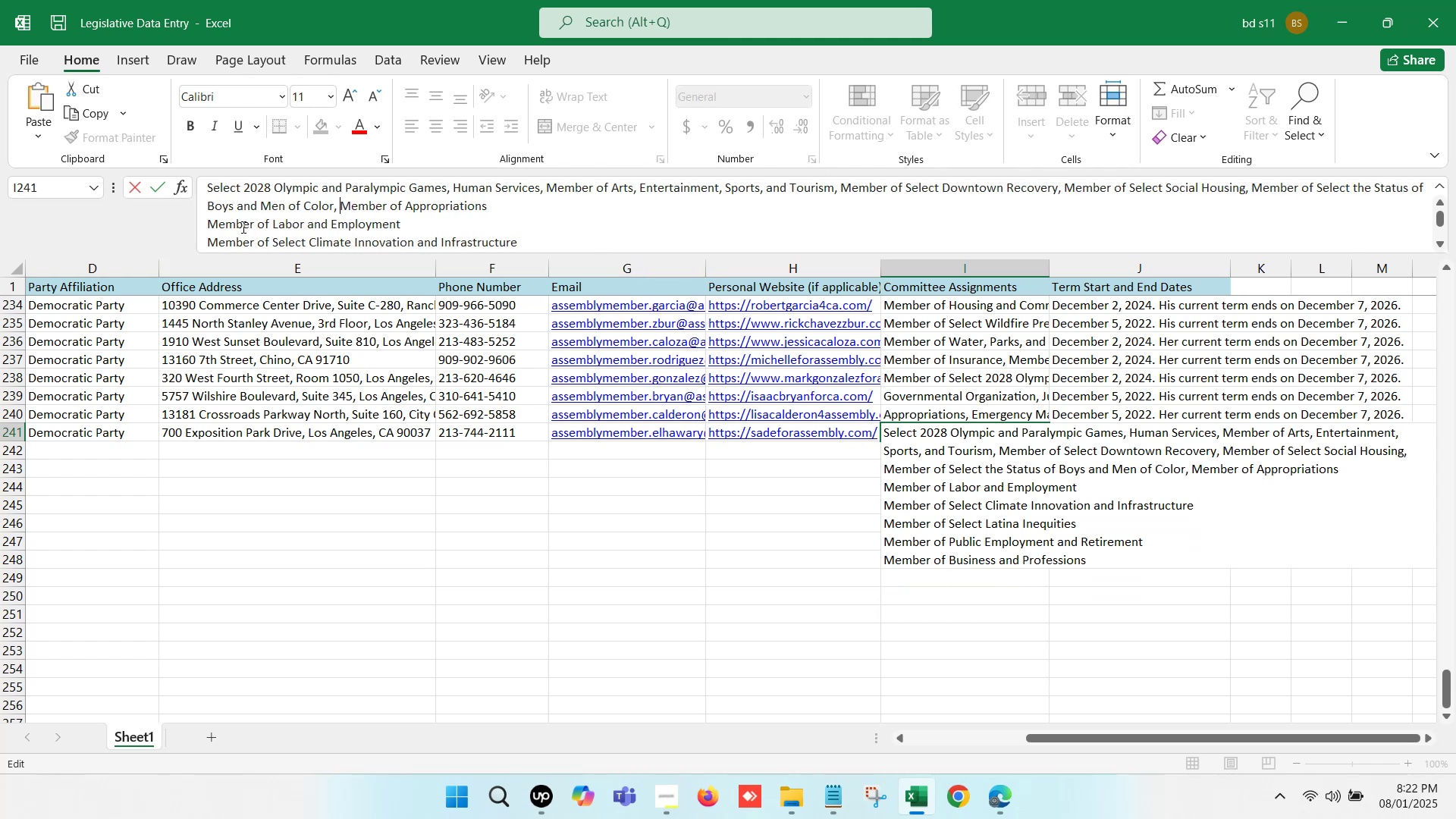 
left_click([208, 217])
 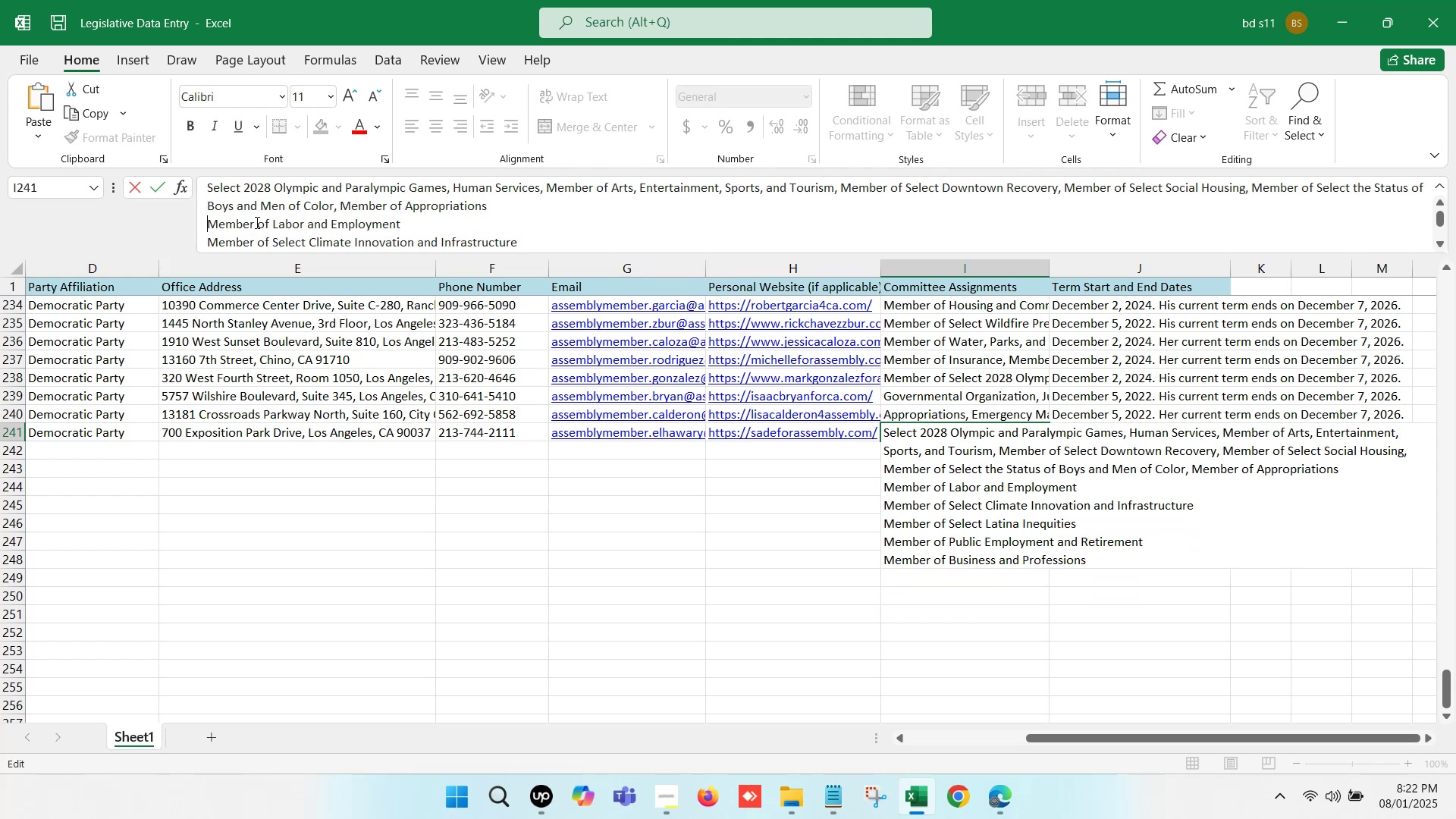 
key(Backspace)
 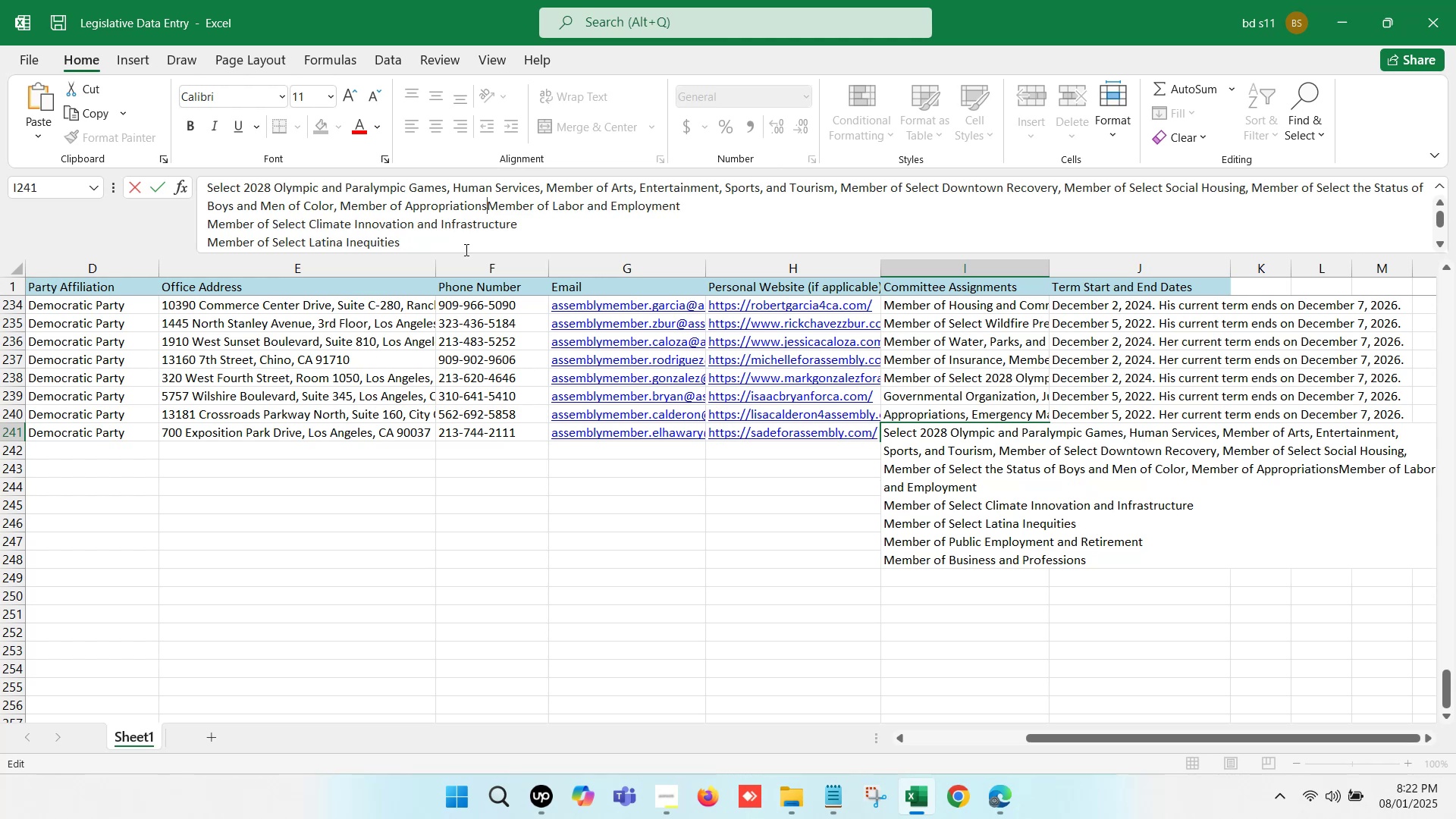 
key(Comma)
 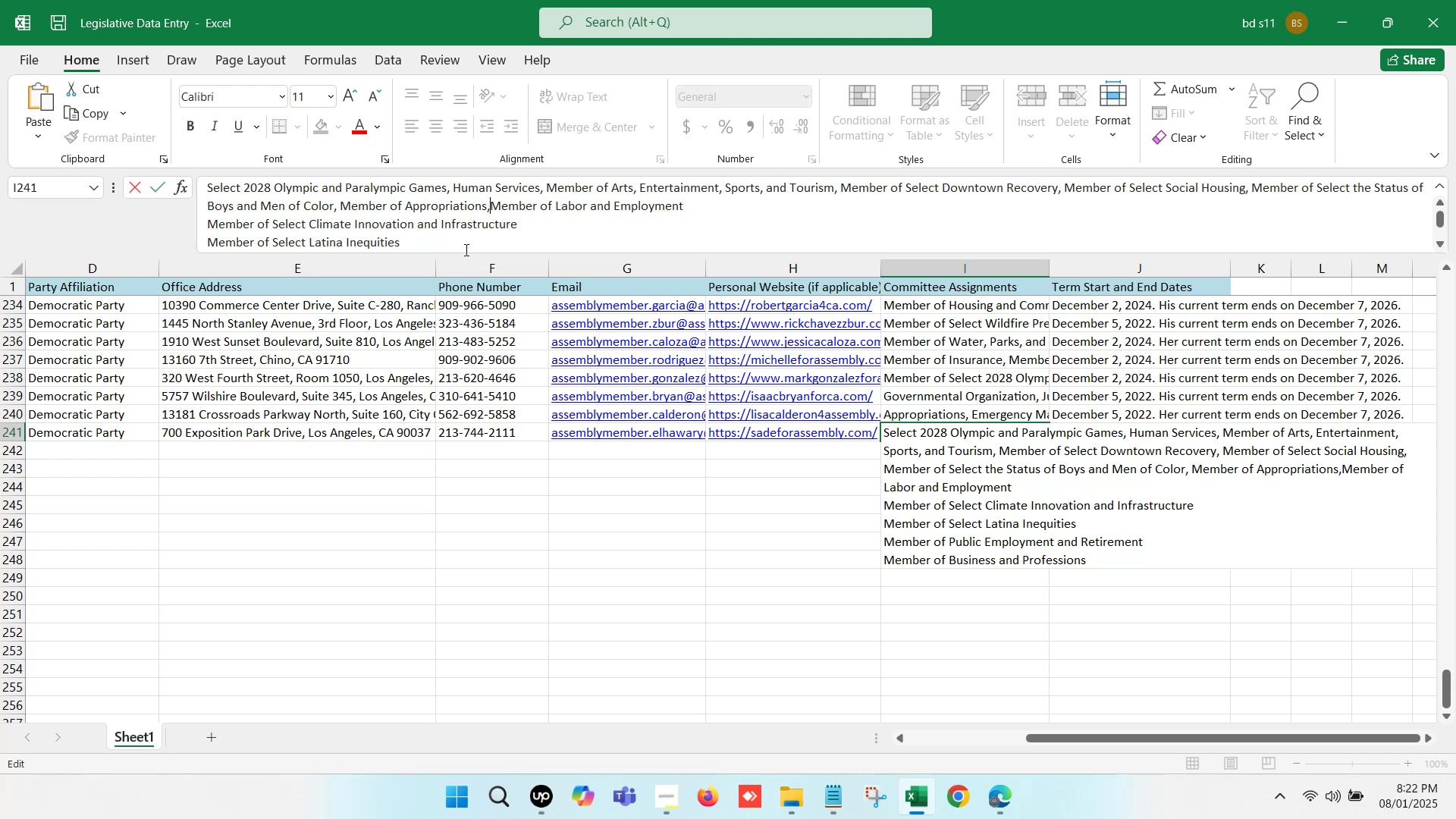 
key(Space)
 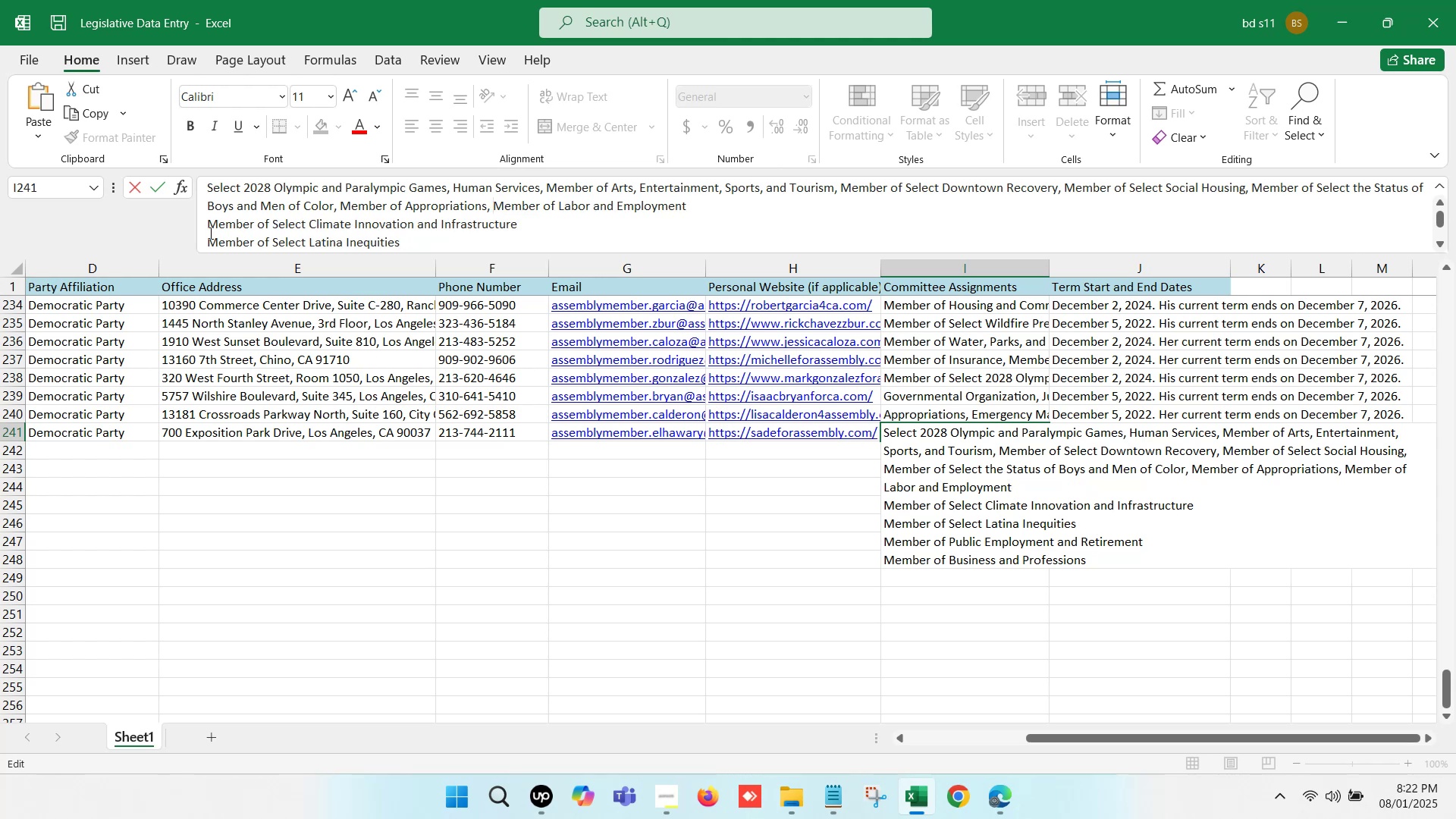 
left_click([203, 225])
 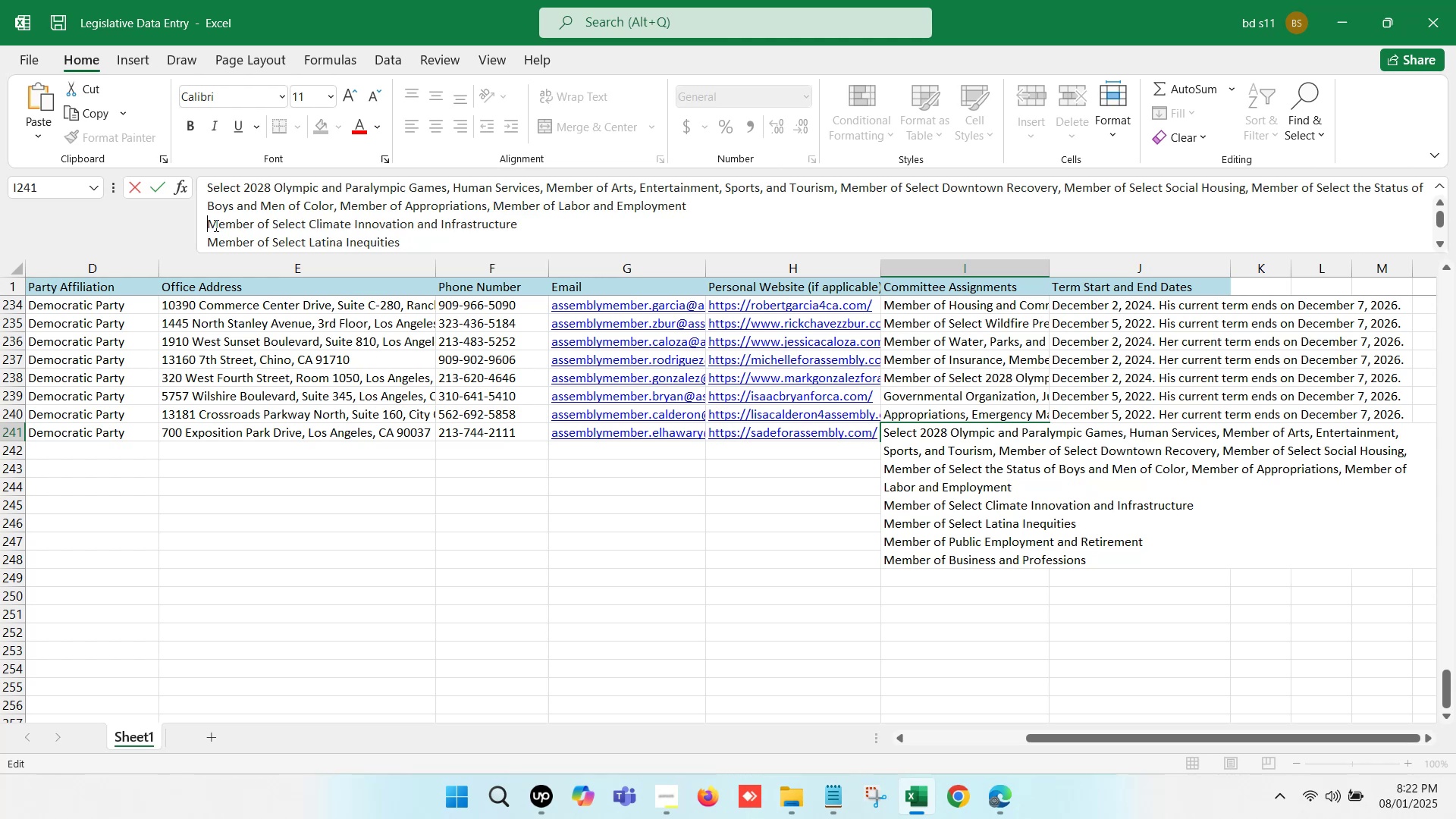 
key(Backspace)
 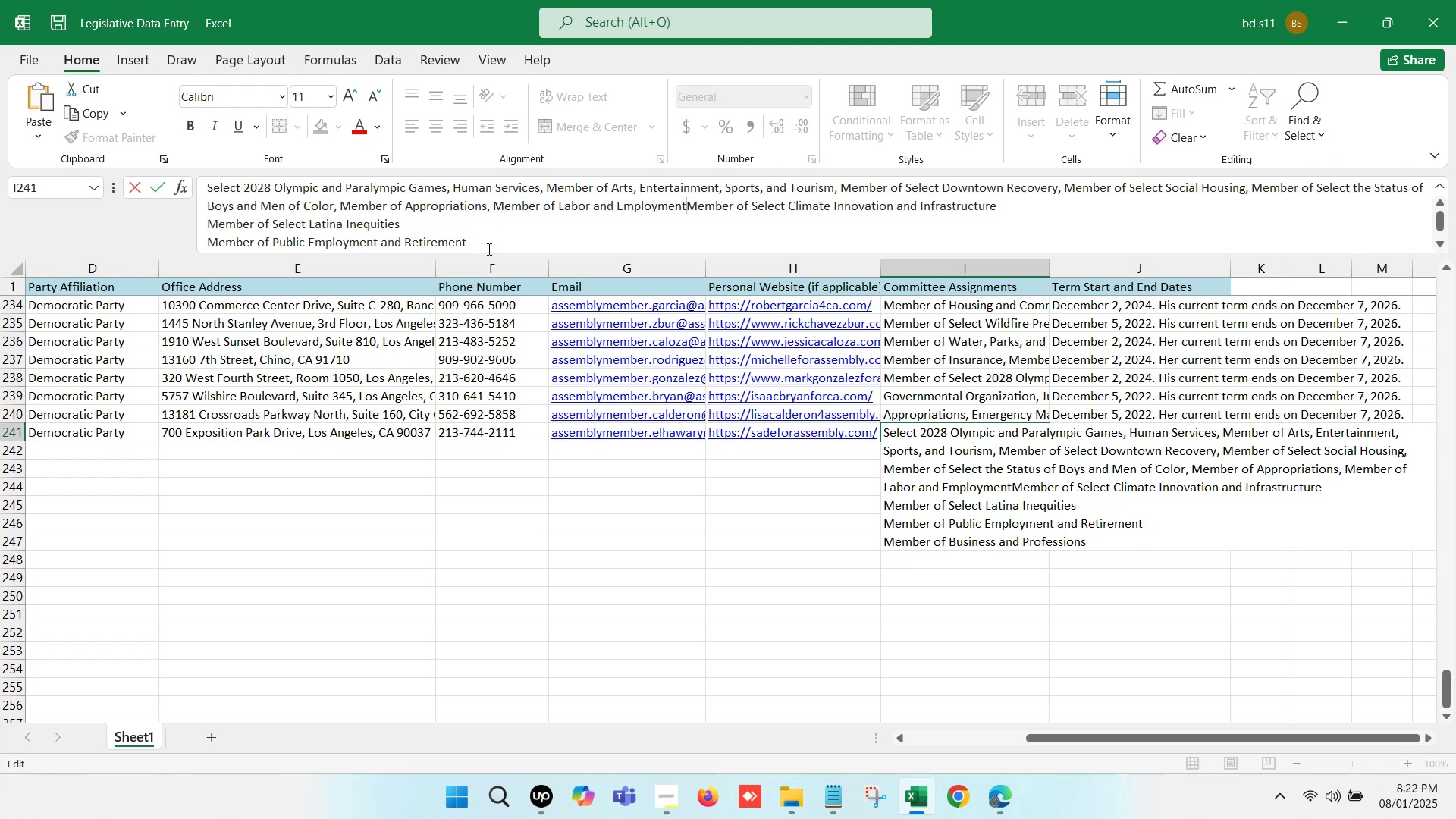 
key(Comma)
 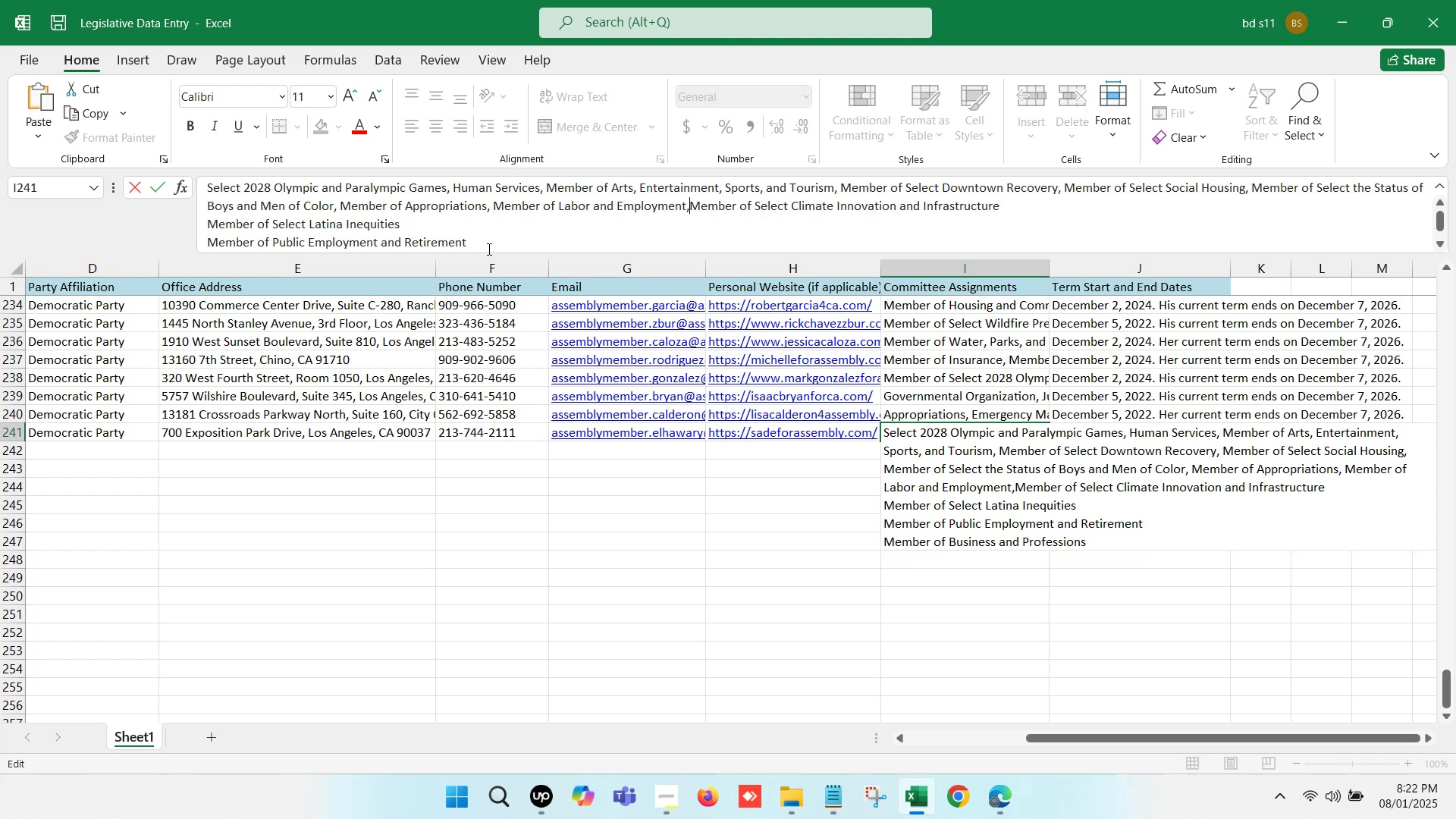 
key(Space)
 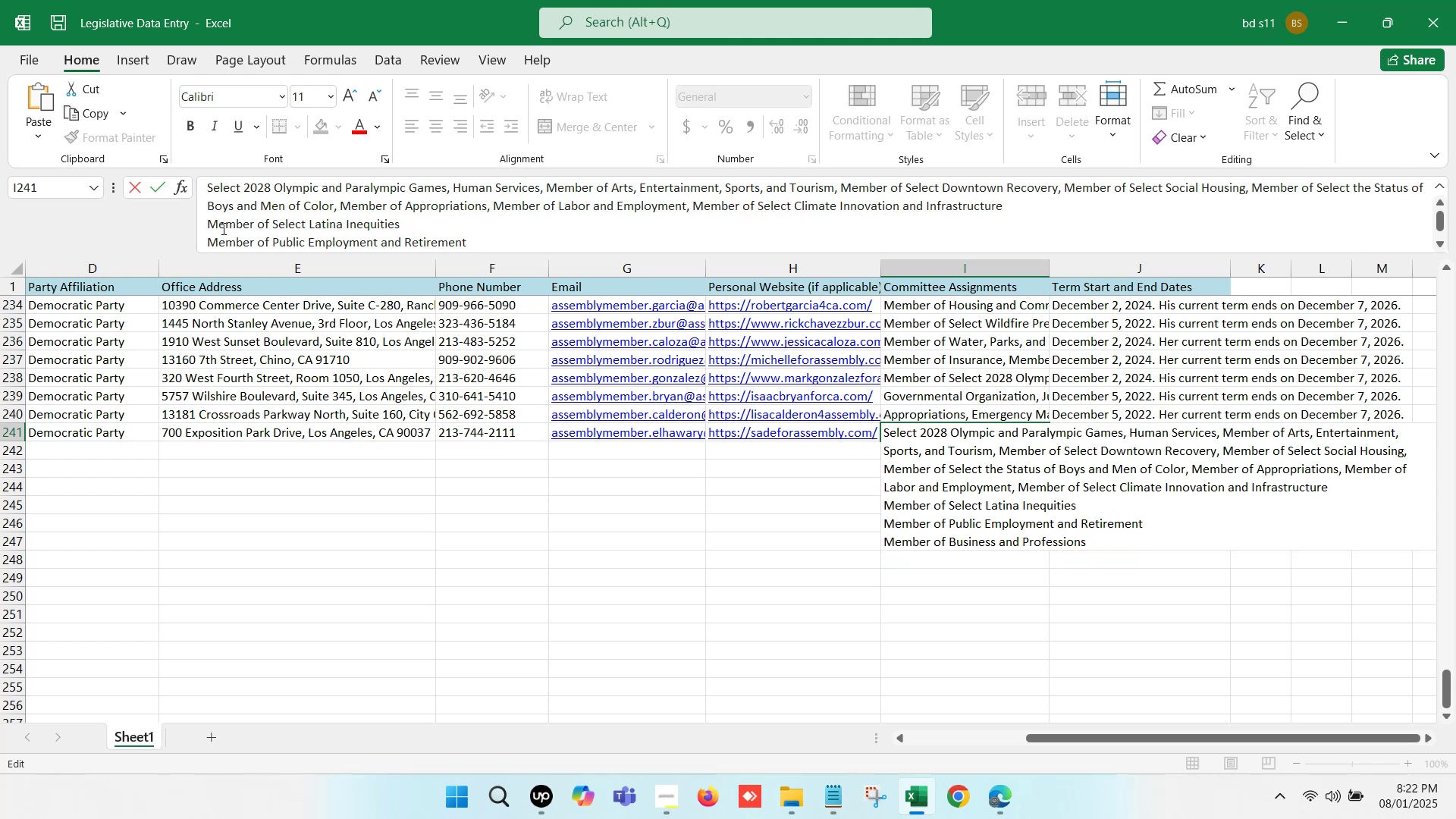 
left_click([206, 222])
 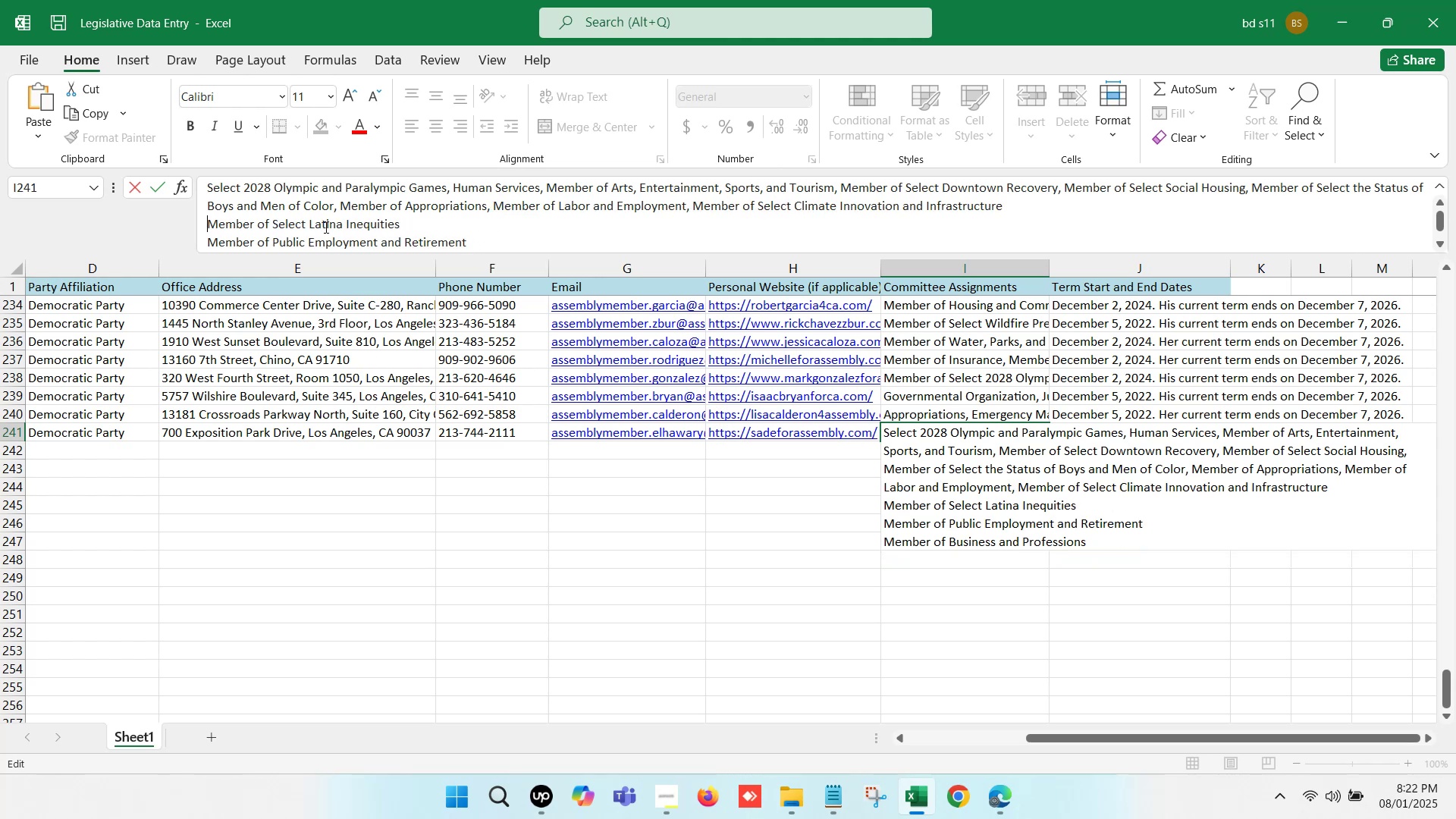 
key(Backspace)
 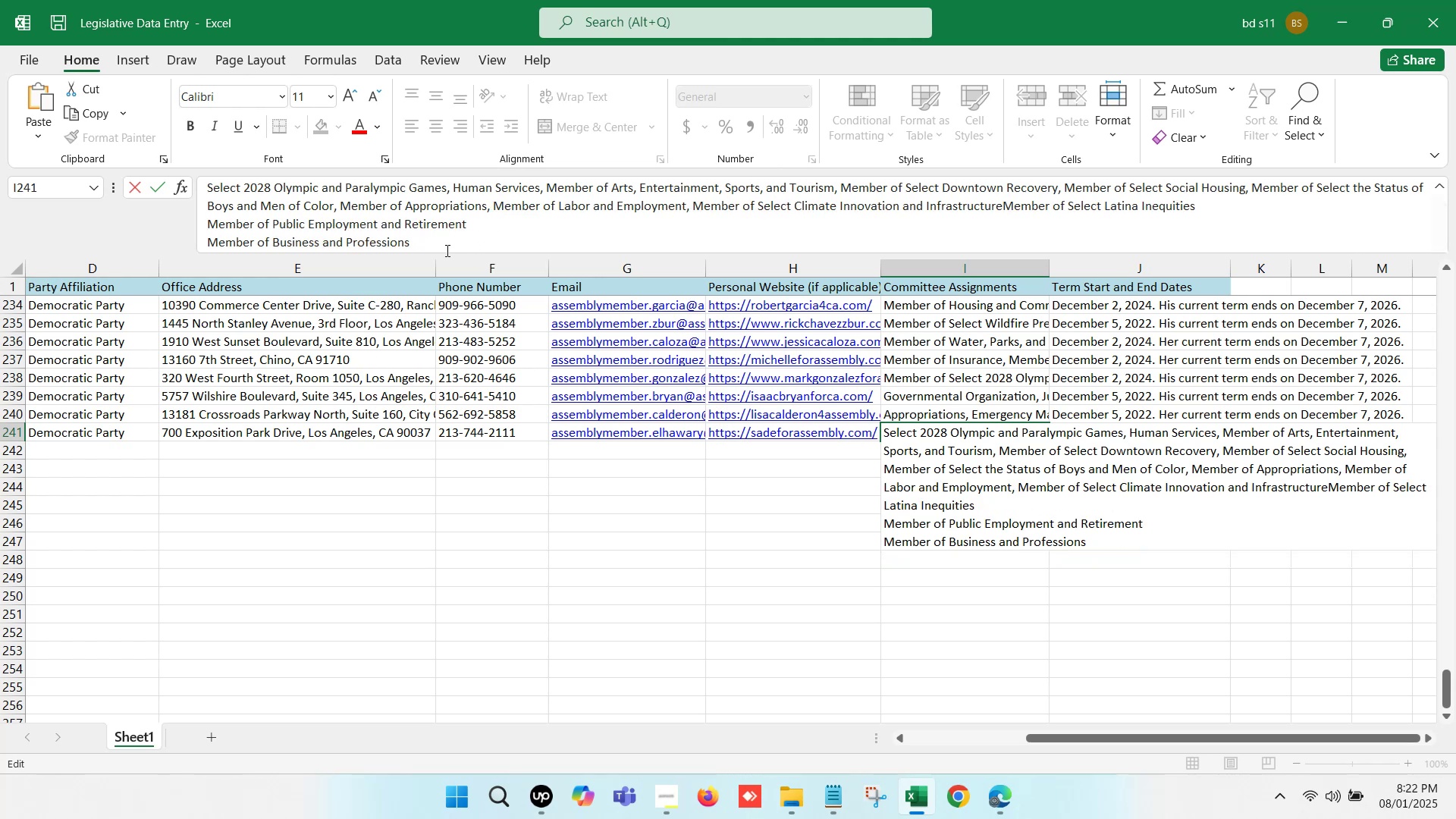 
key(Comma)
 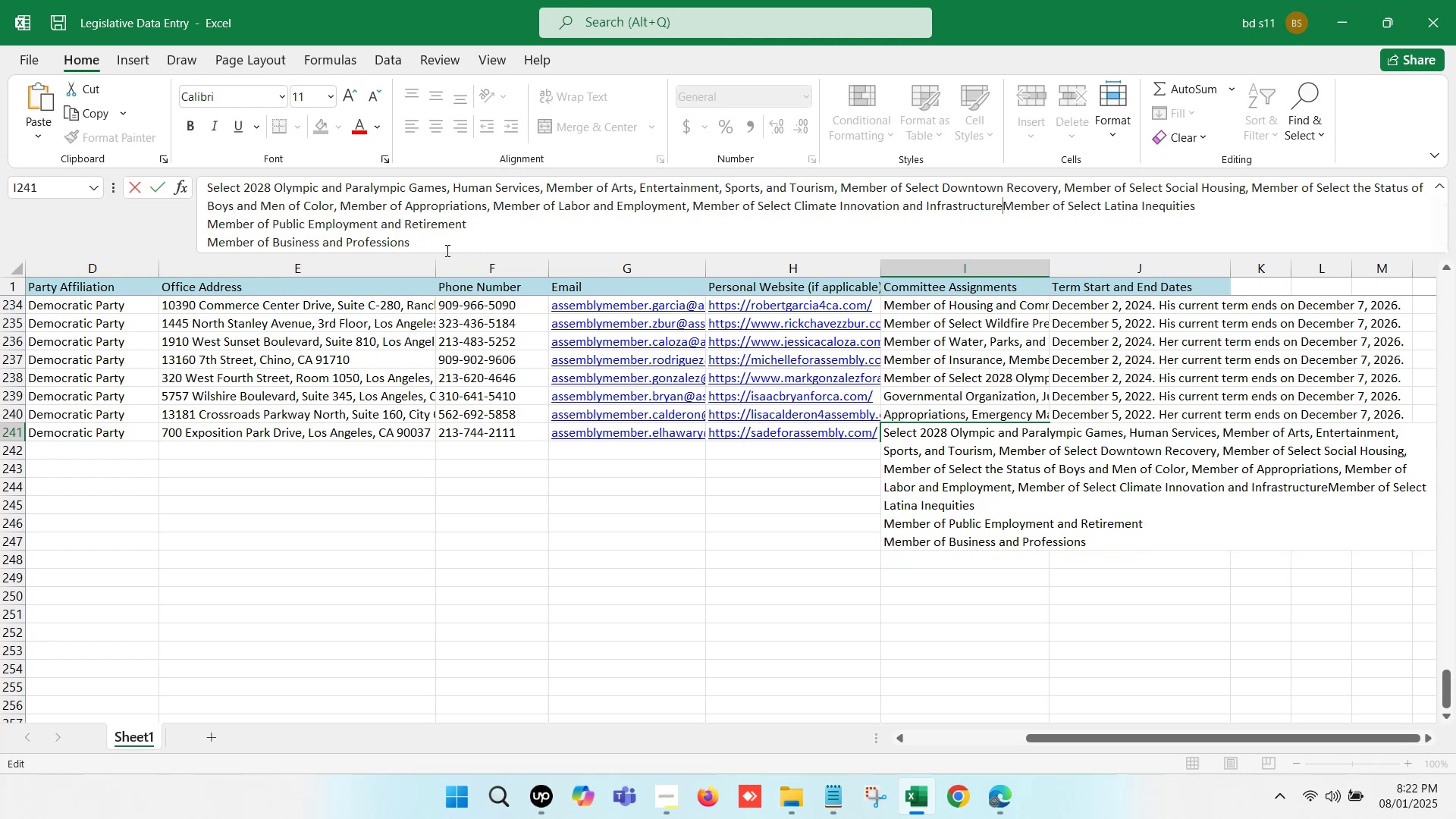 
key(Space)
 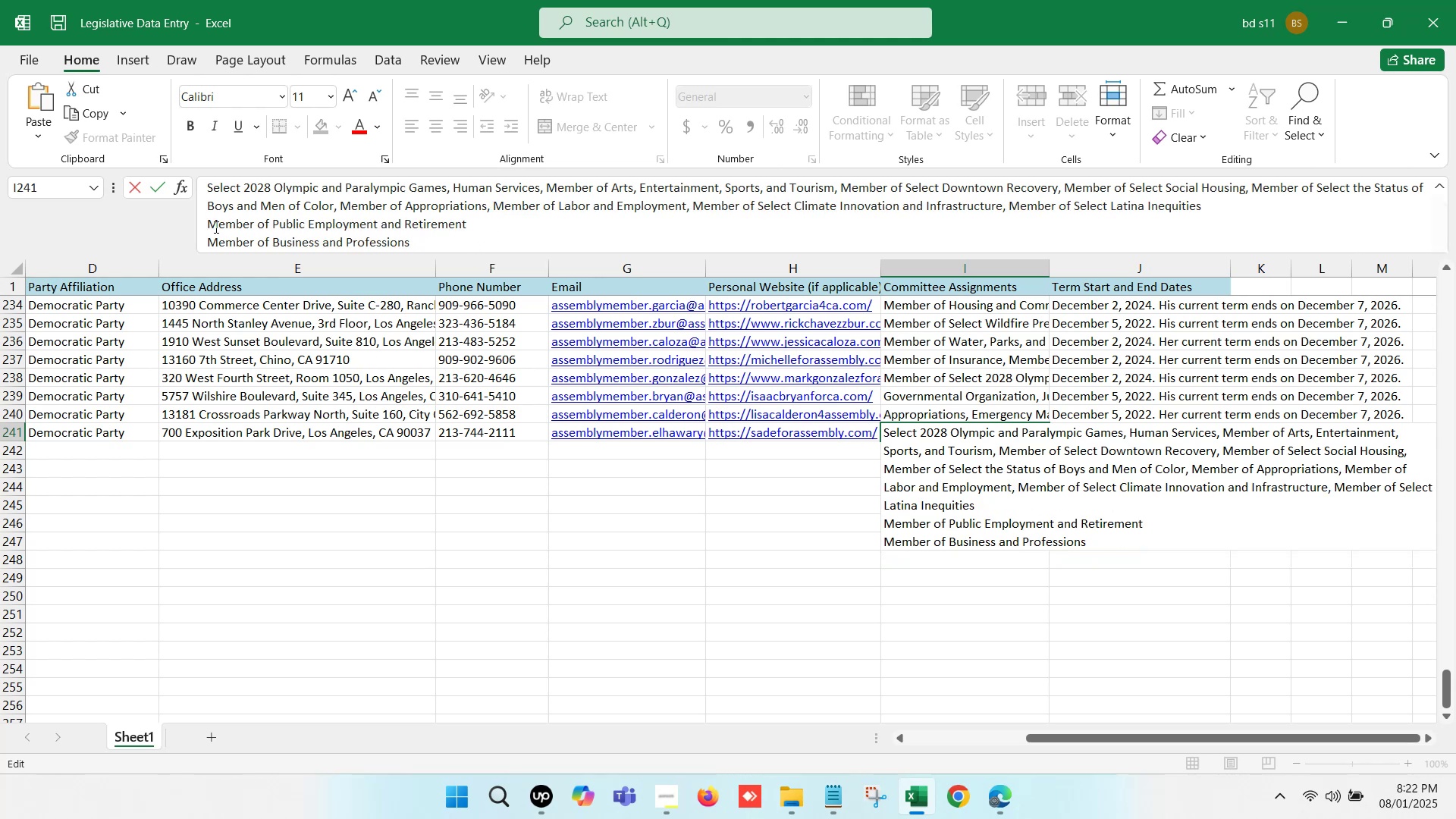 
left_click([210, 223])
 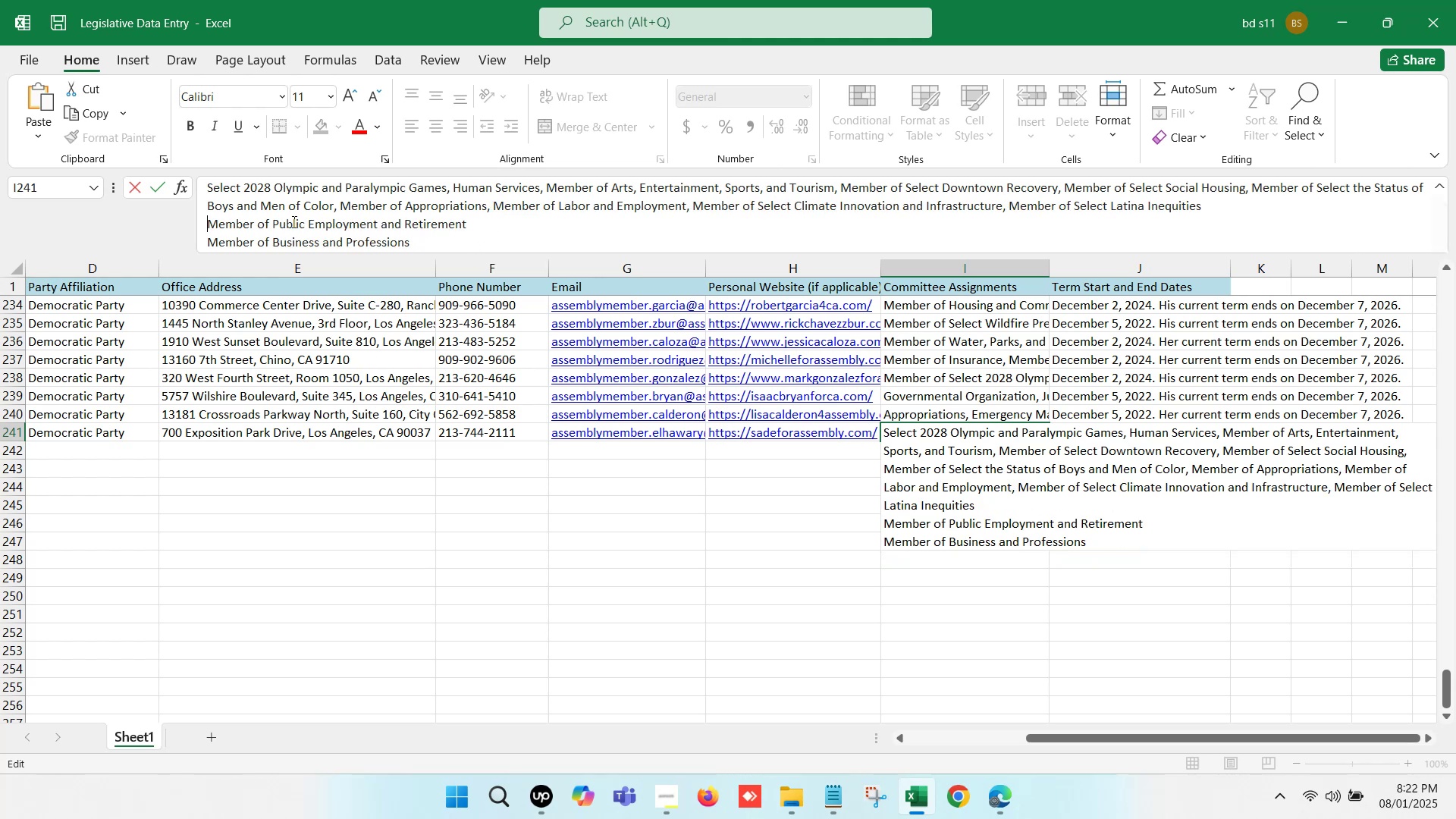 
key(Backspace)
 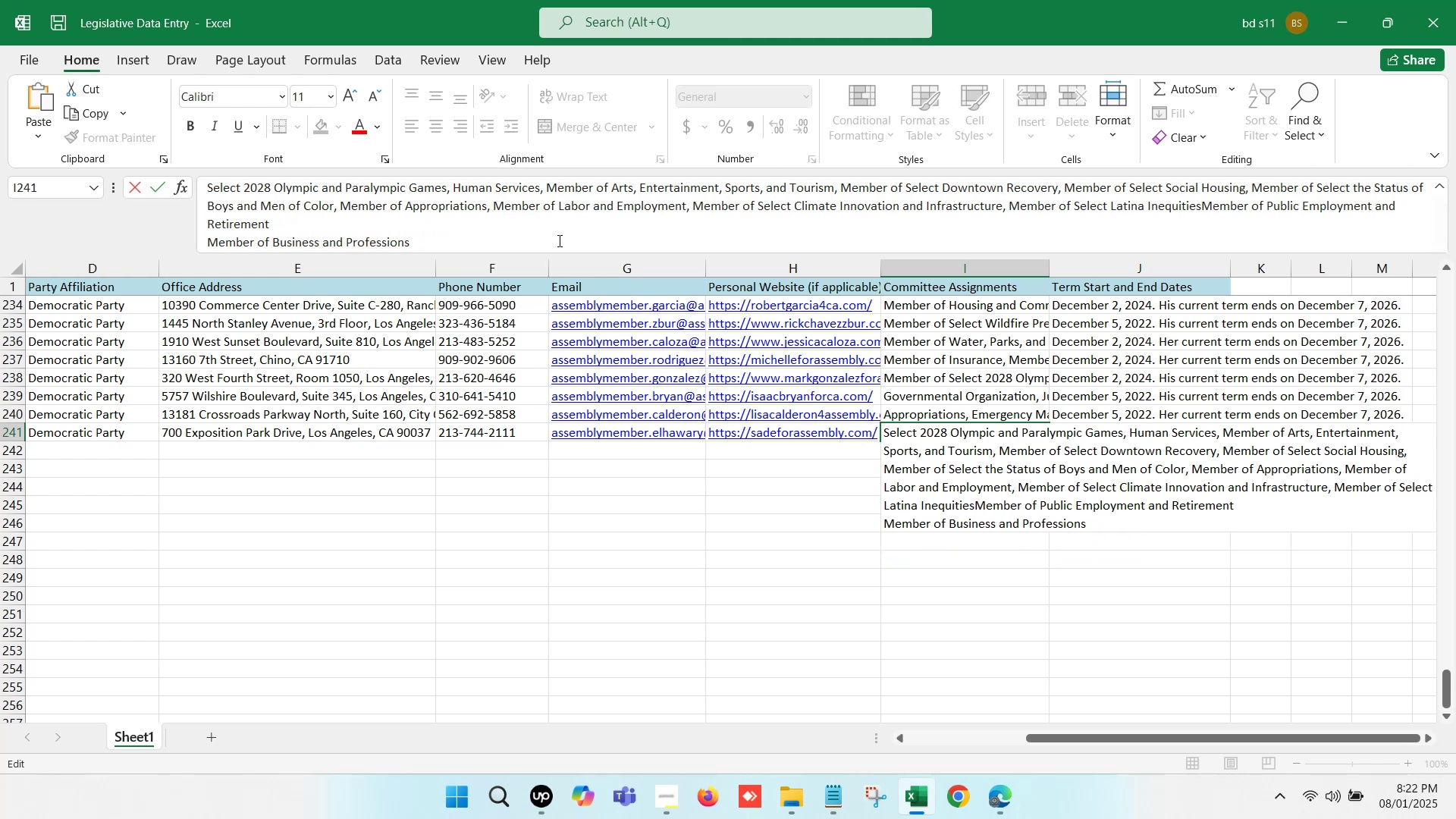 
key(Comma)
 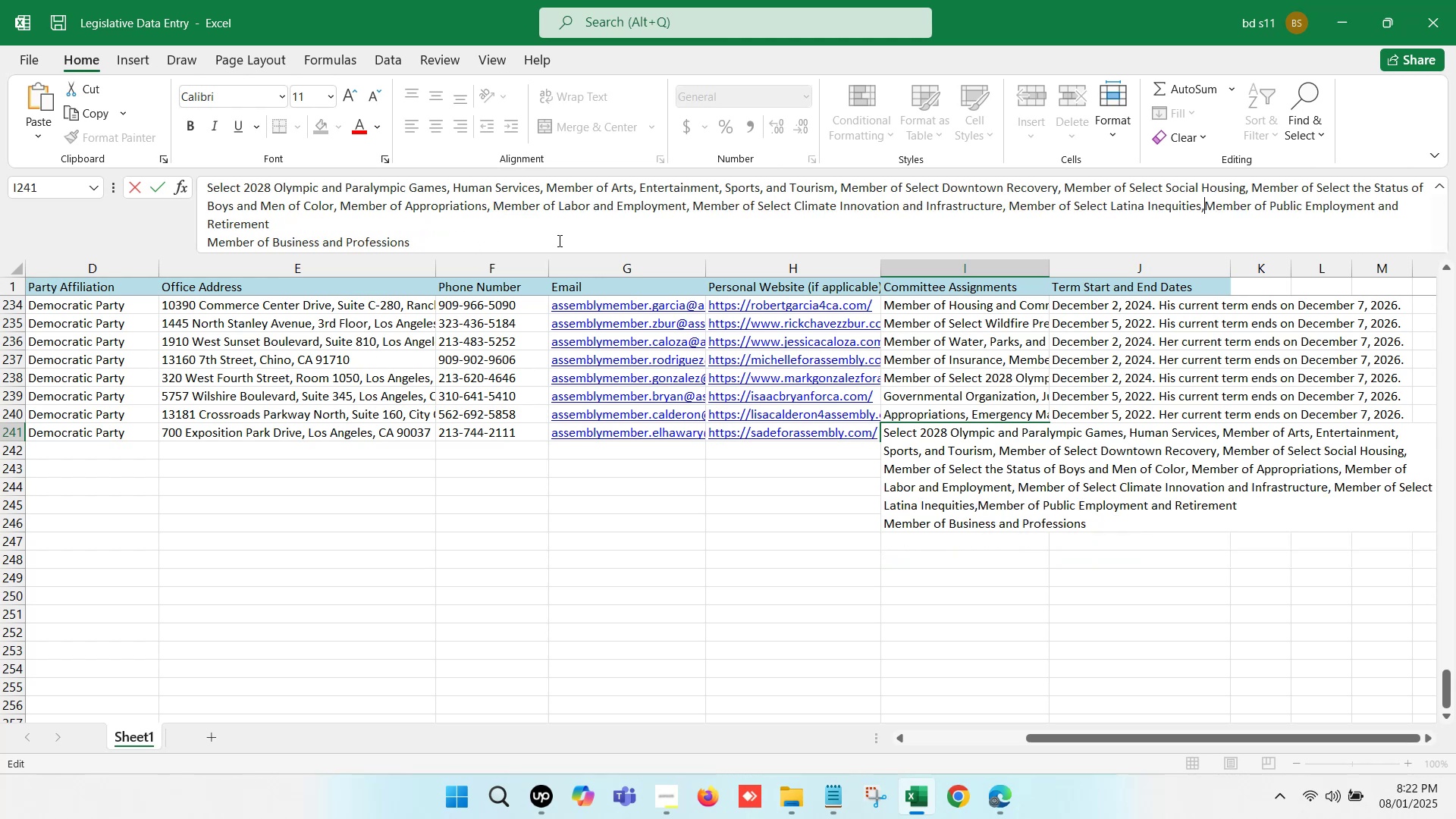 
key(Space)
 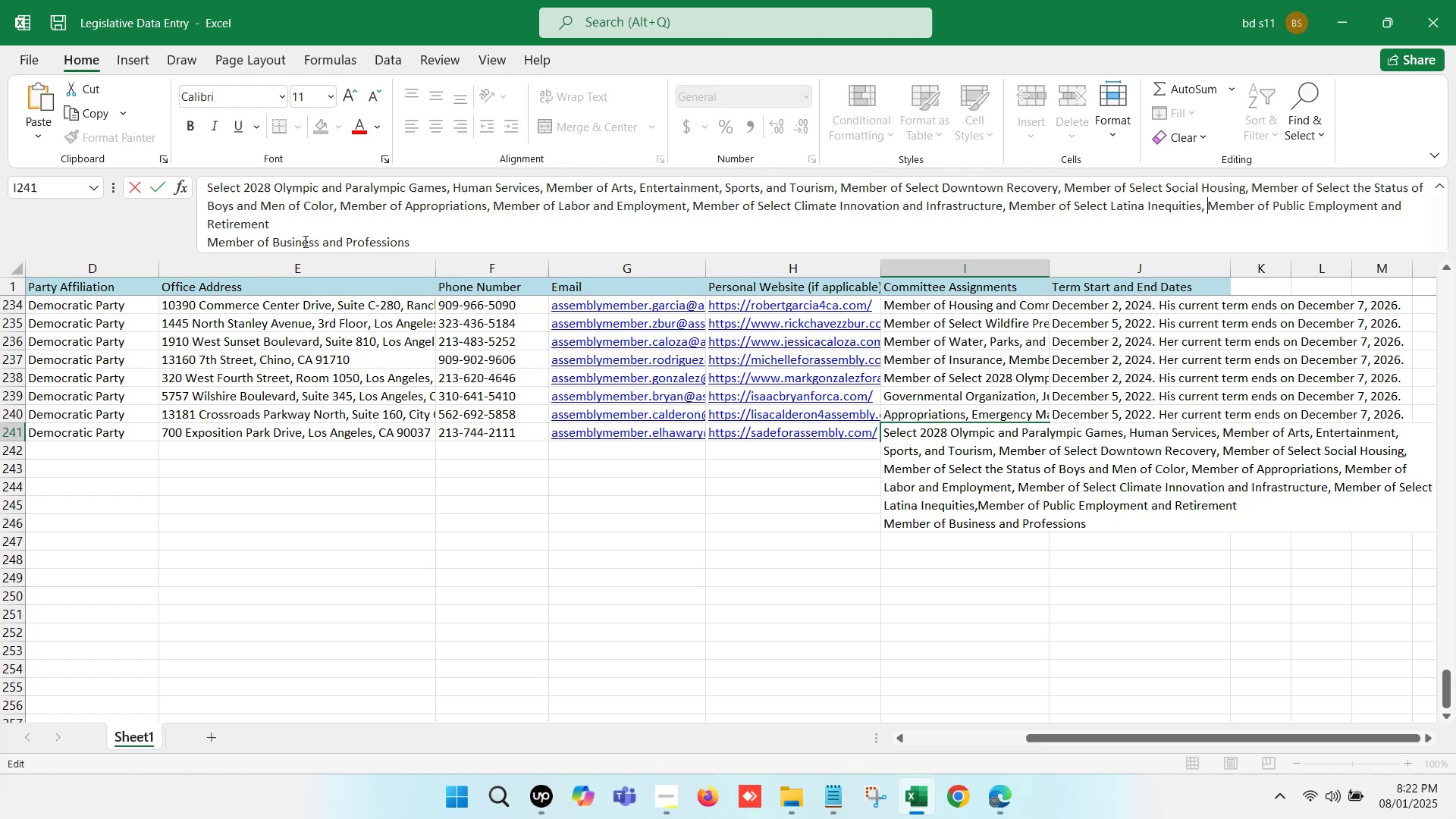 
left_click([199, 241])
 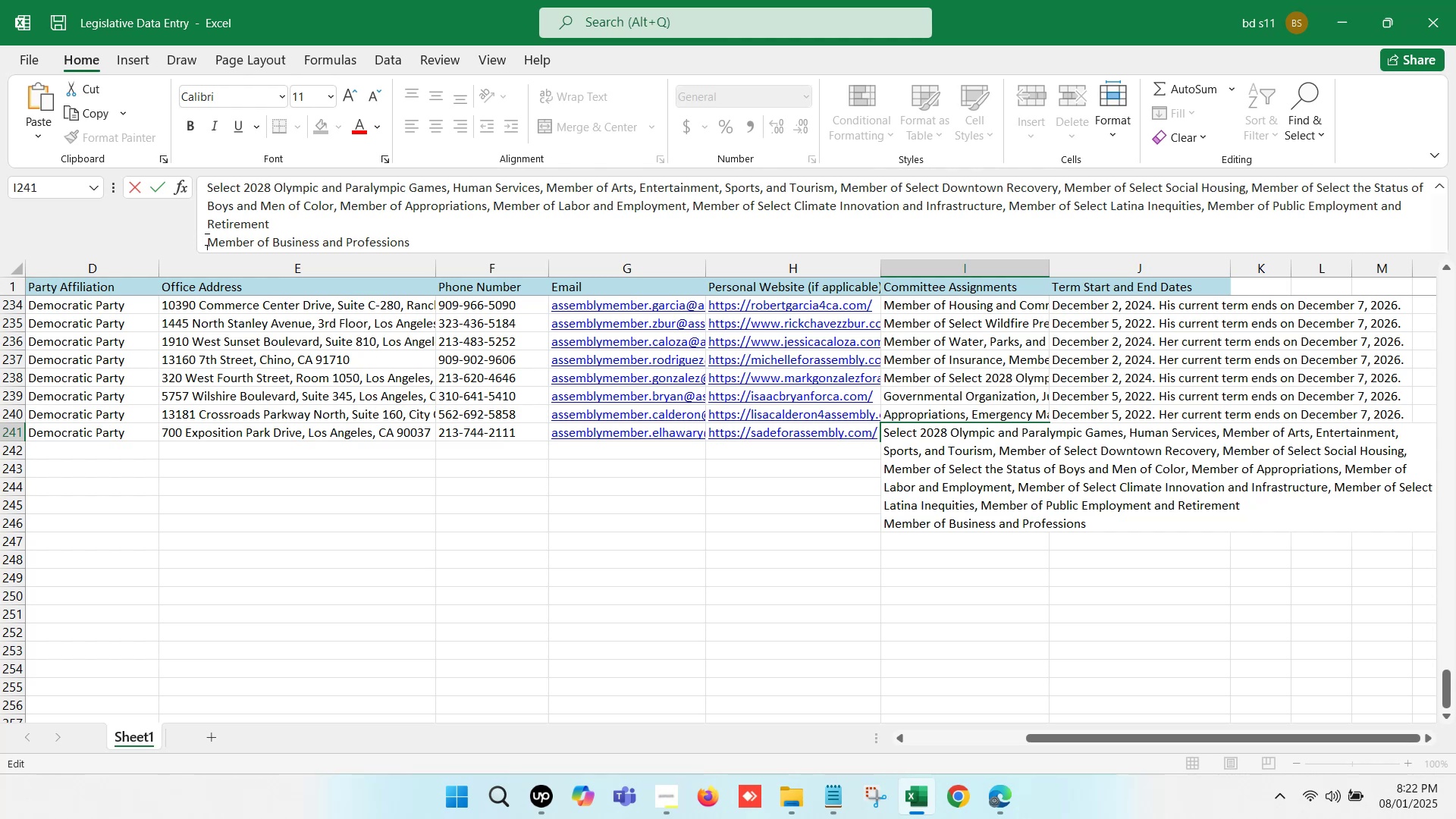 
key(Backspace)
 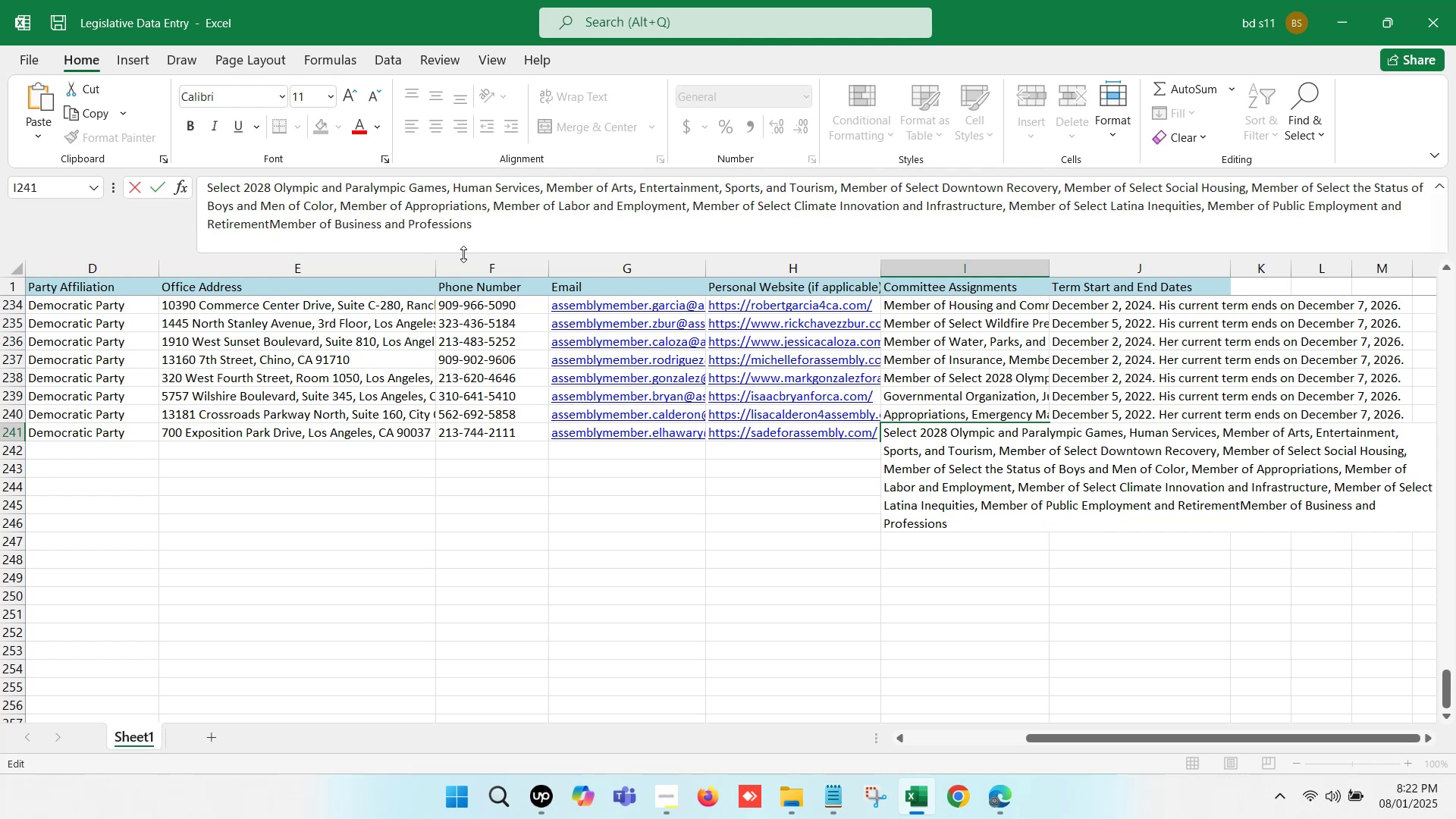 
key(Comma)
 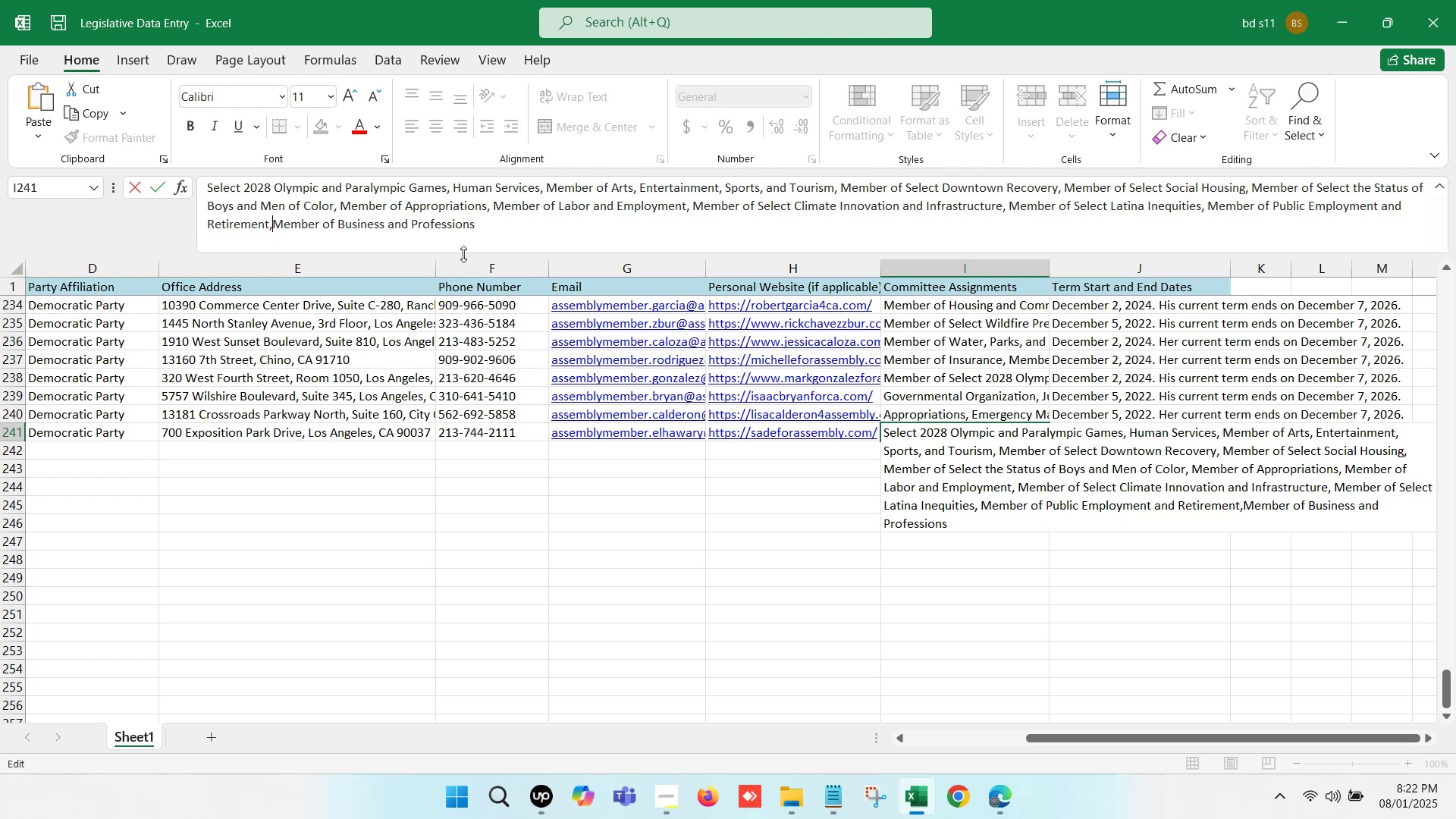 
key(Space)
 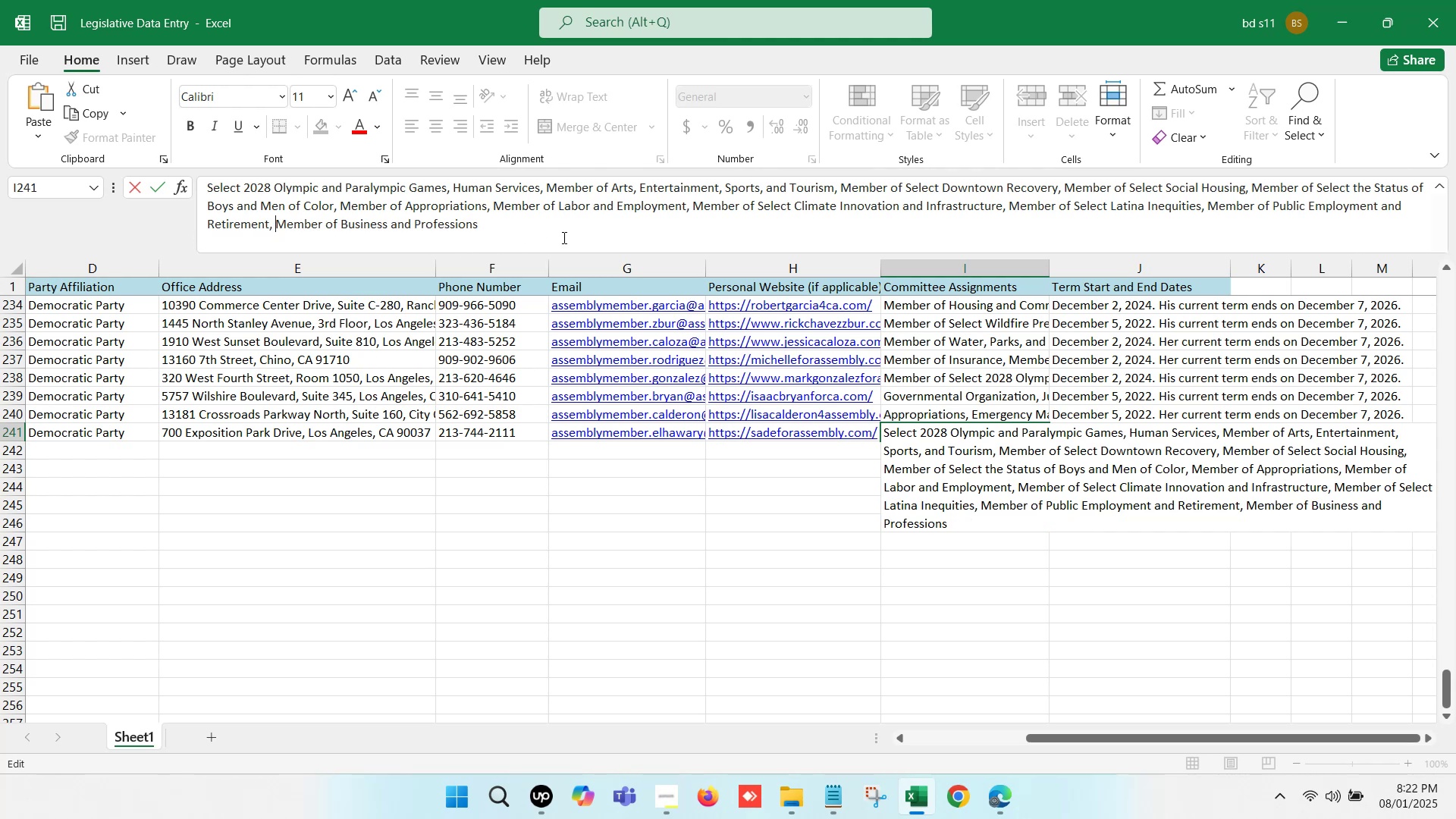 
left_click([563, 237])
 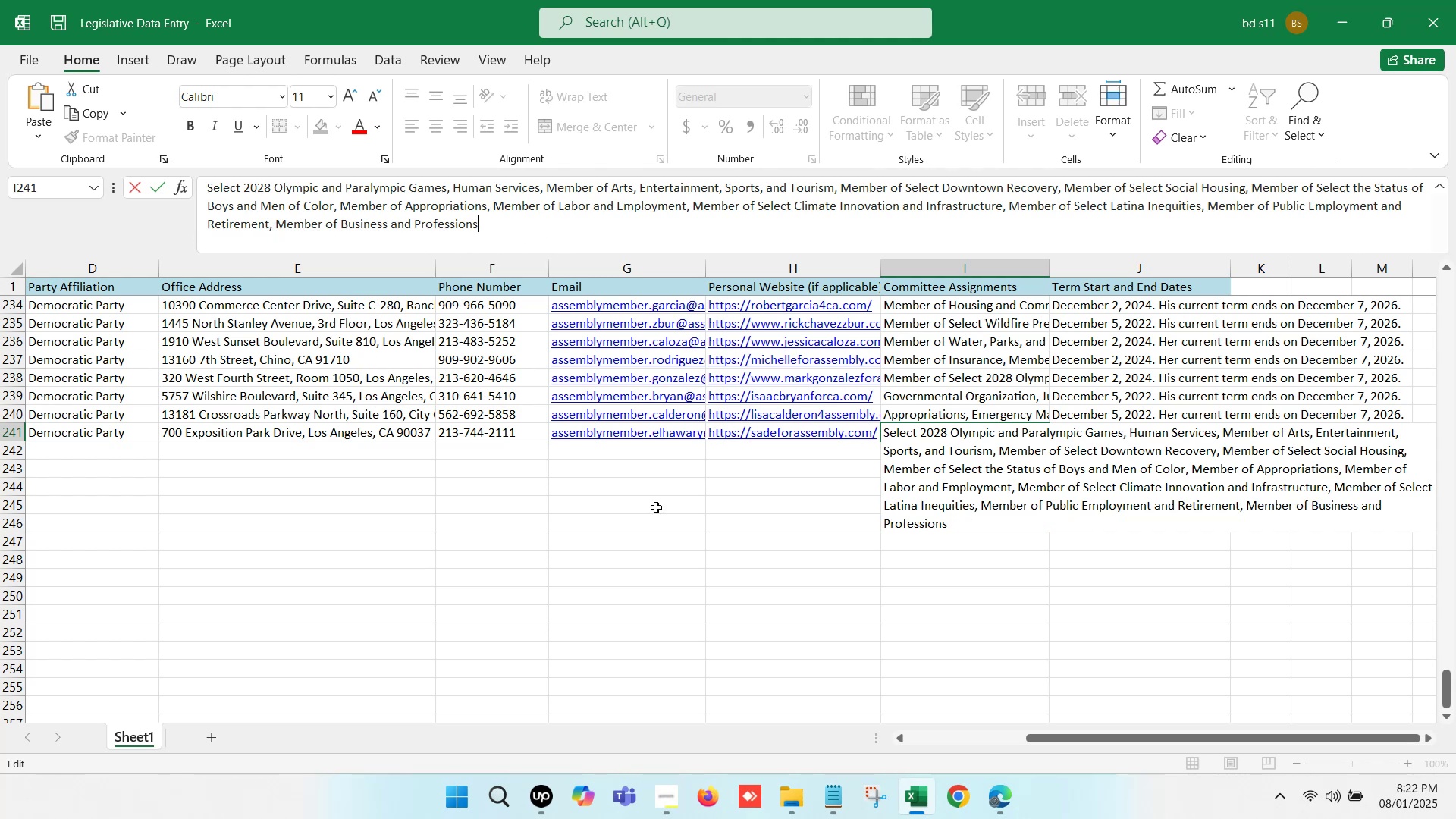 
left_click([712, 581])
 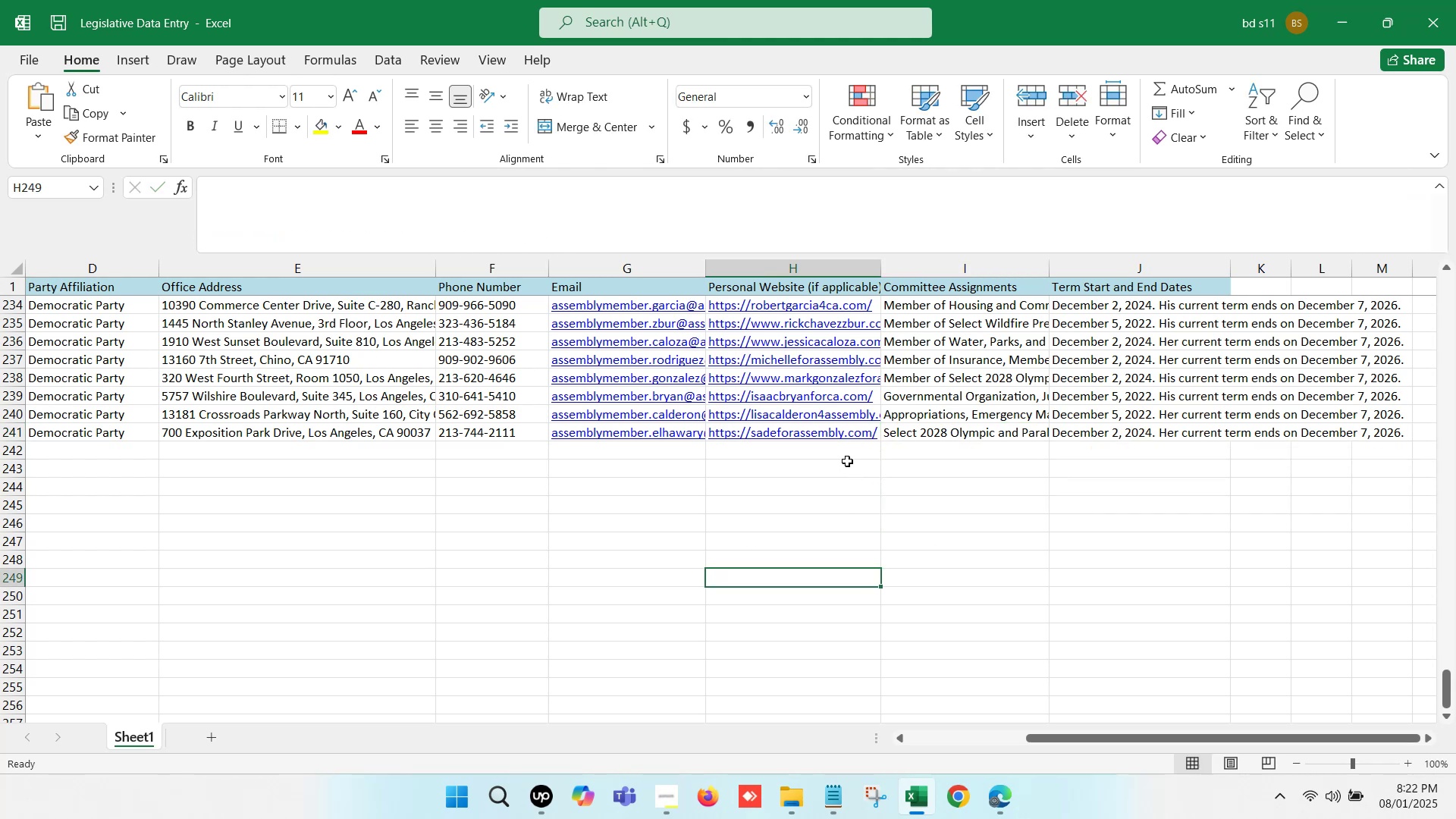 
left_click([846, 453])
 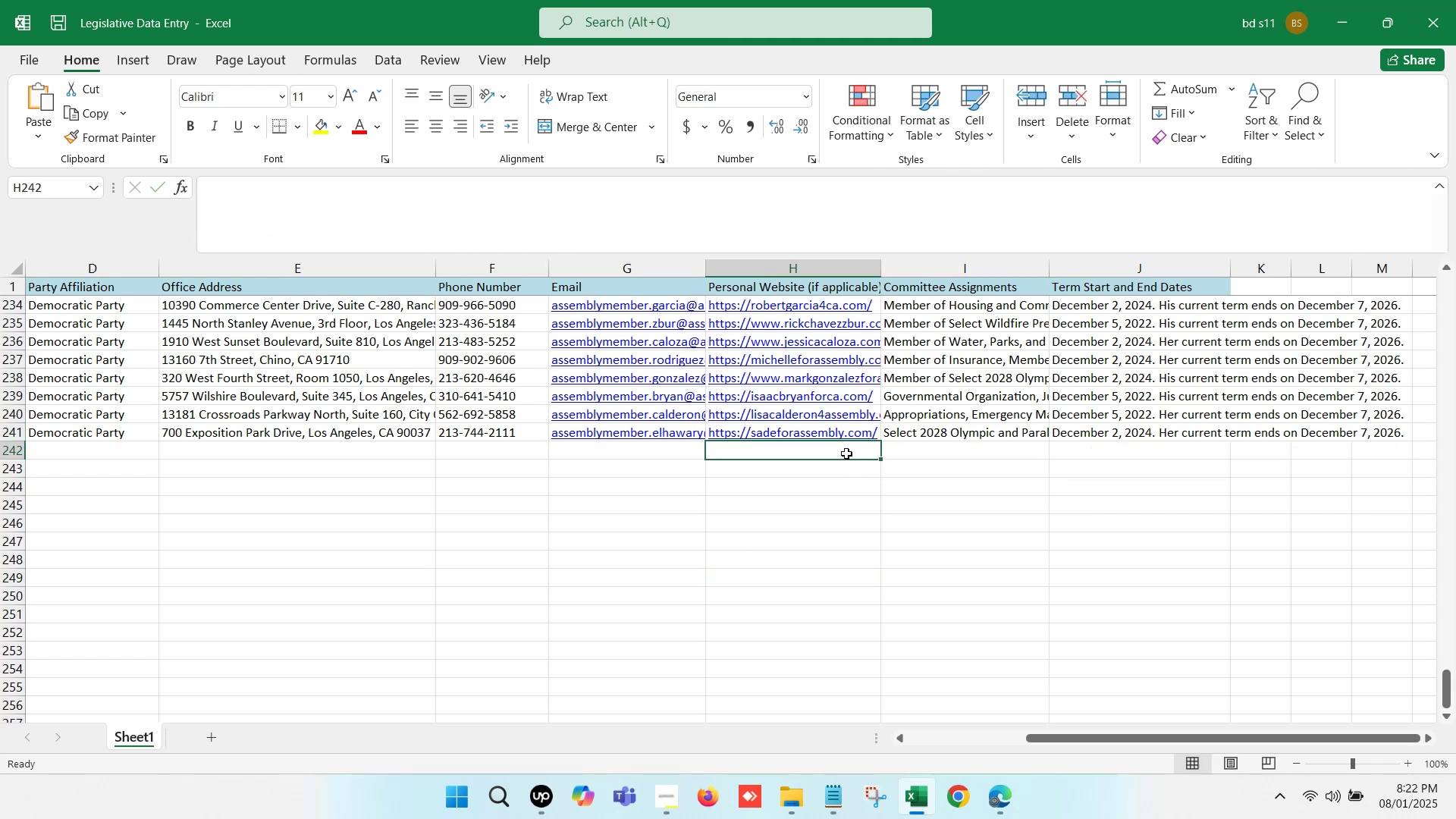 
hold_key(key=ArrowLeft, duration=1.49)
 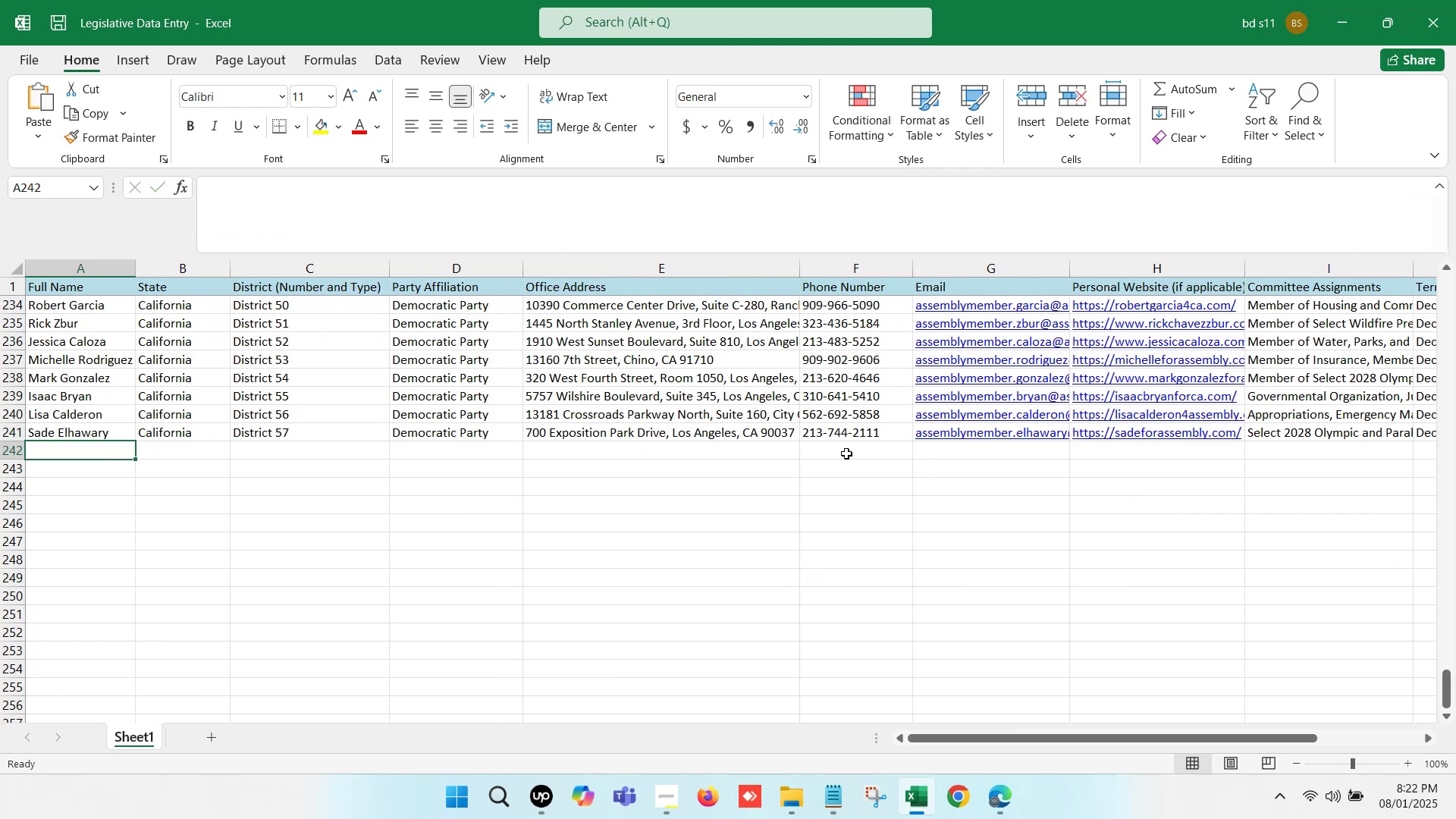 
hold_key(key=ControlLeft, duration=1.0)
 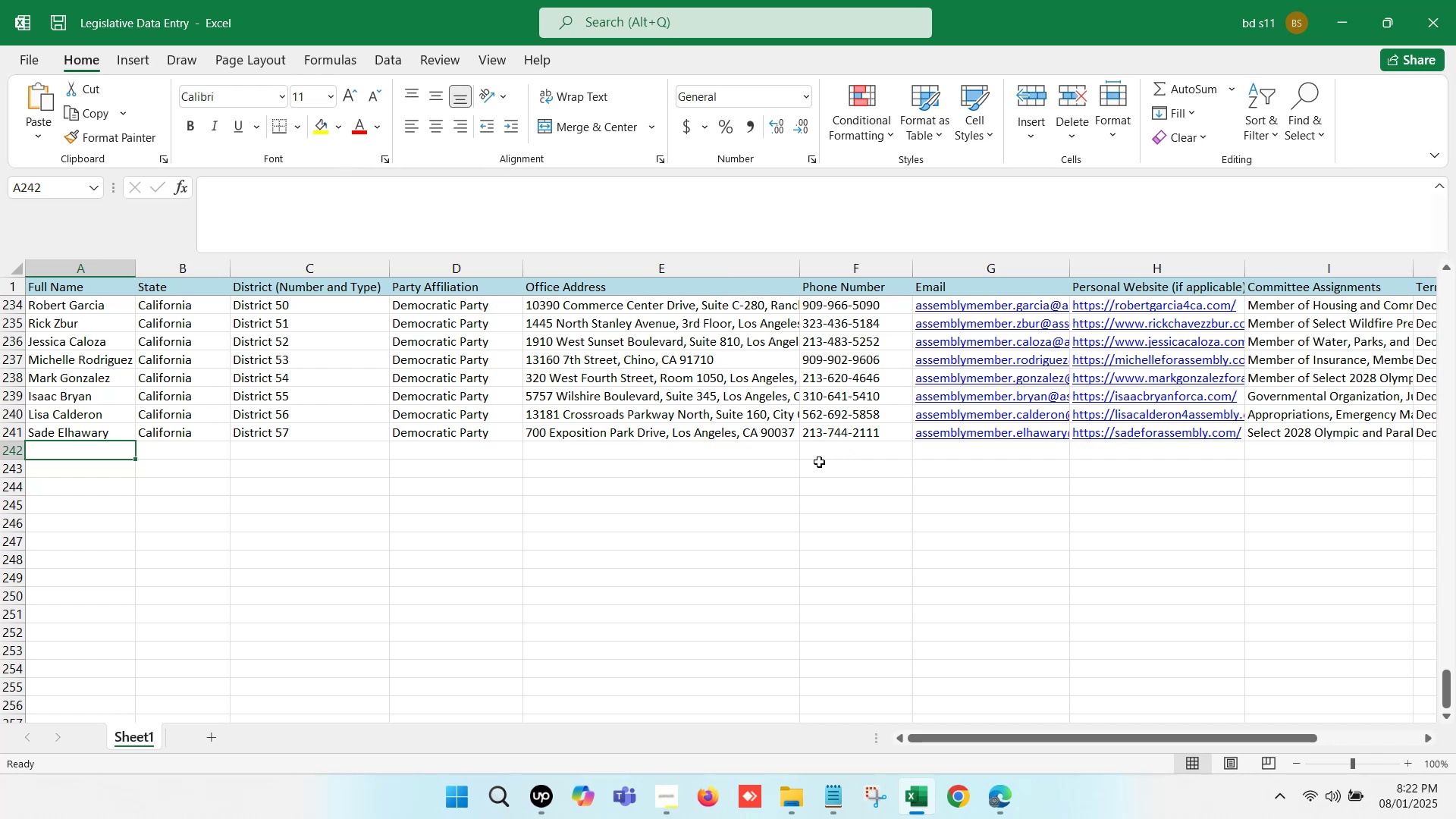 
hold_key(key=S, duration=0.39)
 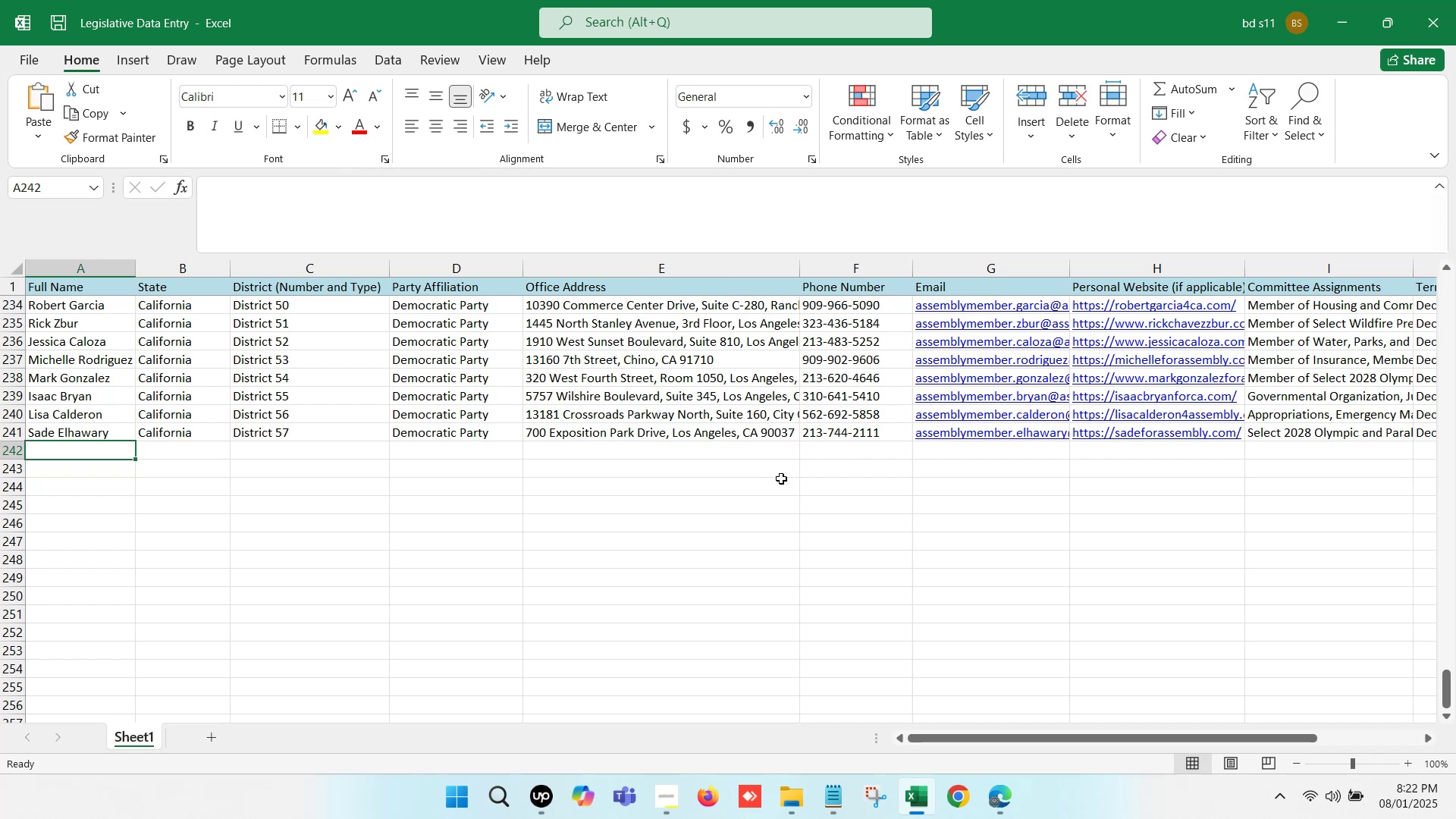 
left_click([774, 479])
 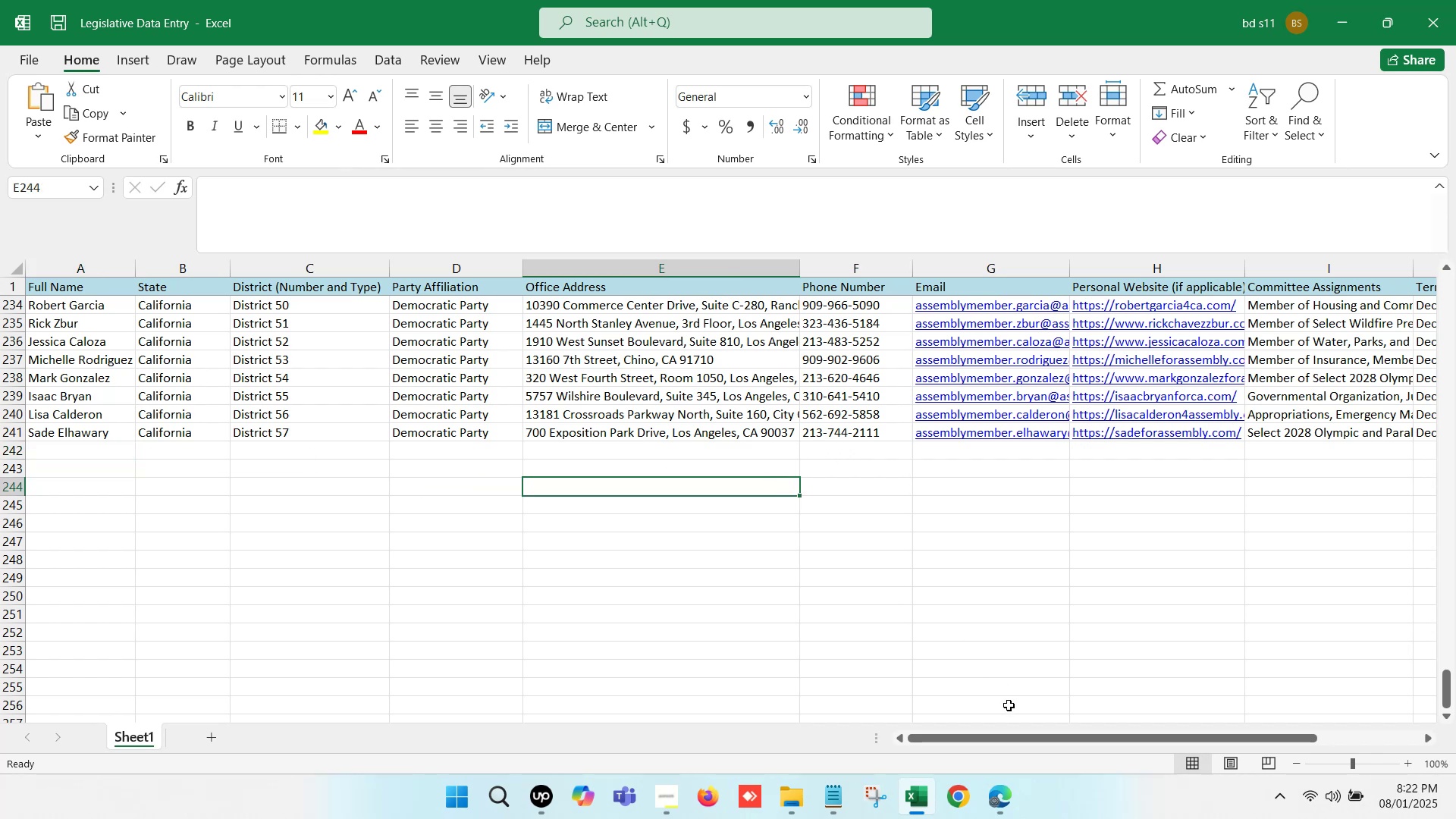 
left_click([1008, 793])
 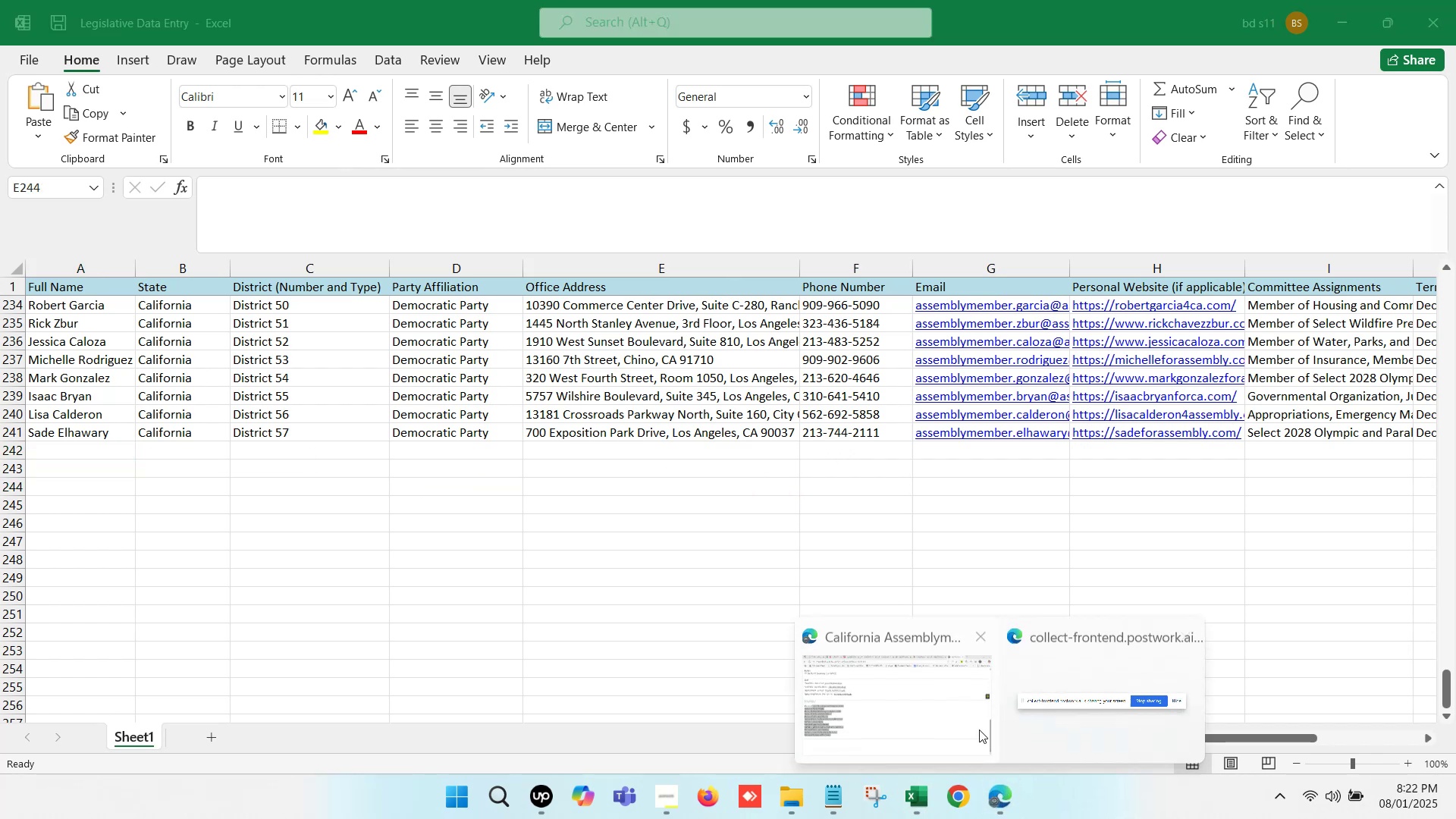 
left_click([911, 686])
 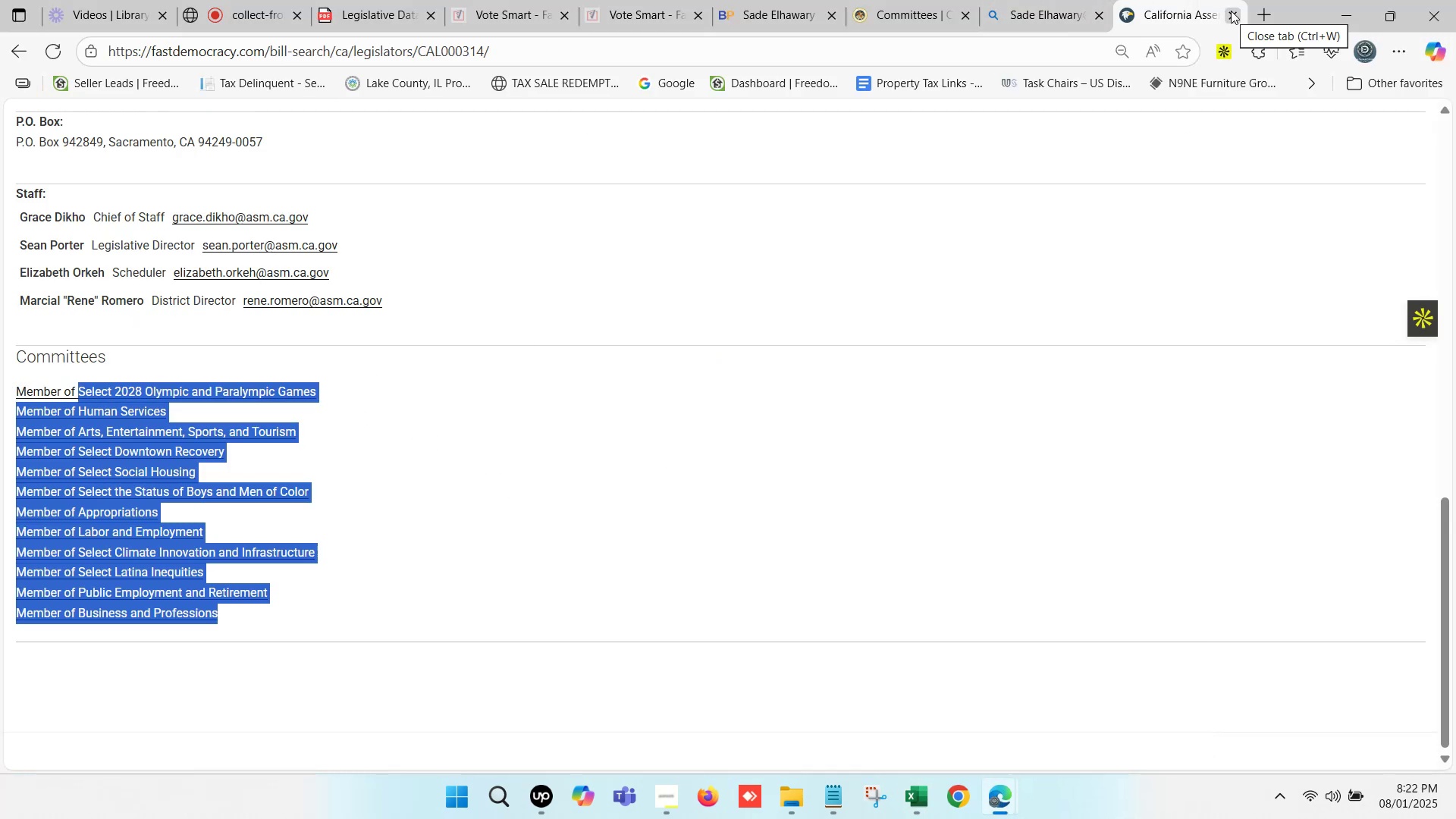 
left_click([1231, 11])
 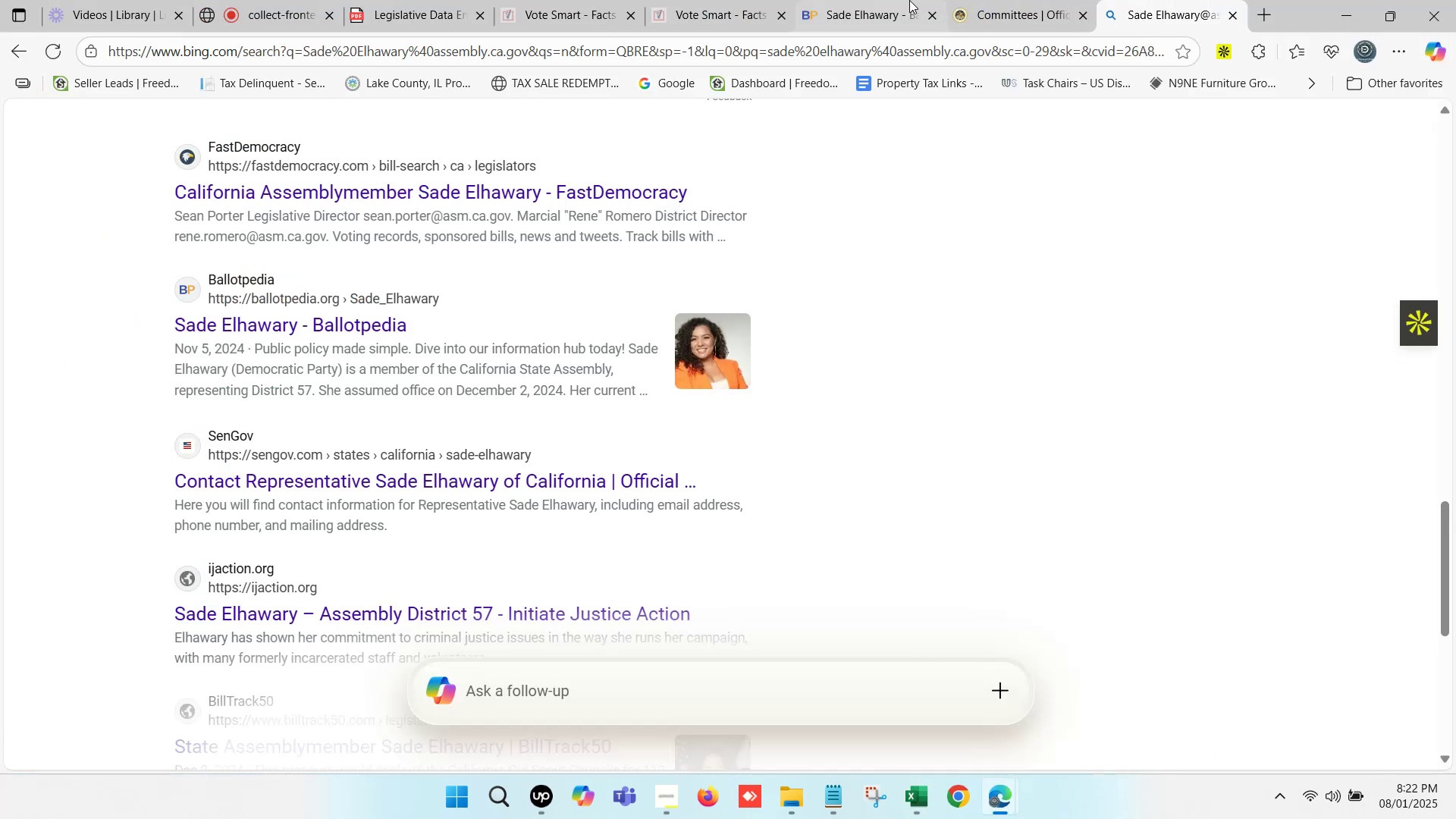 
left_click([909, 0])
 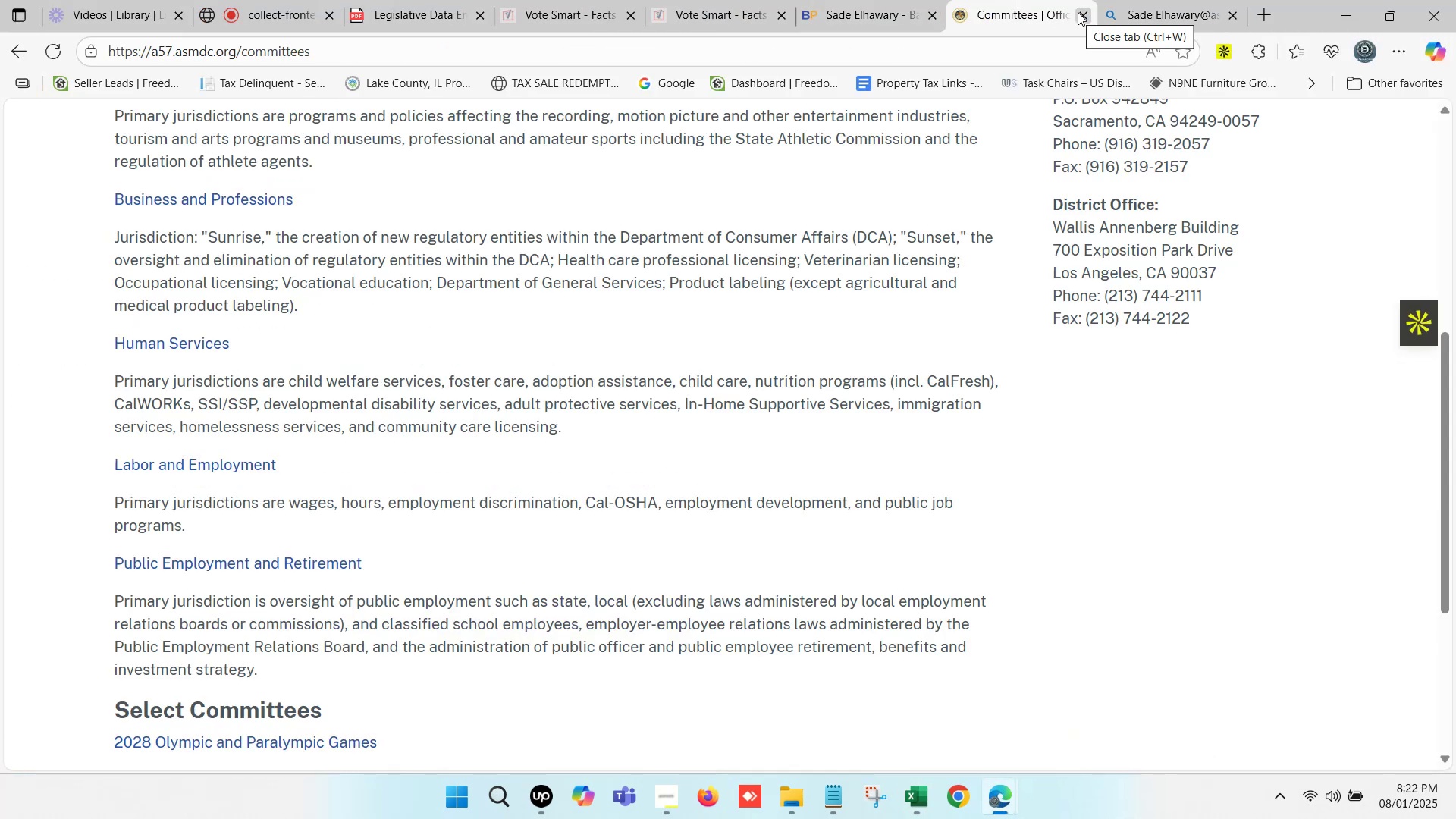 
left_click([1078, 12])
 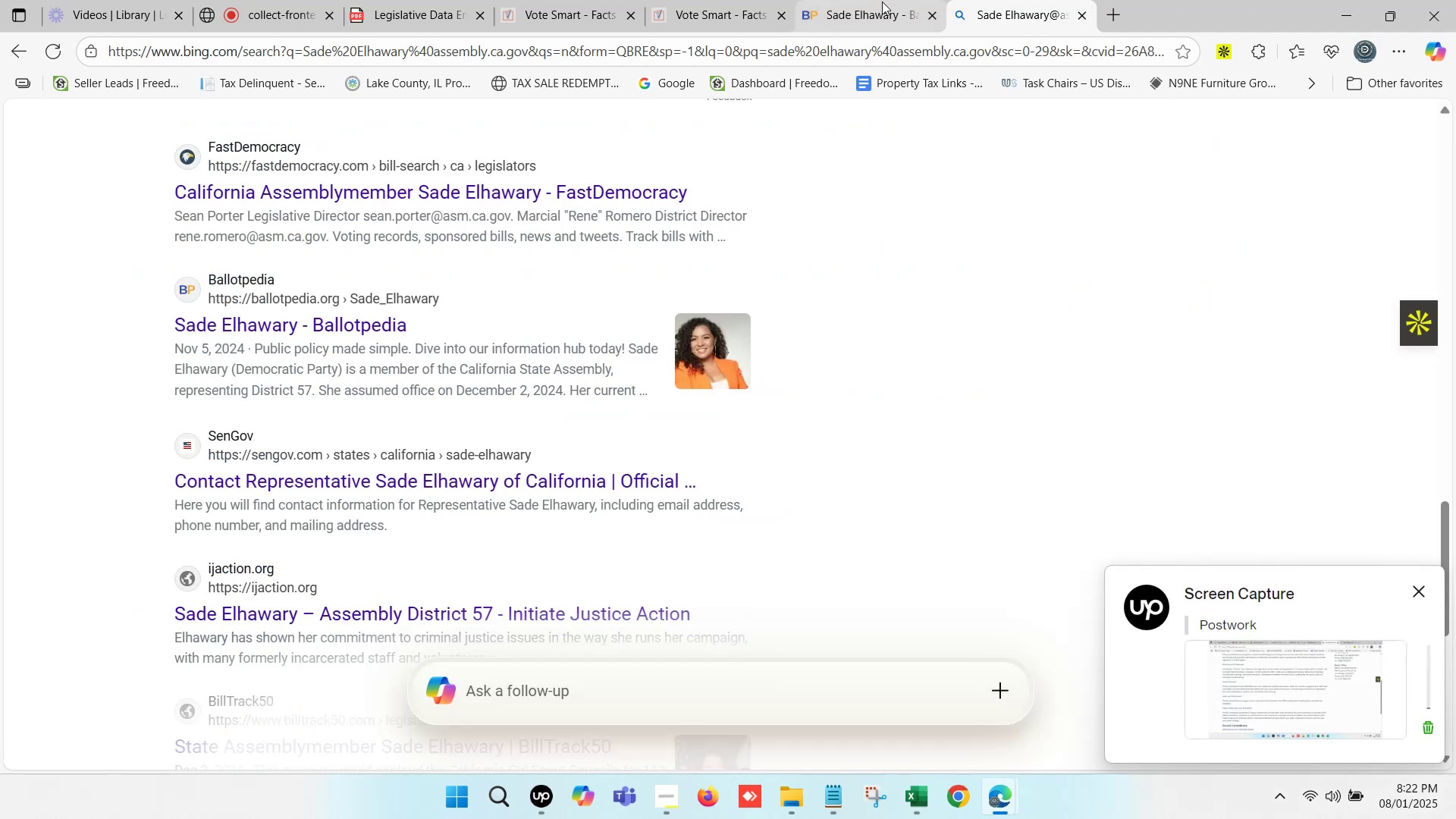 
left_click([882, 2])
 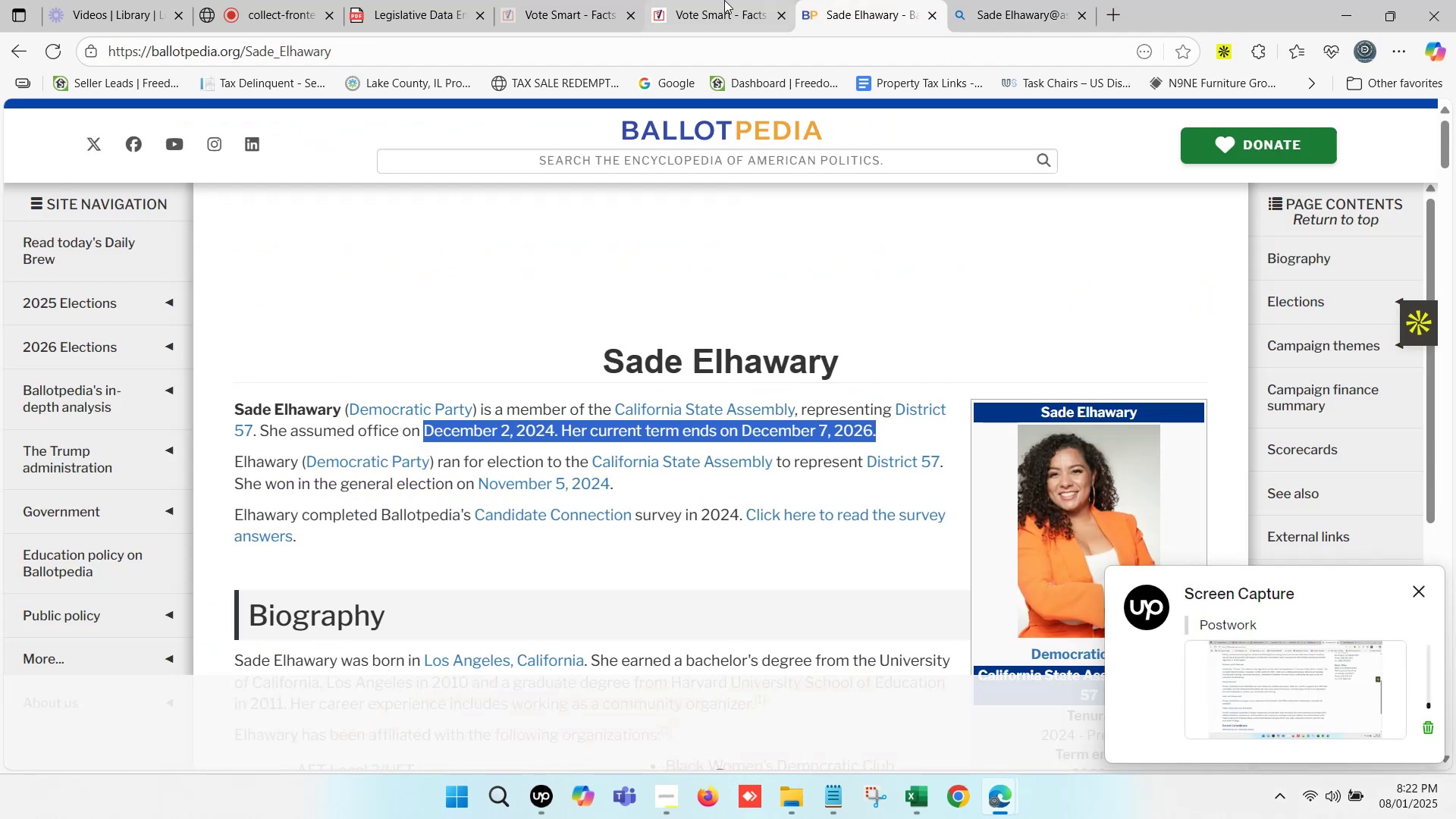 
left_click([724, 0])
 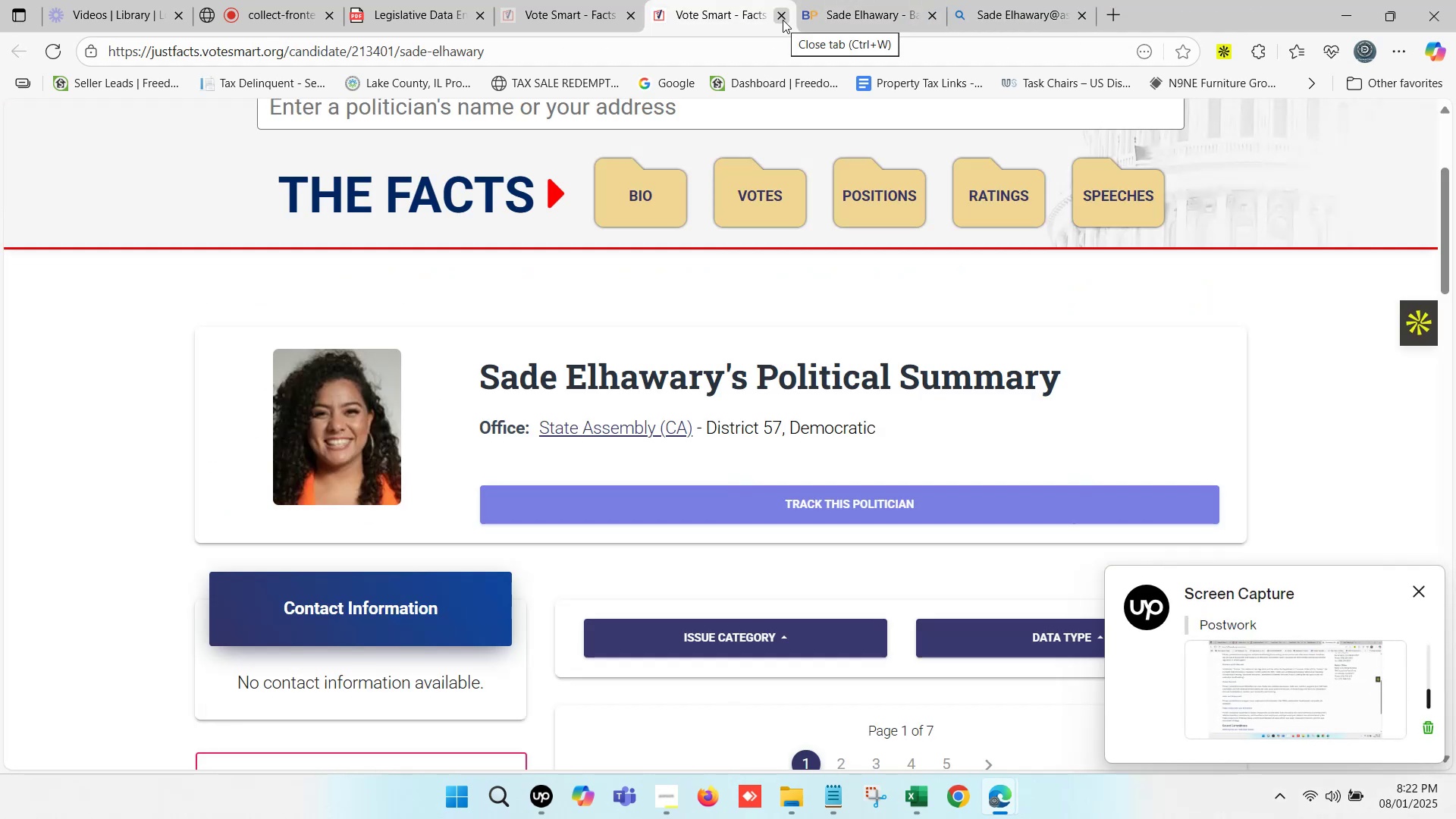 
left_click([783, 20])
 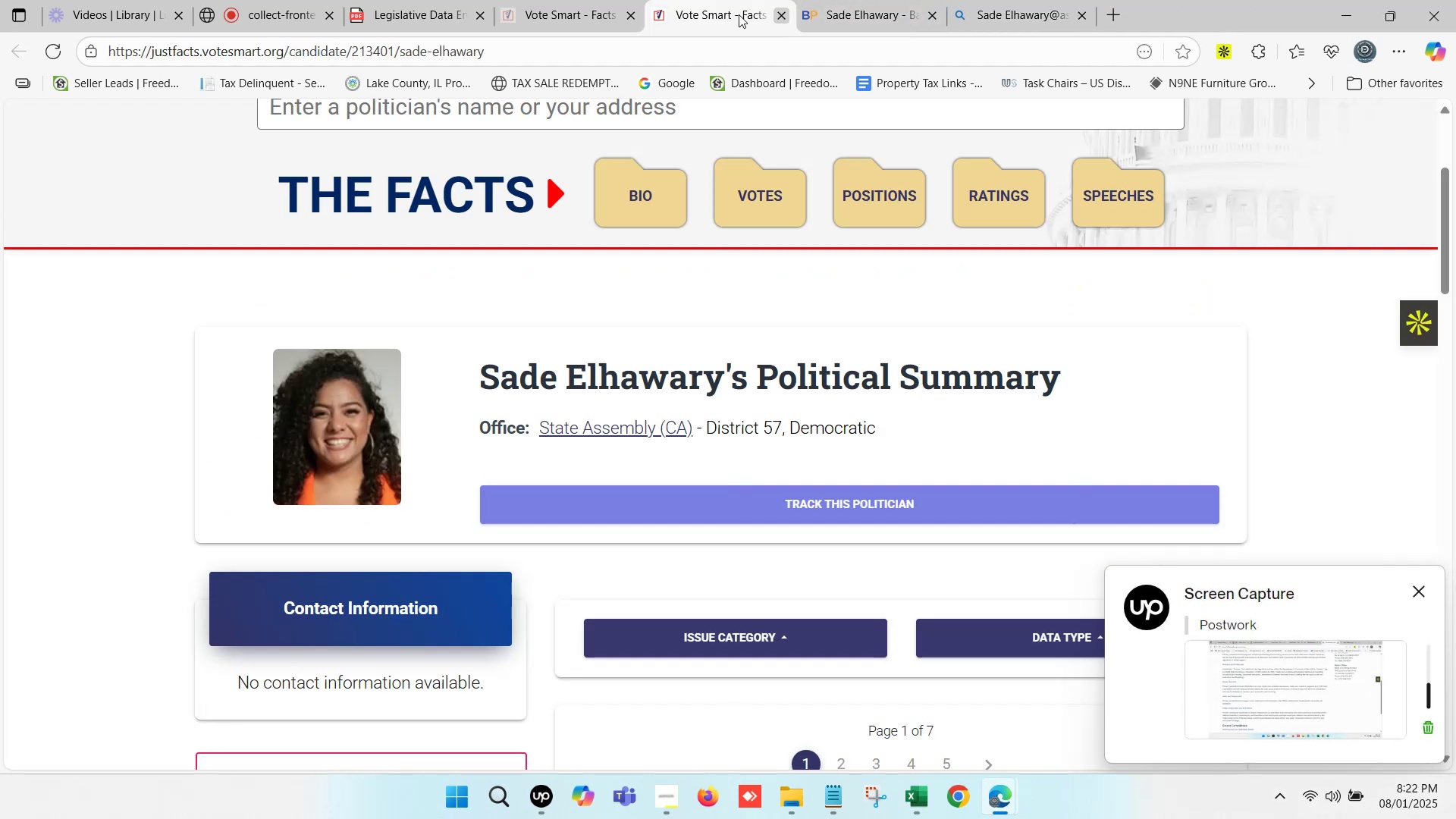 
left_click([541, 0])
 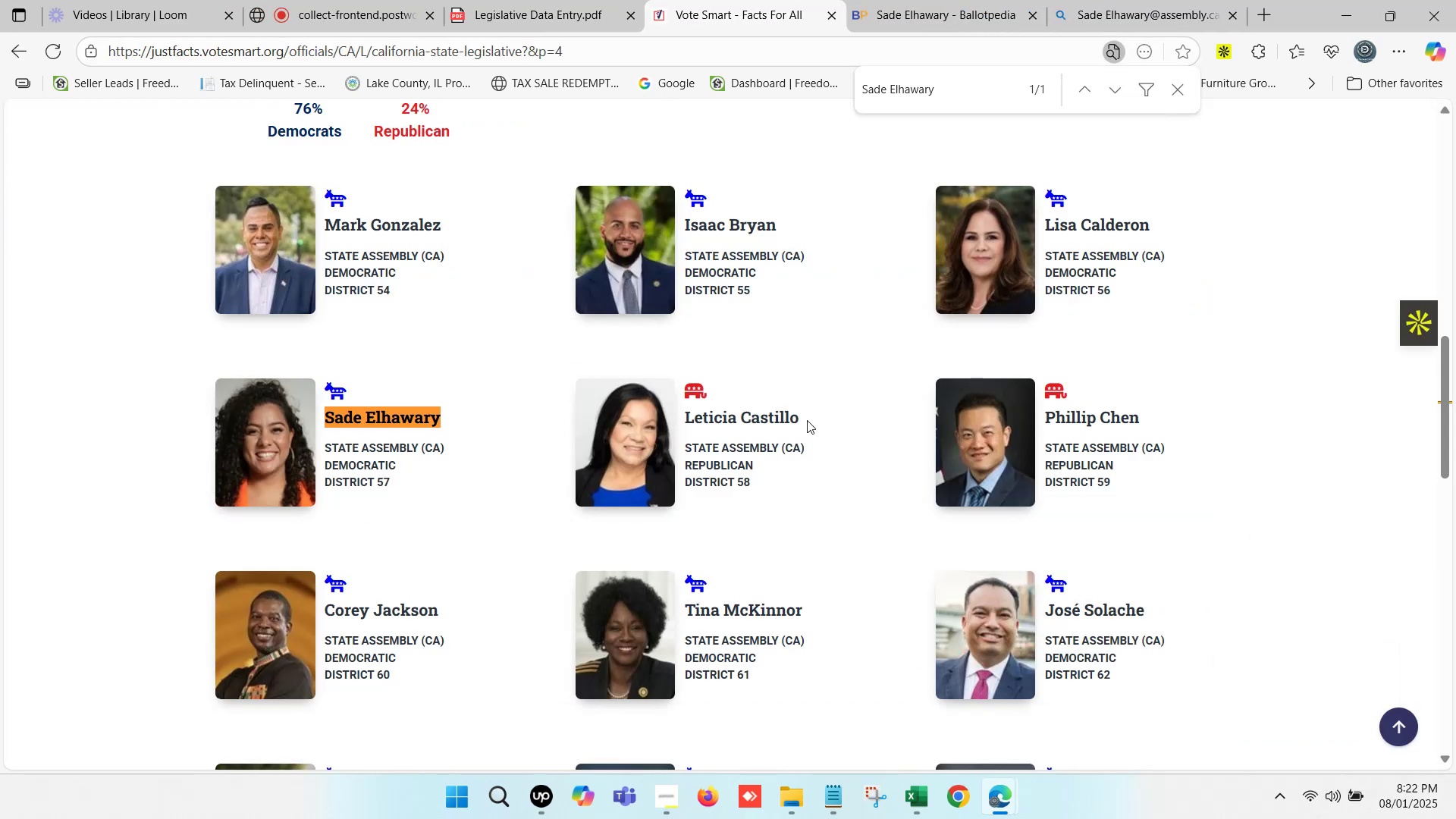 
key(Control+C)
 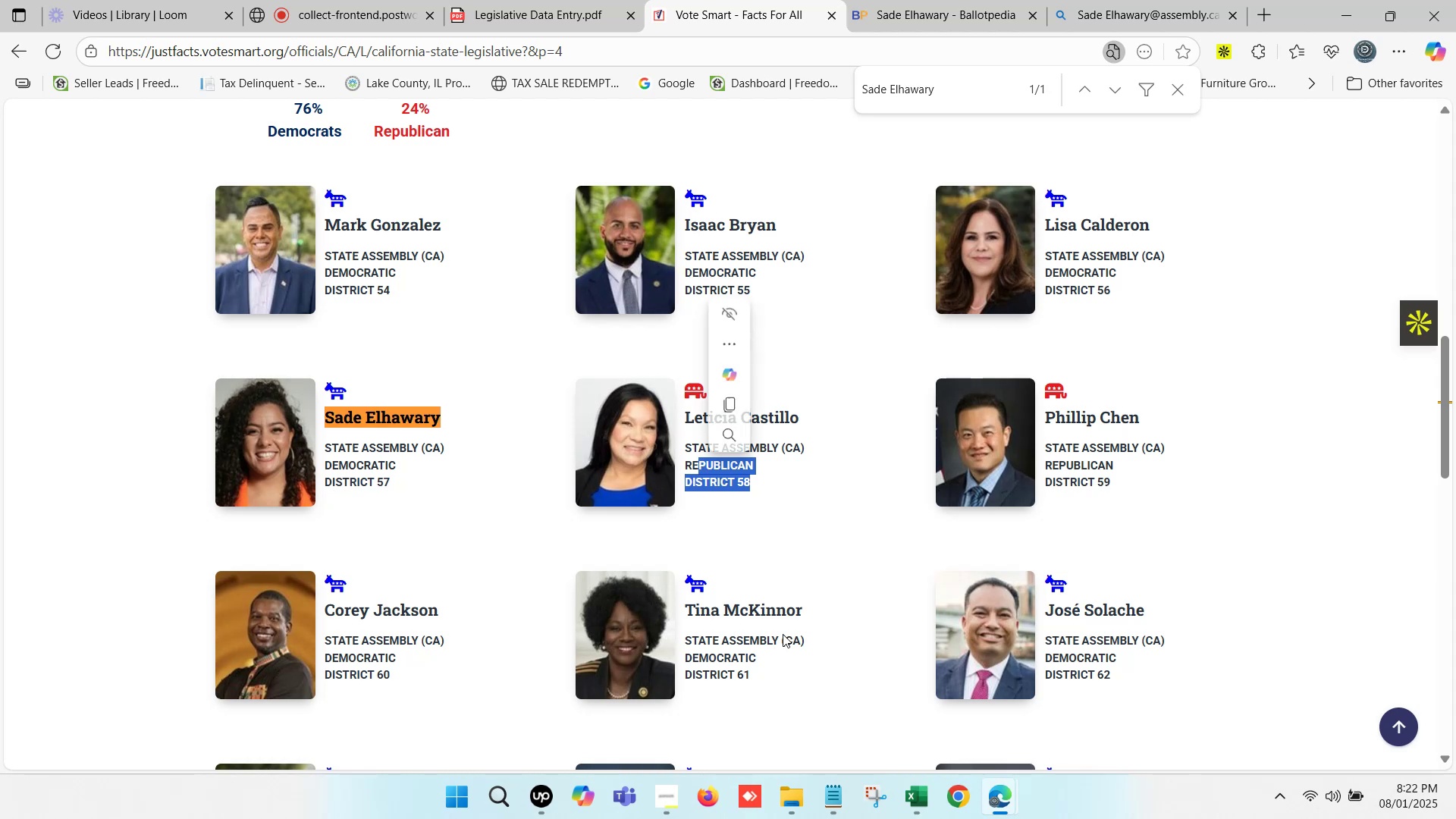 
left_click([910, 789])
 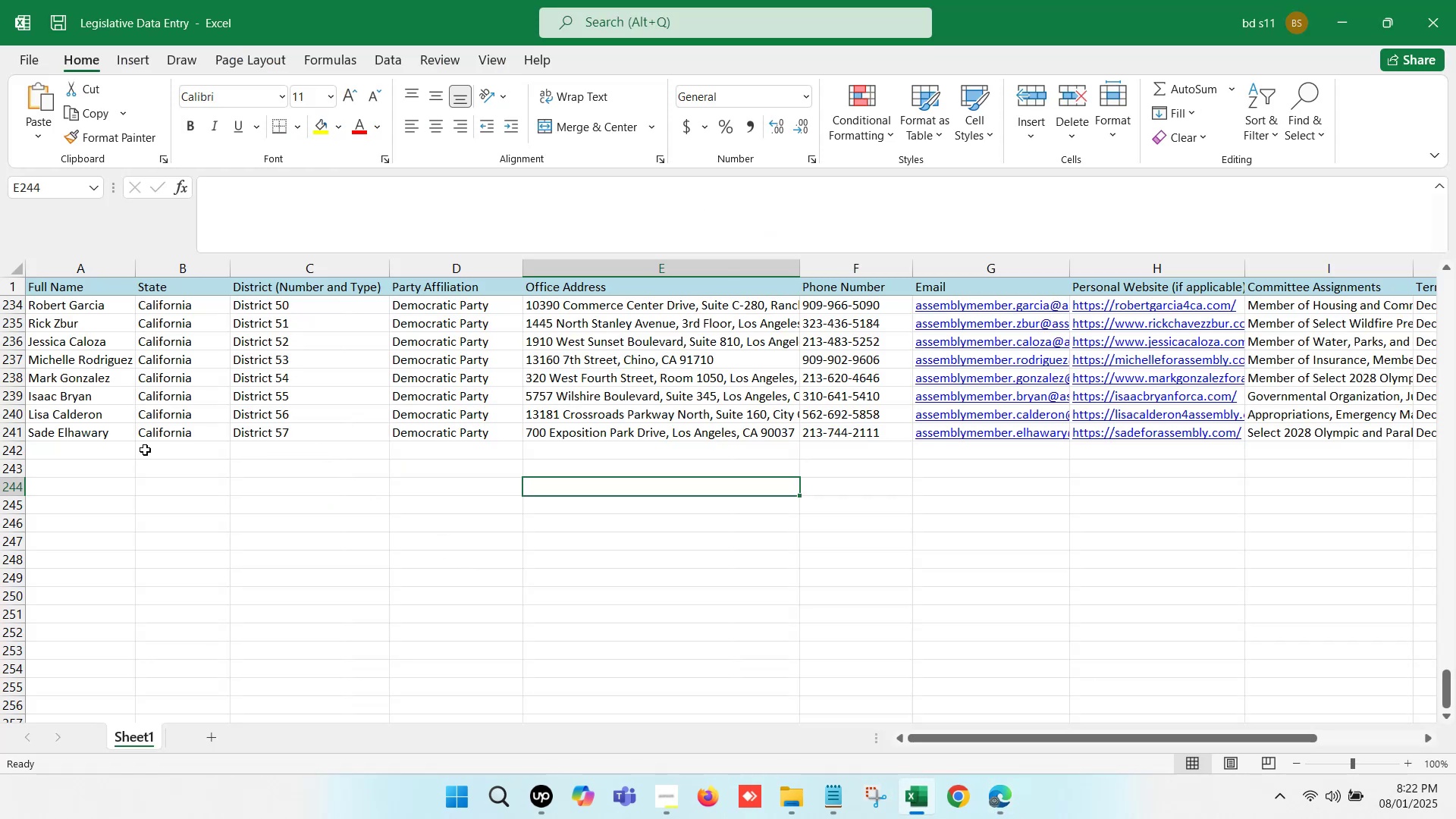 
double_click([100, 449])
 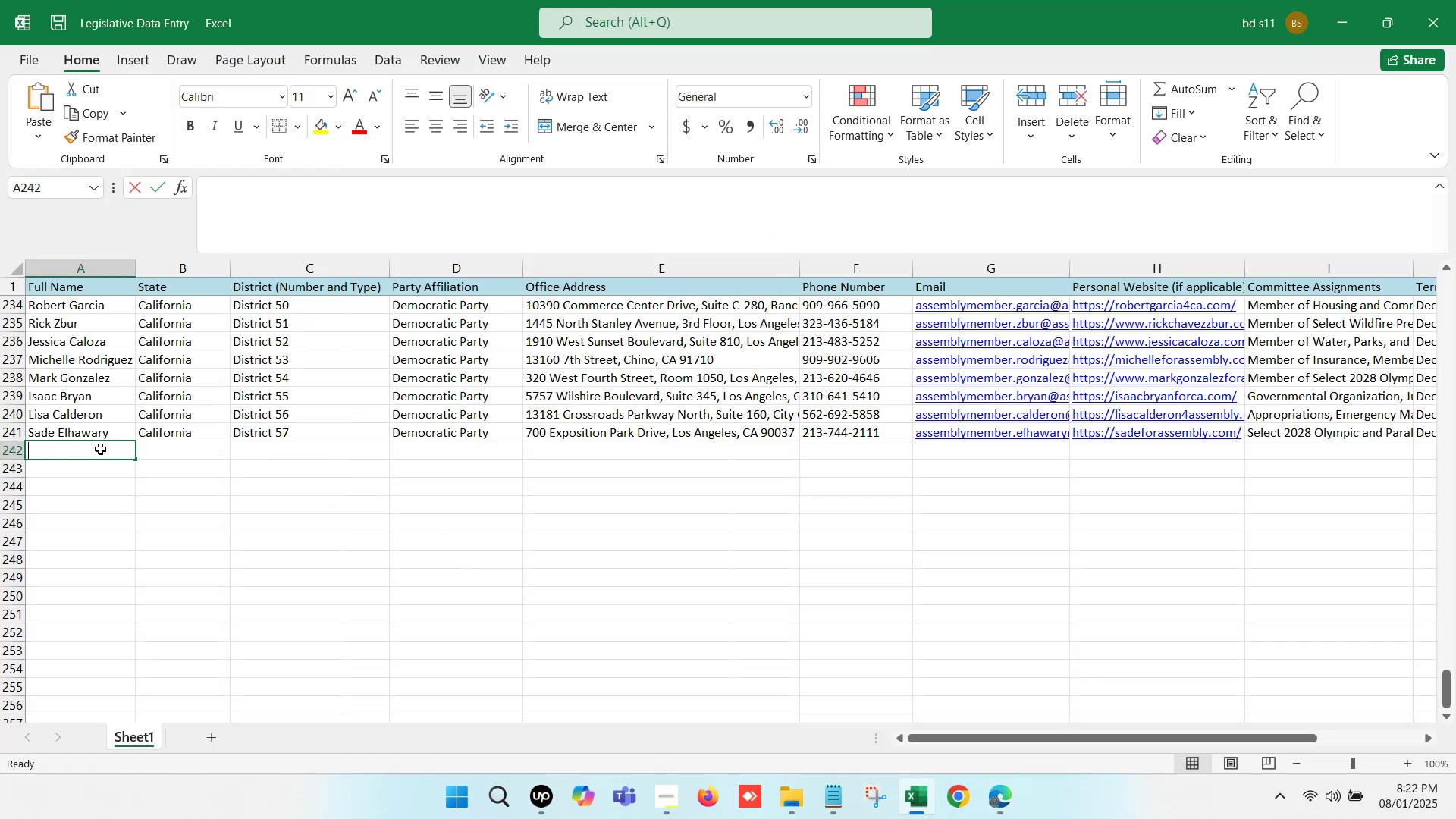 
key(Control+V)
 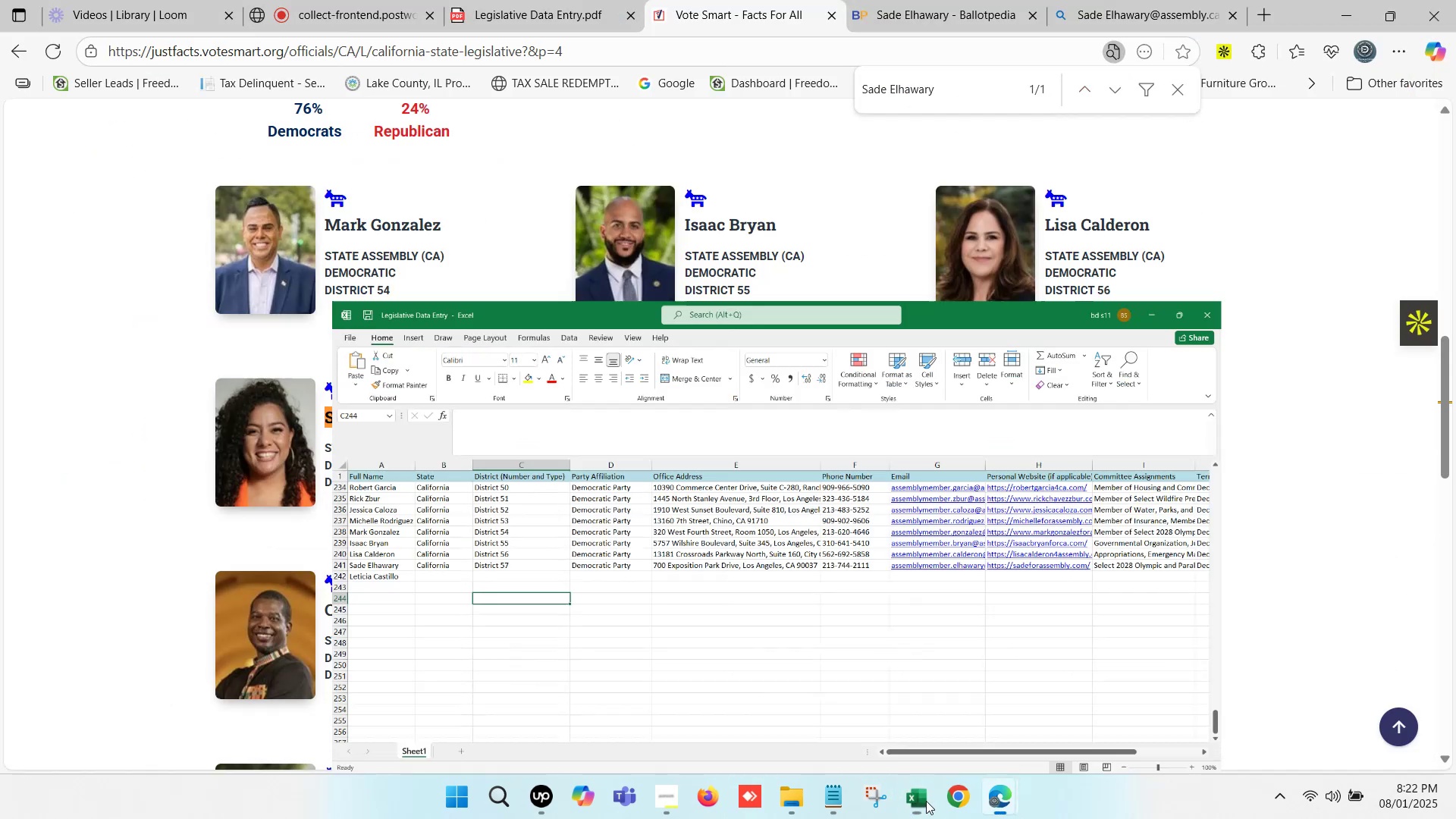 
left_click([517, 0])
 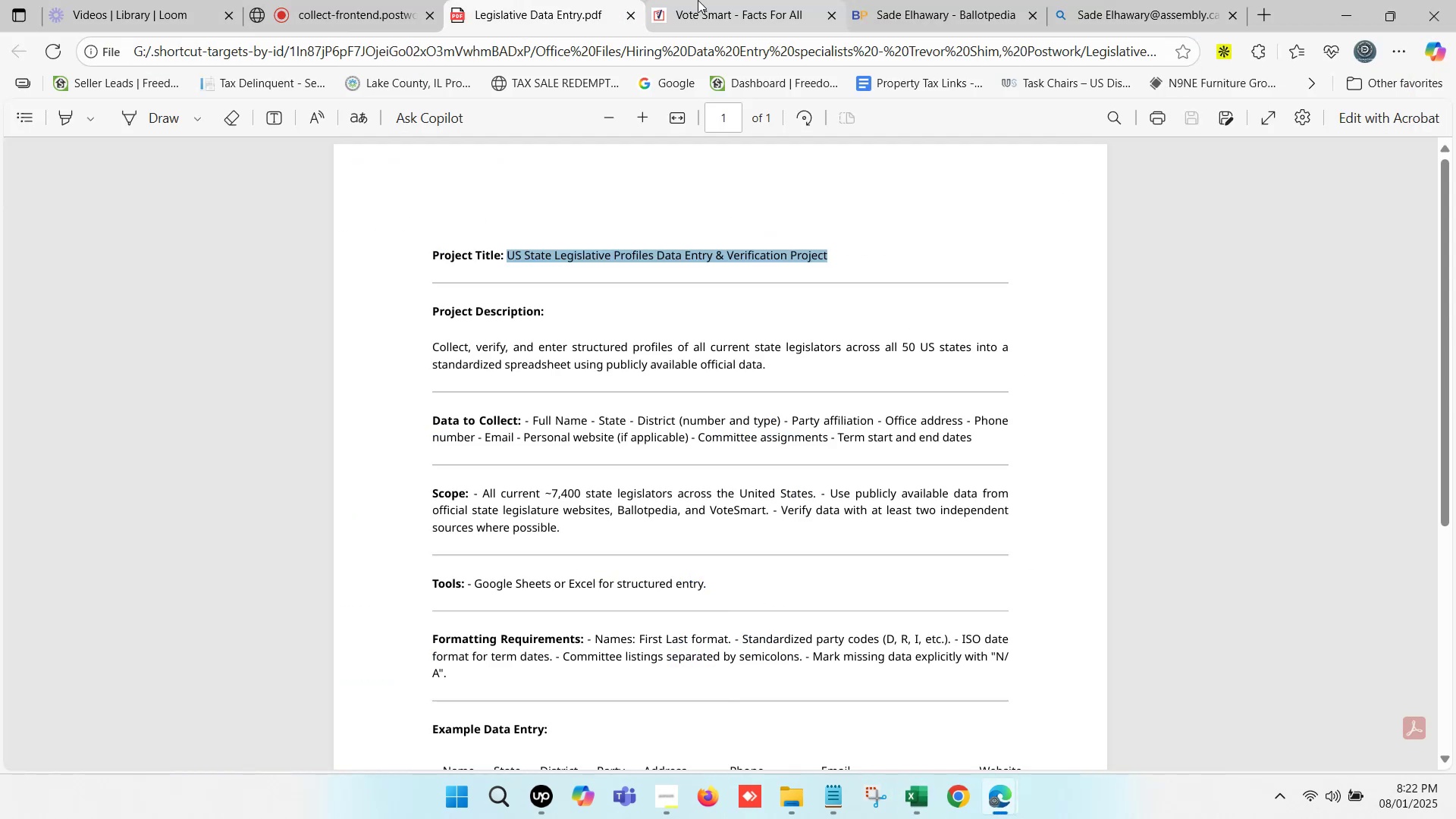 
scroll: coordinate [569, 215], scroll_direction: up, amount: 13.0
 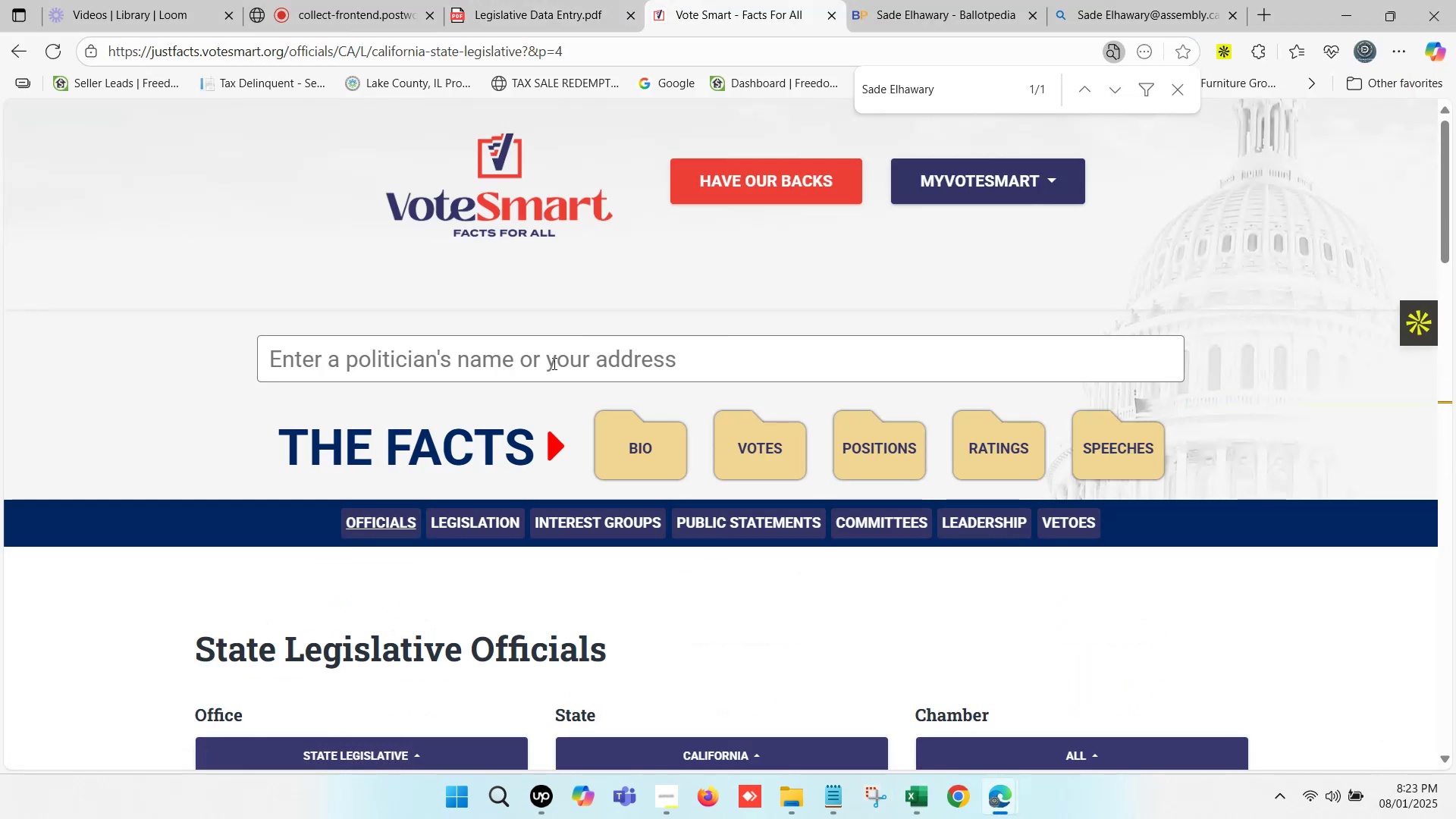 
left_click([545, 376])
 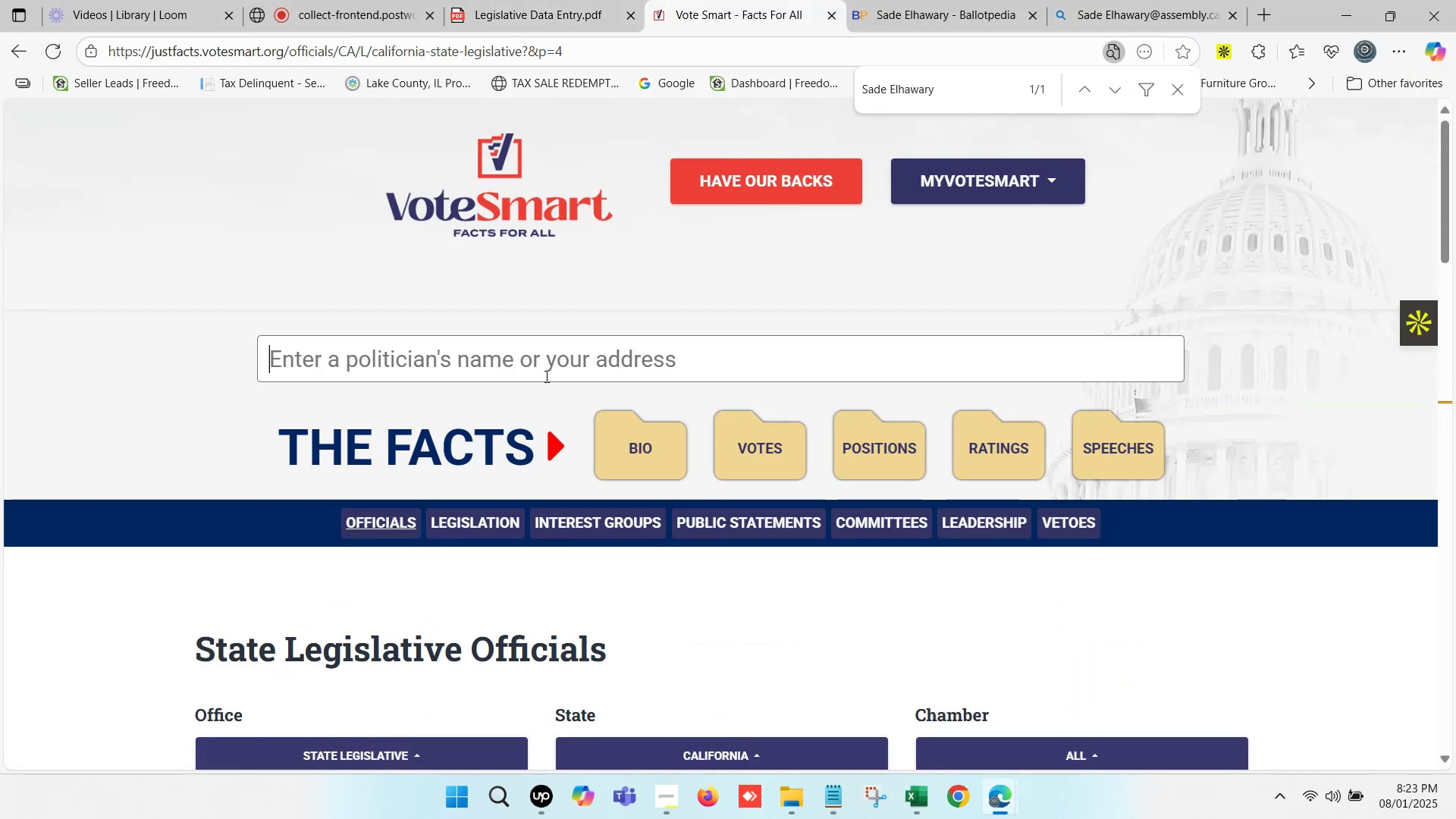 
key(Control+V)
 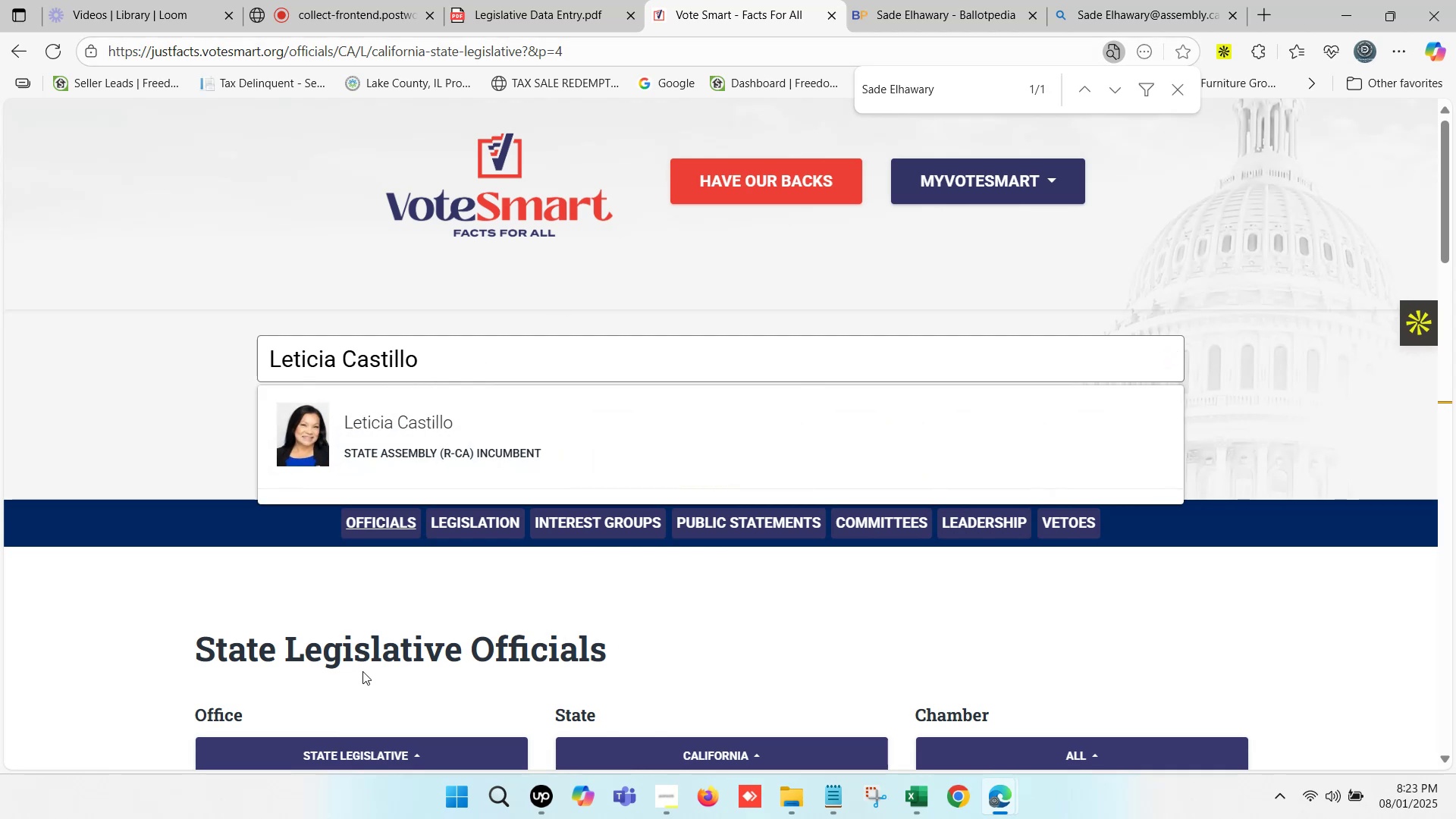 
wait(5.39)
 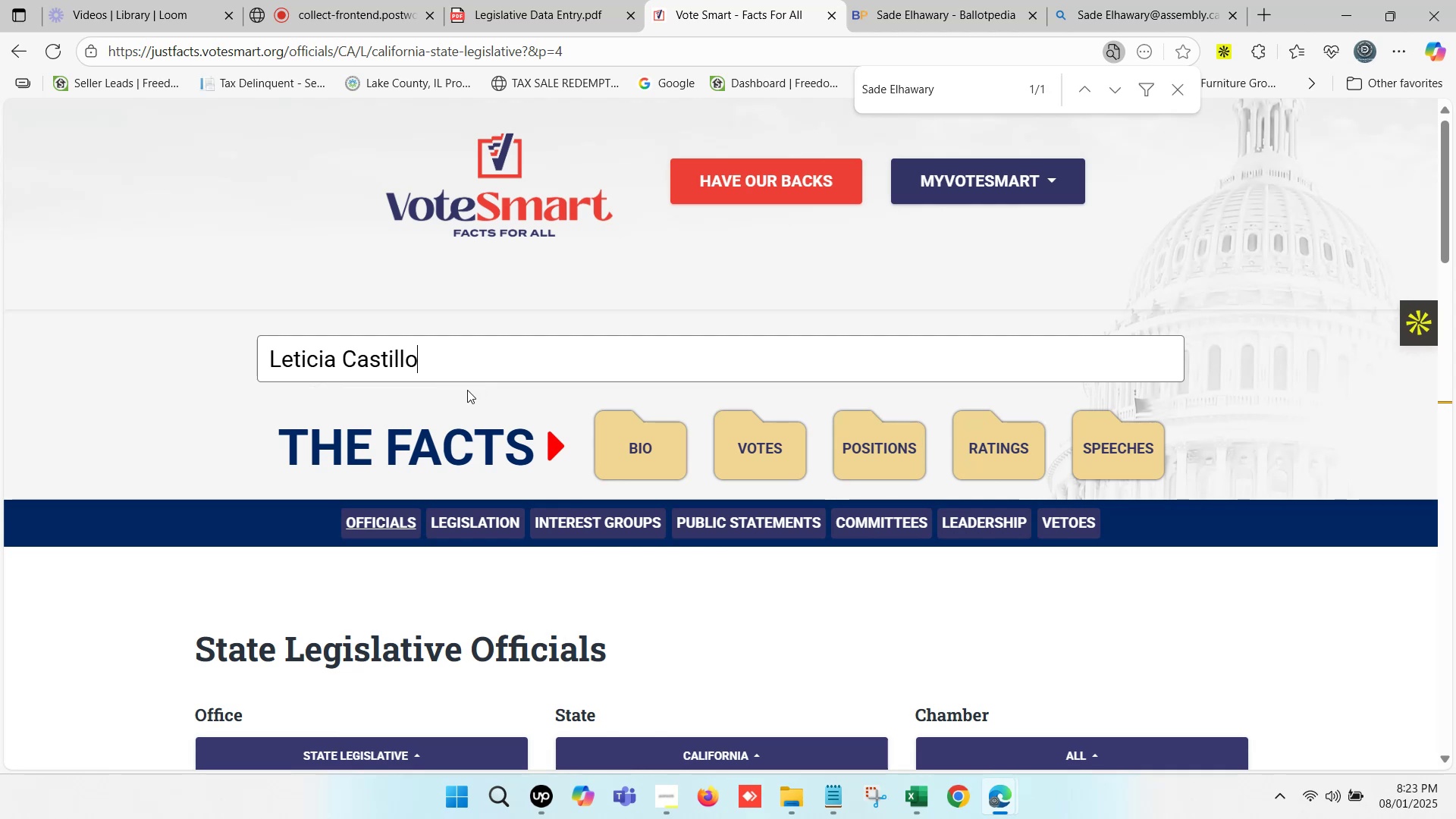 
left_click([289, 444])
 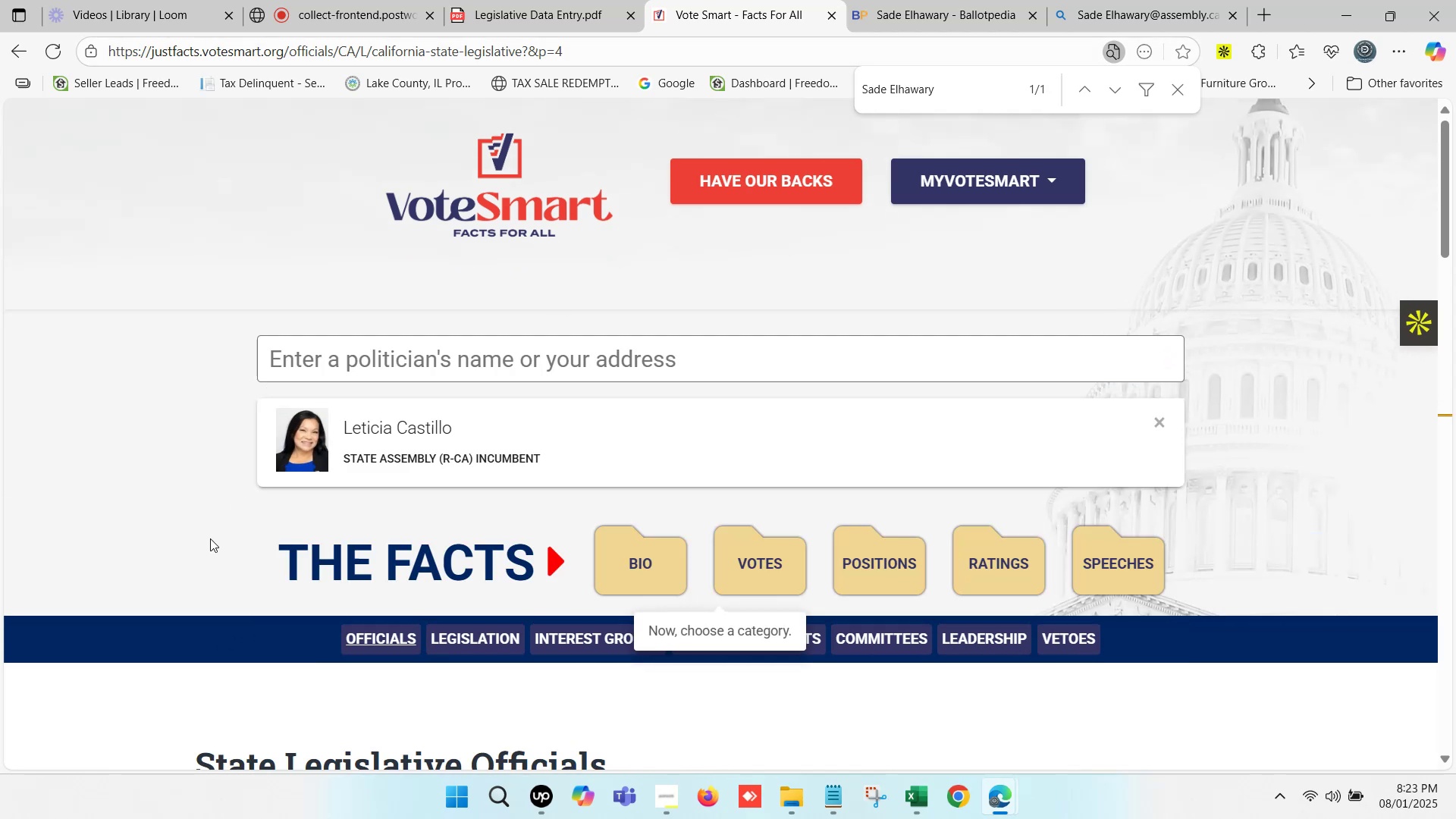 
scroll: coordinate [731, 460], scroll_direction: down, amount: 6.0
 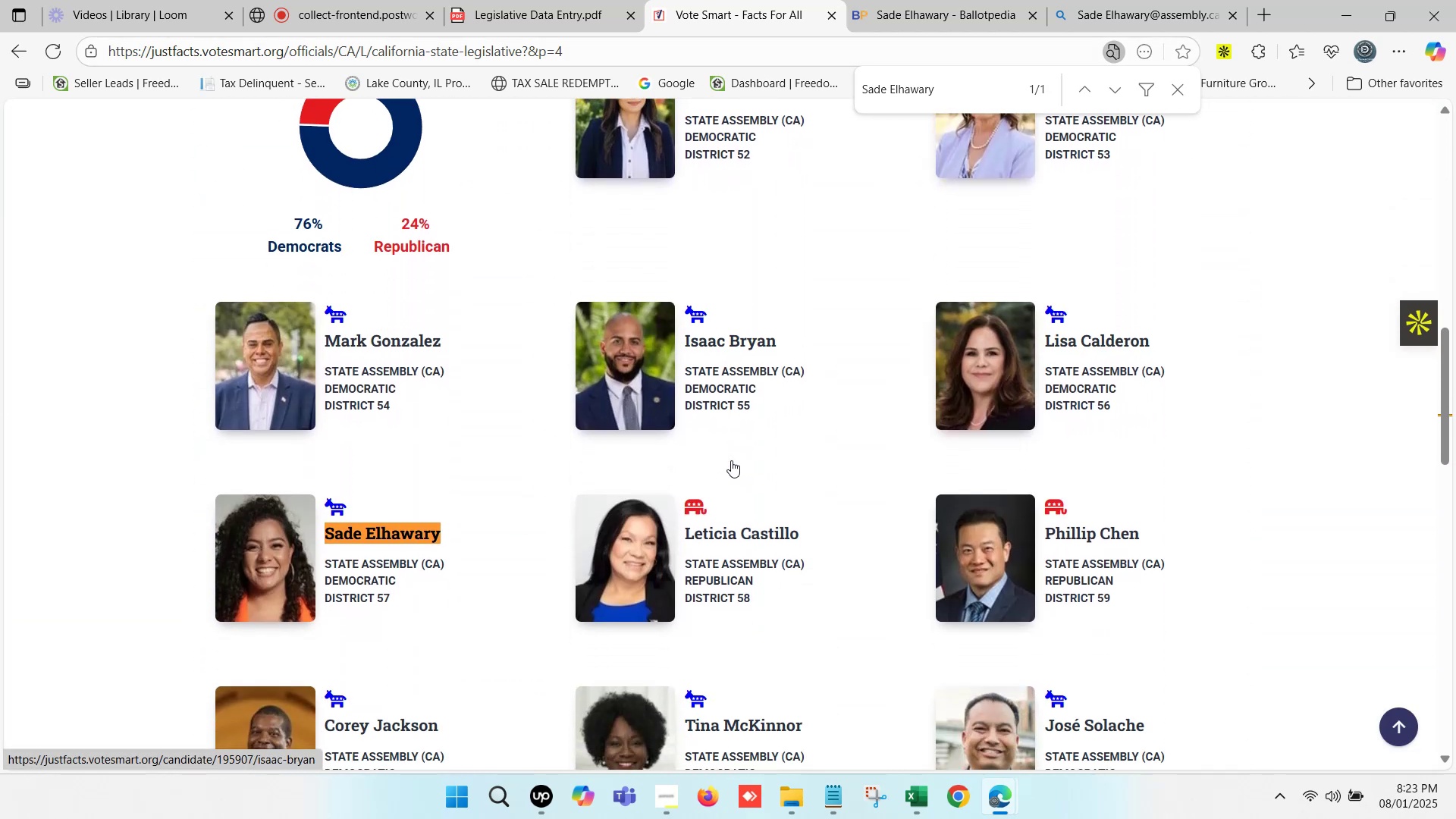 
key(Control+F)
 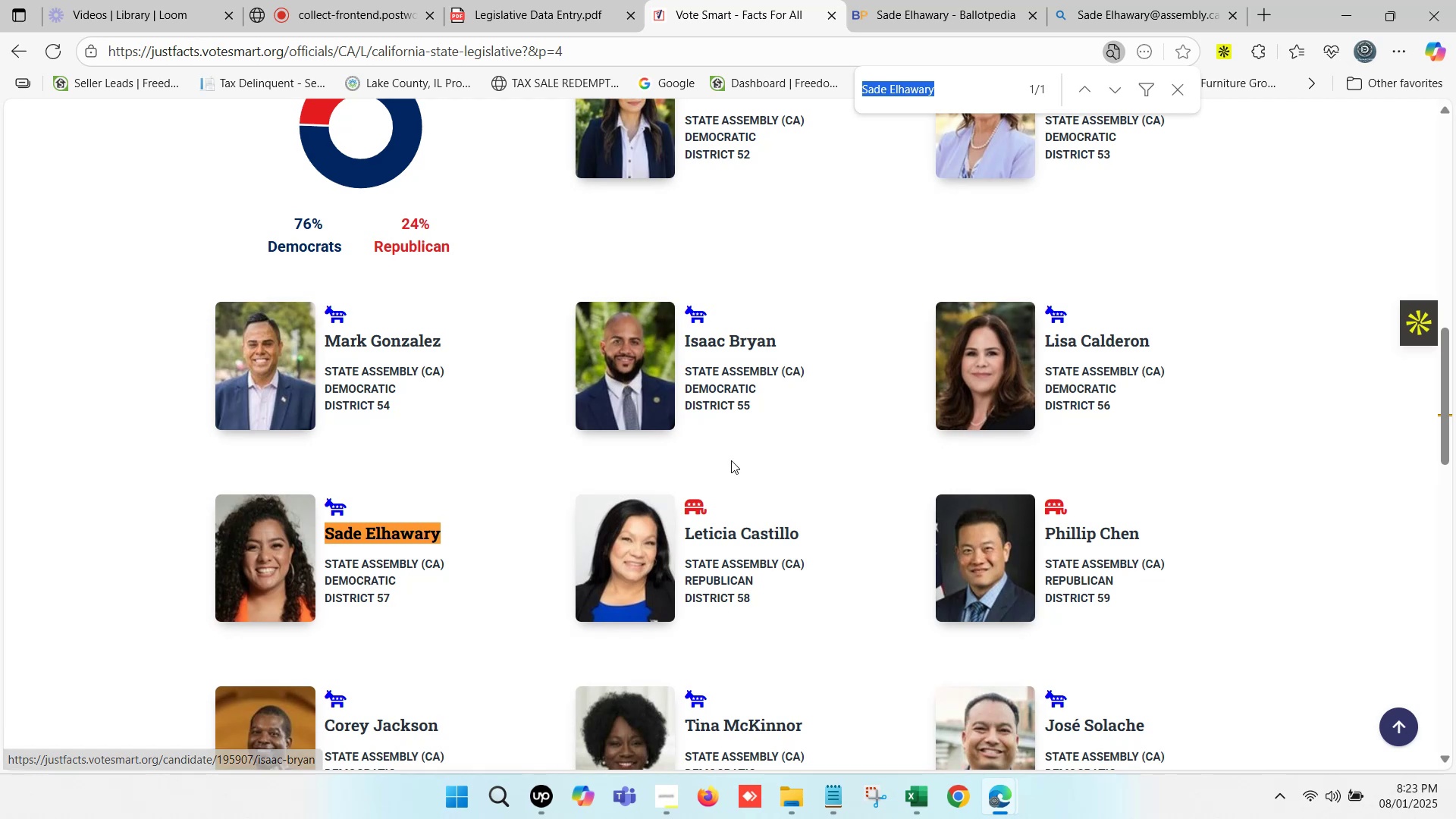 
key(Control+V)
 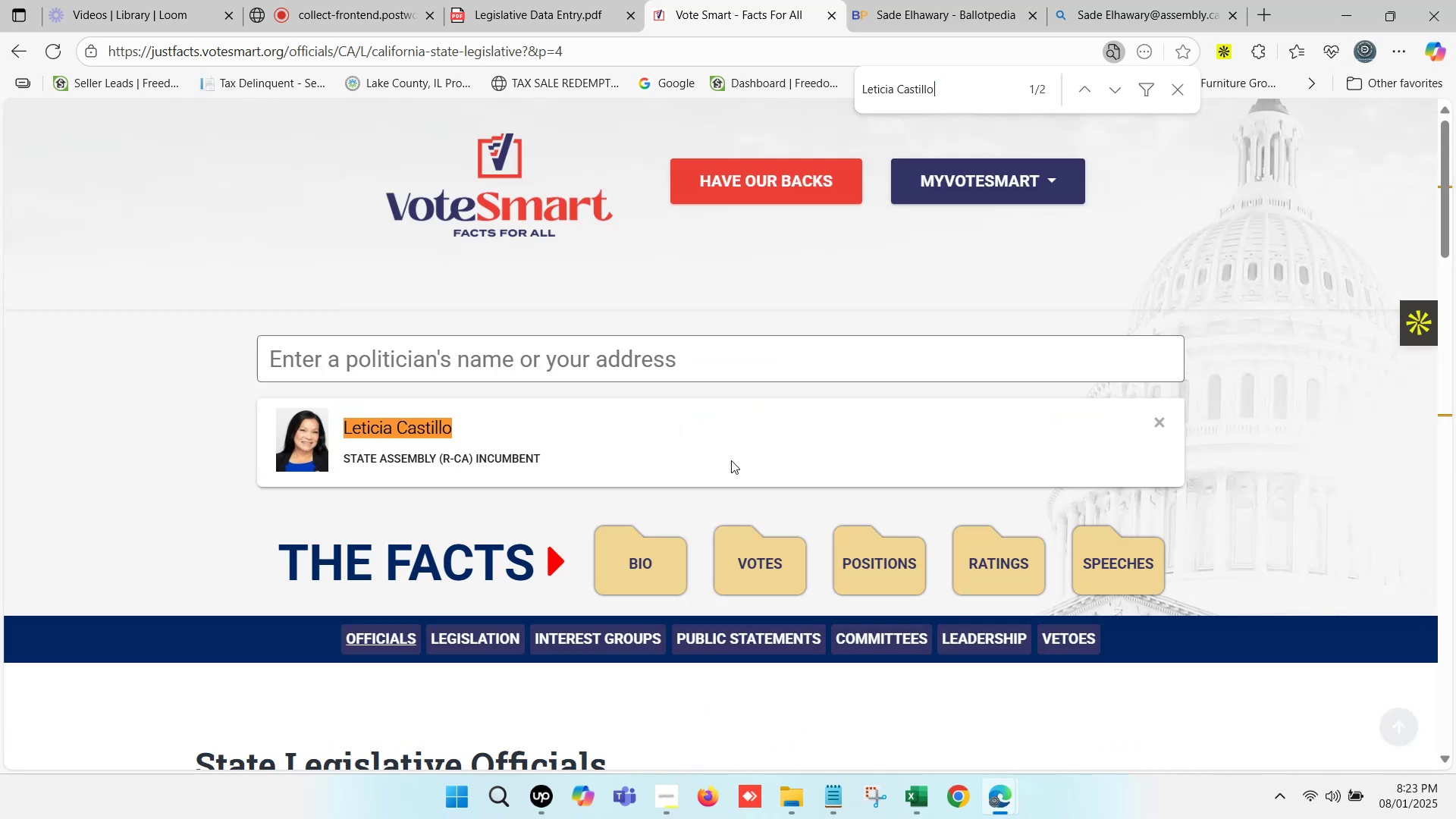 
scroll: coordinate [753, 456], scroll_direction: down, amount: 8.0
 